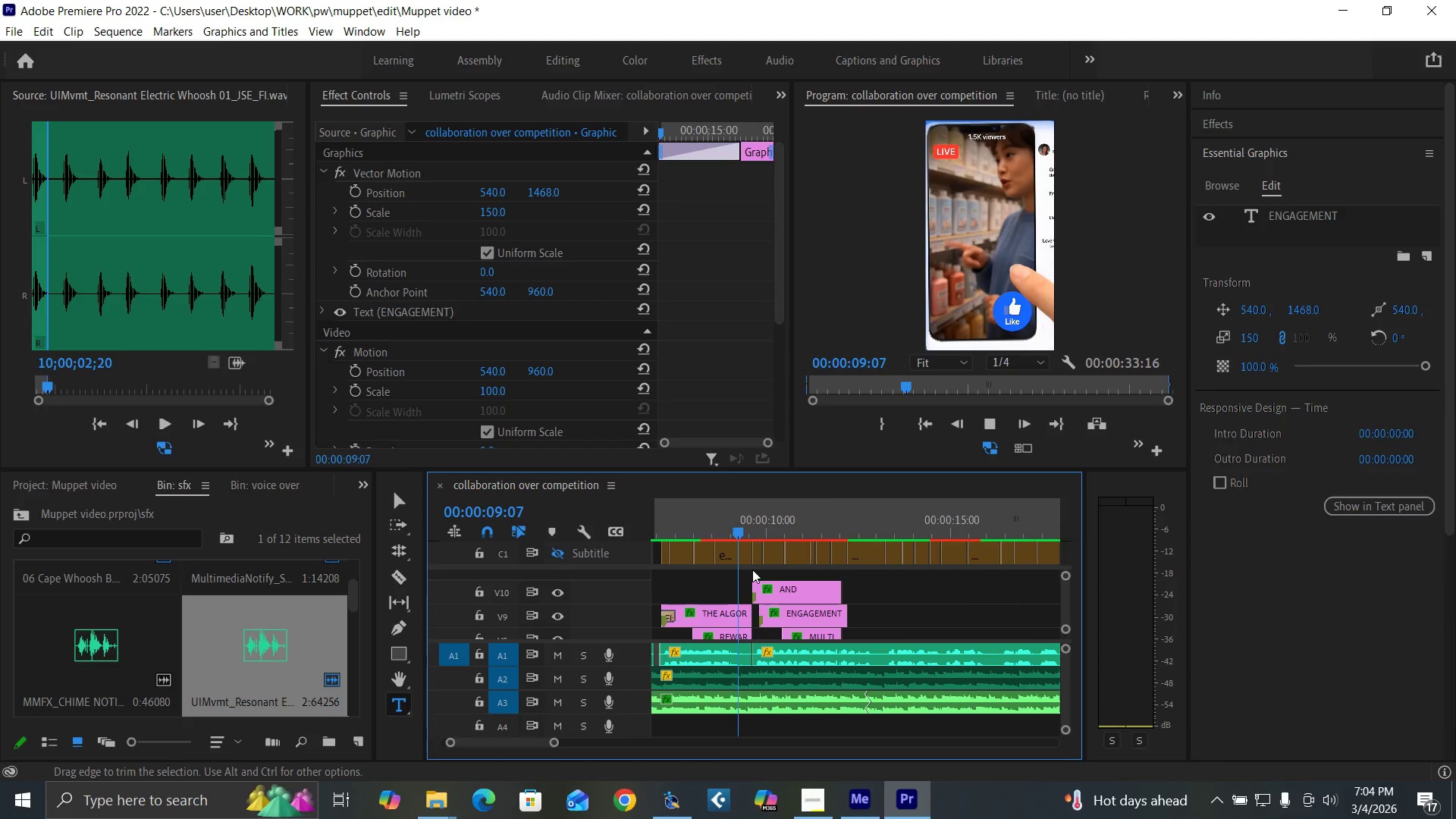 
key(Space)
 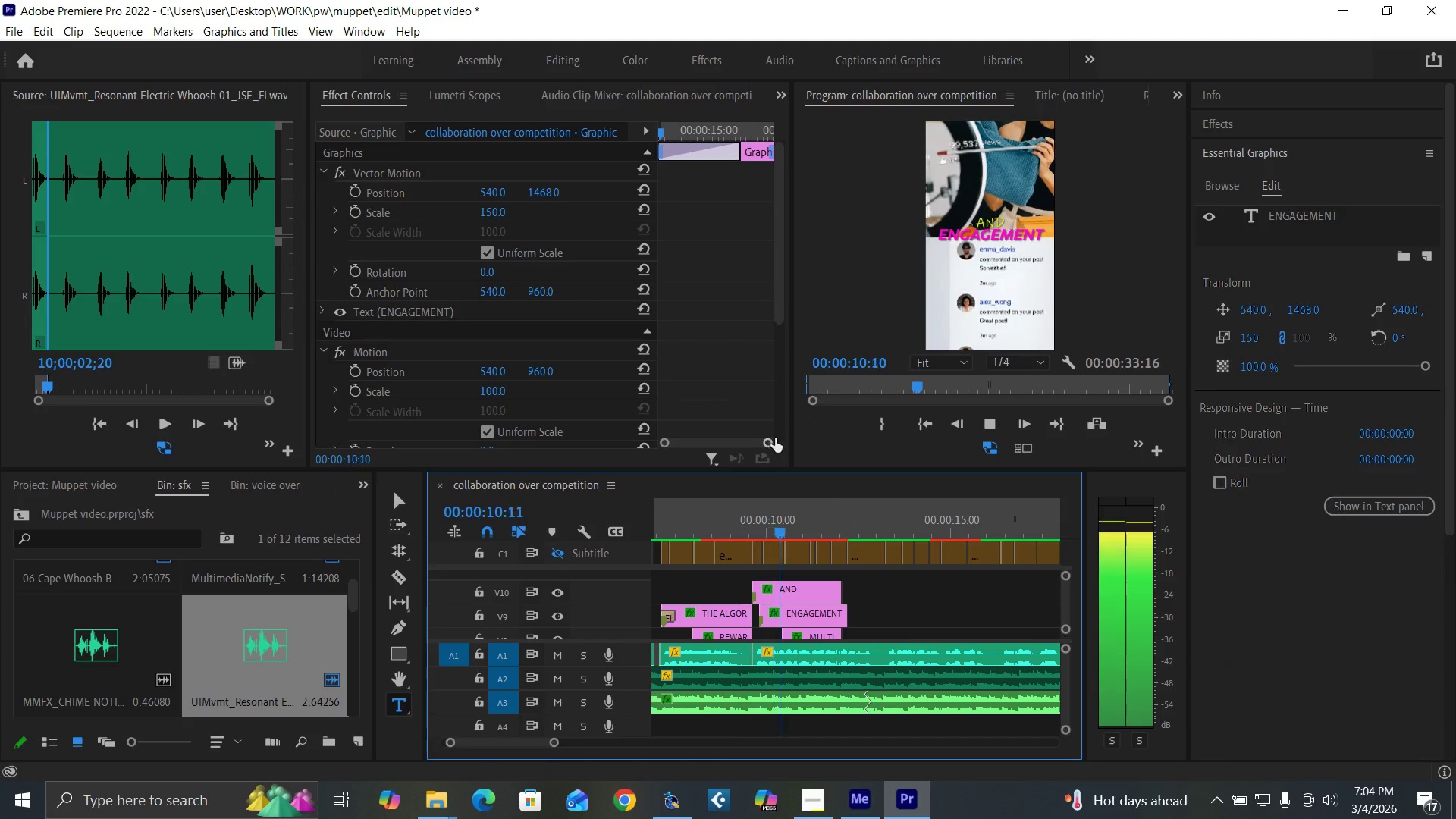 
key(Space)
 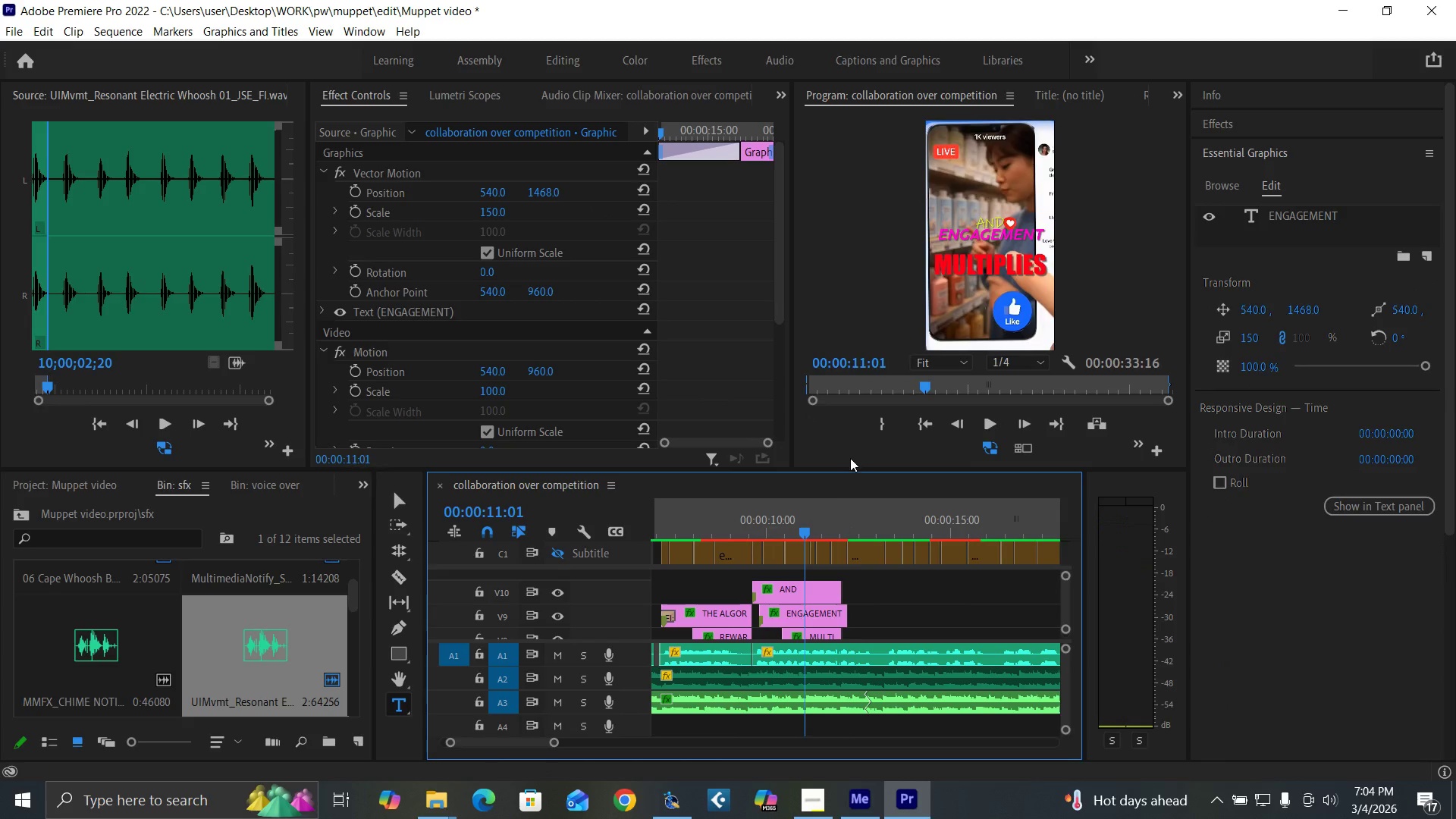 
key(Space)
 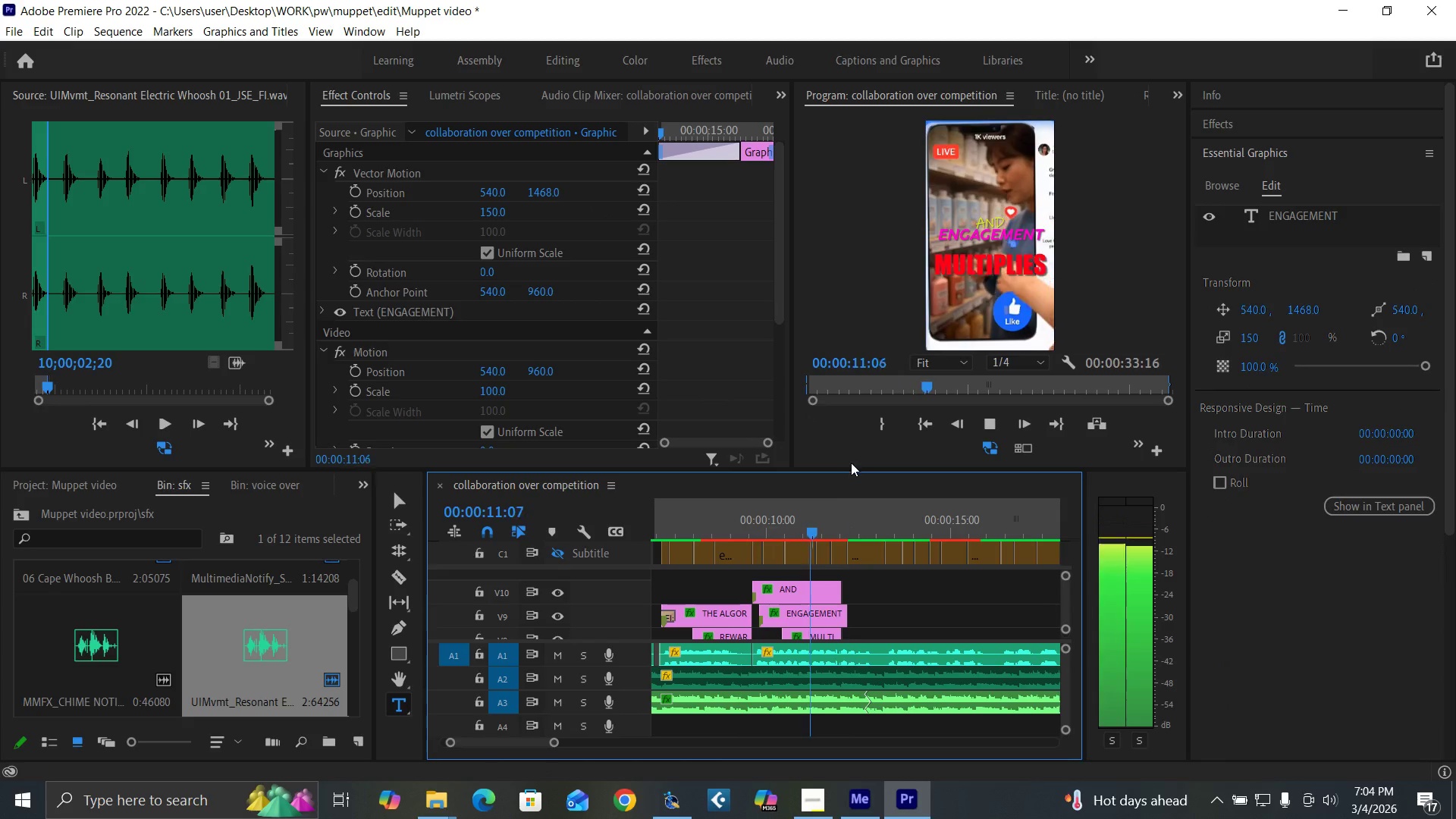 
key(Space)
 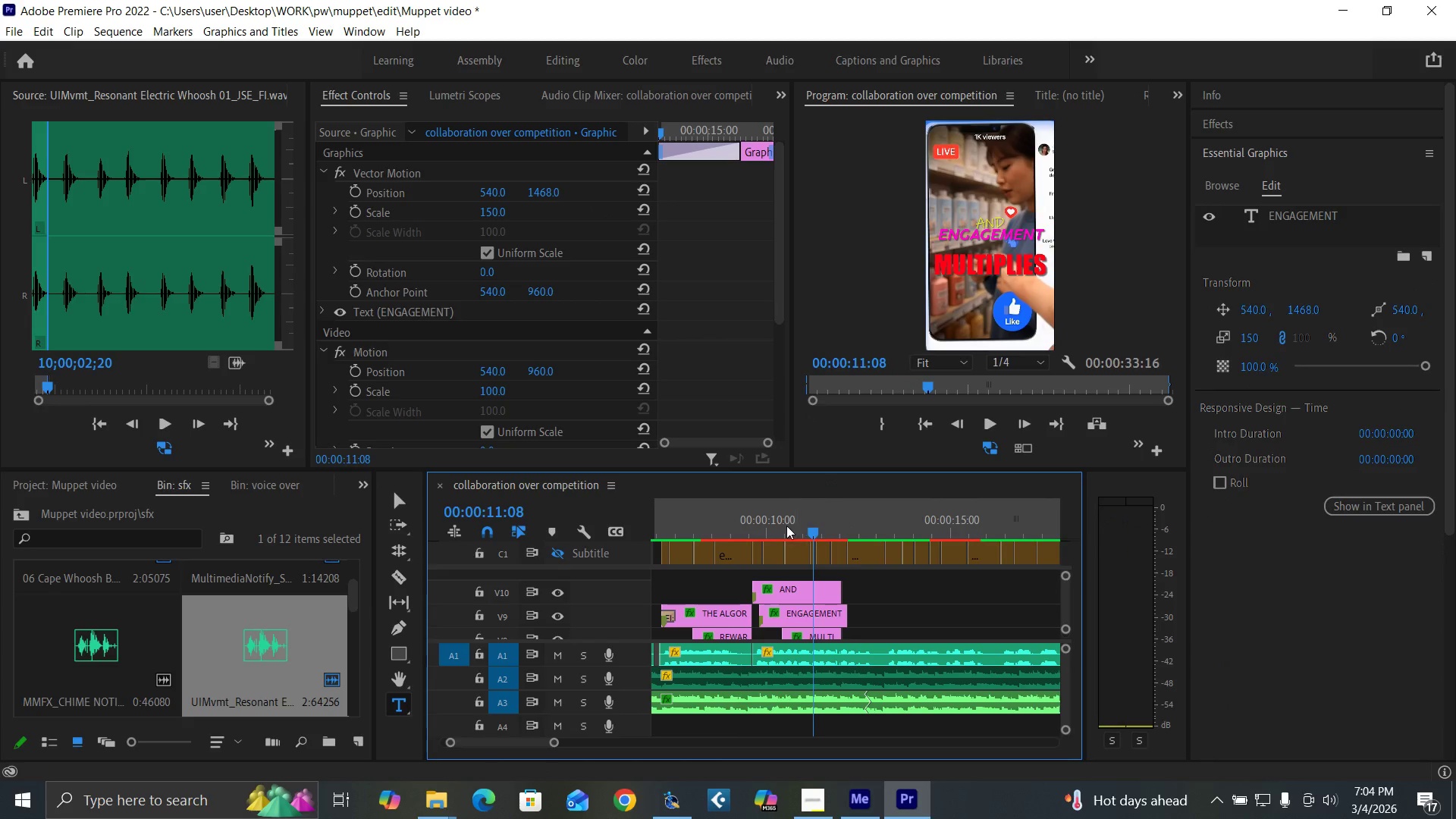 
left_click([786, 526])
 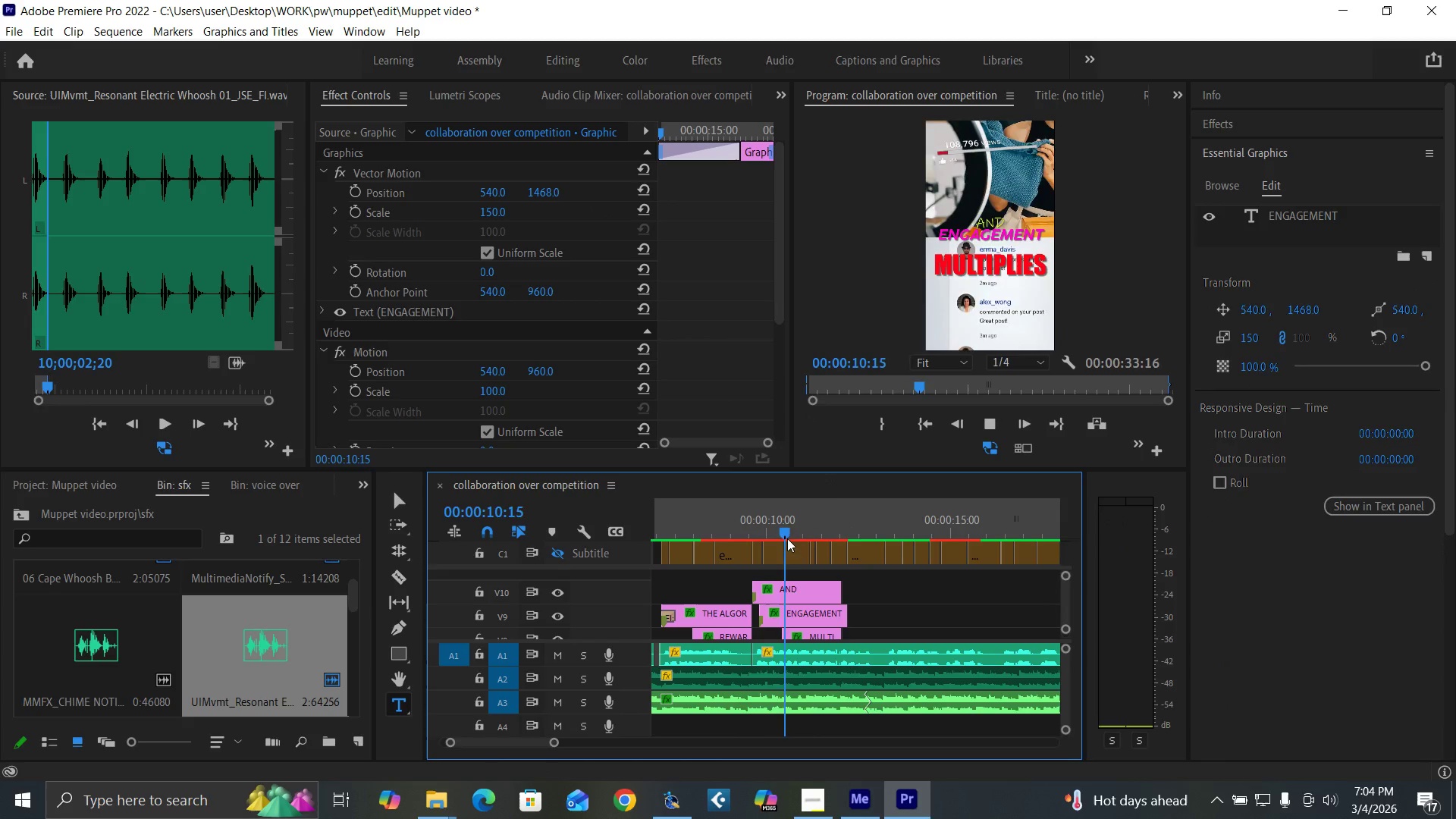 
key(Space)
 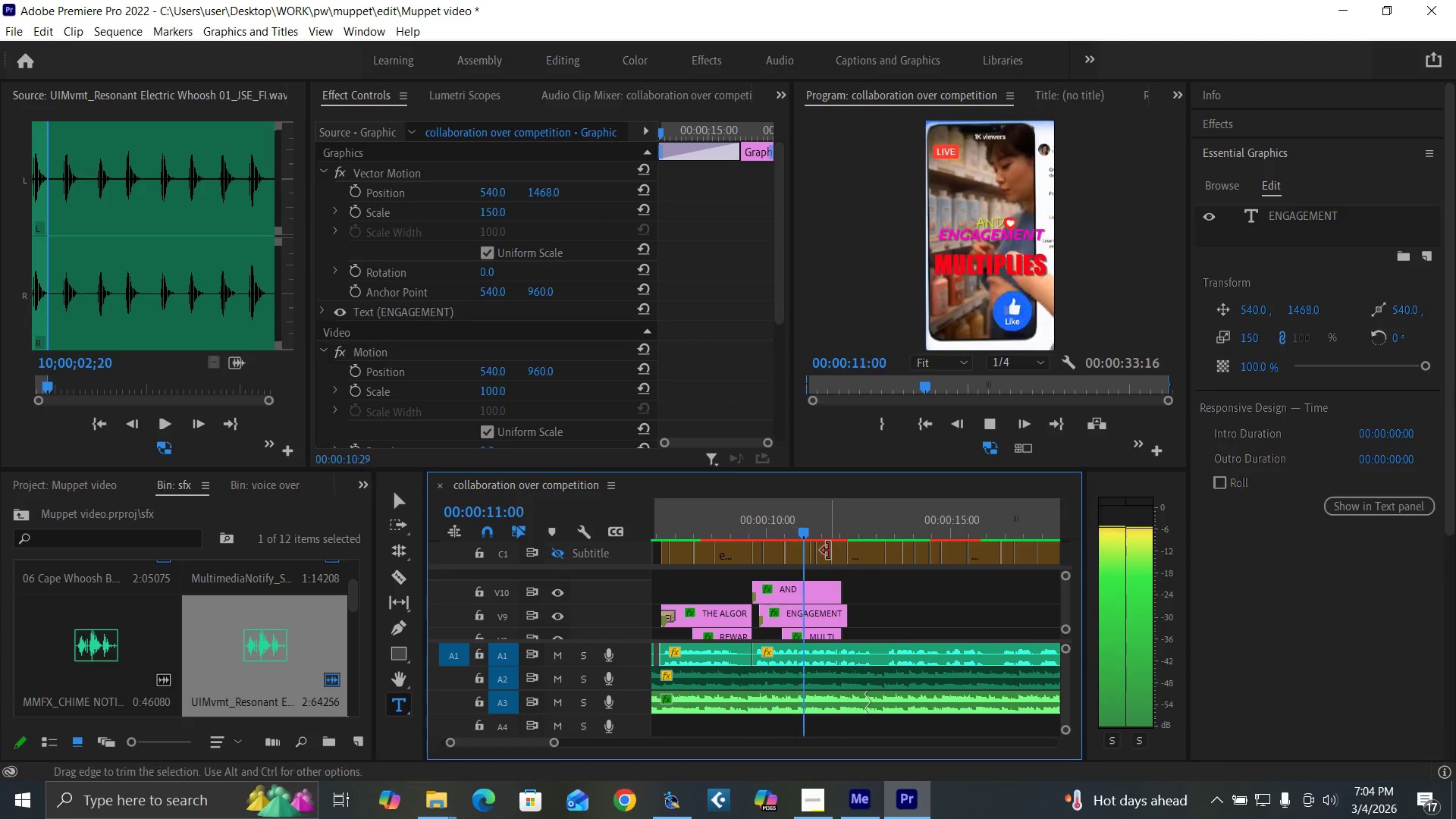 
key(Space)
 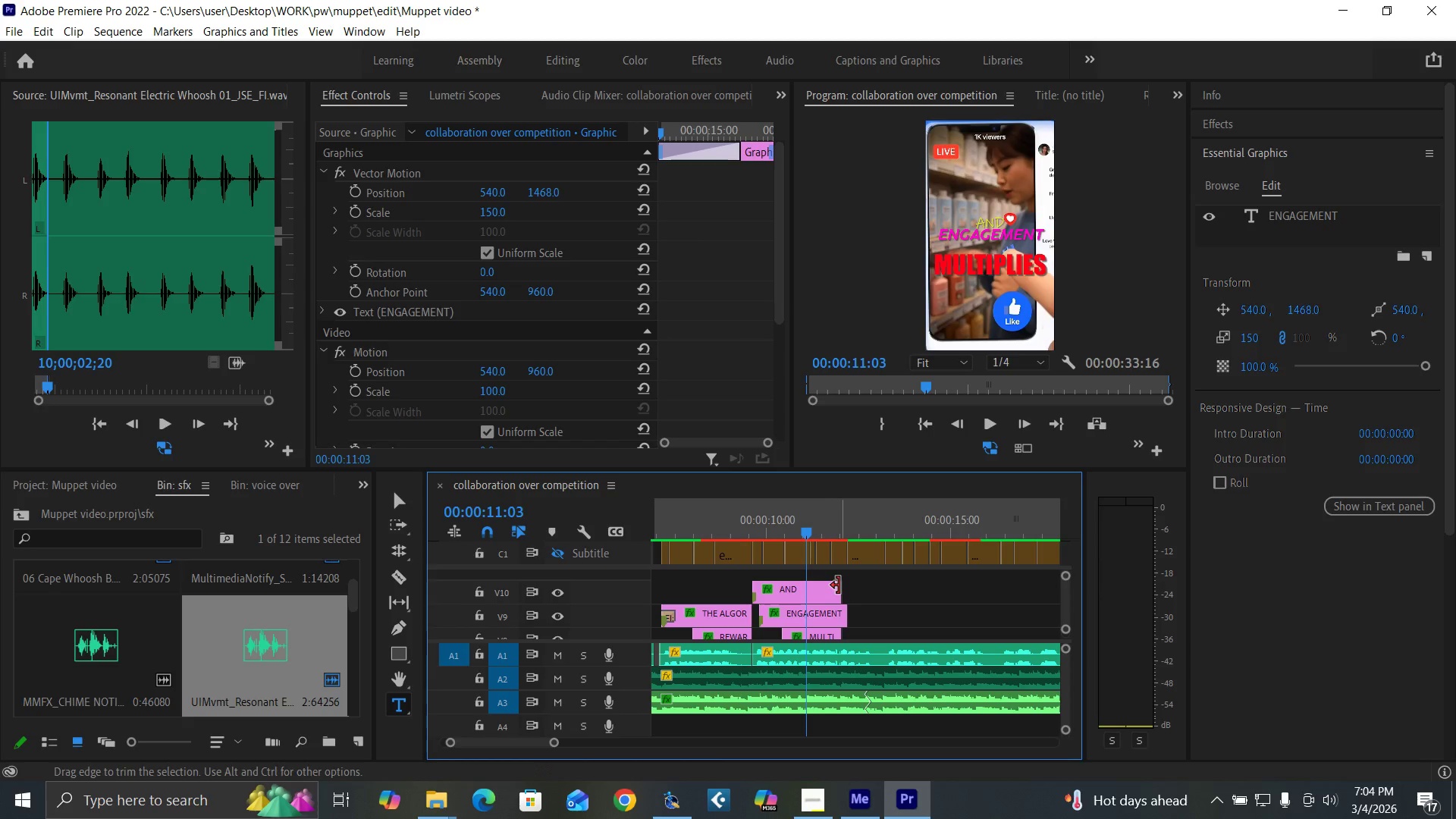 
left_click_drag(start_coordinate=[839, 585], to_coordinate=[806, 598])
 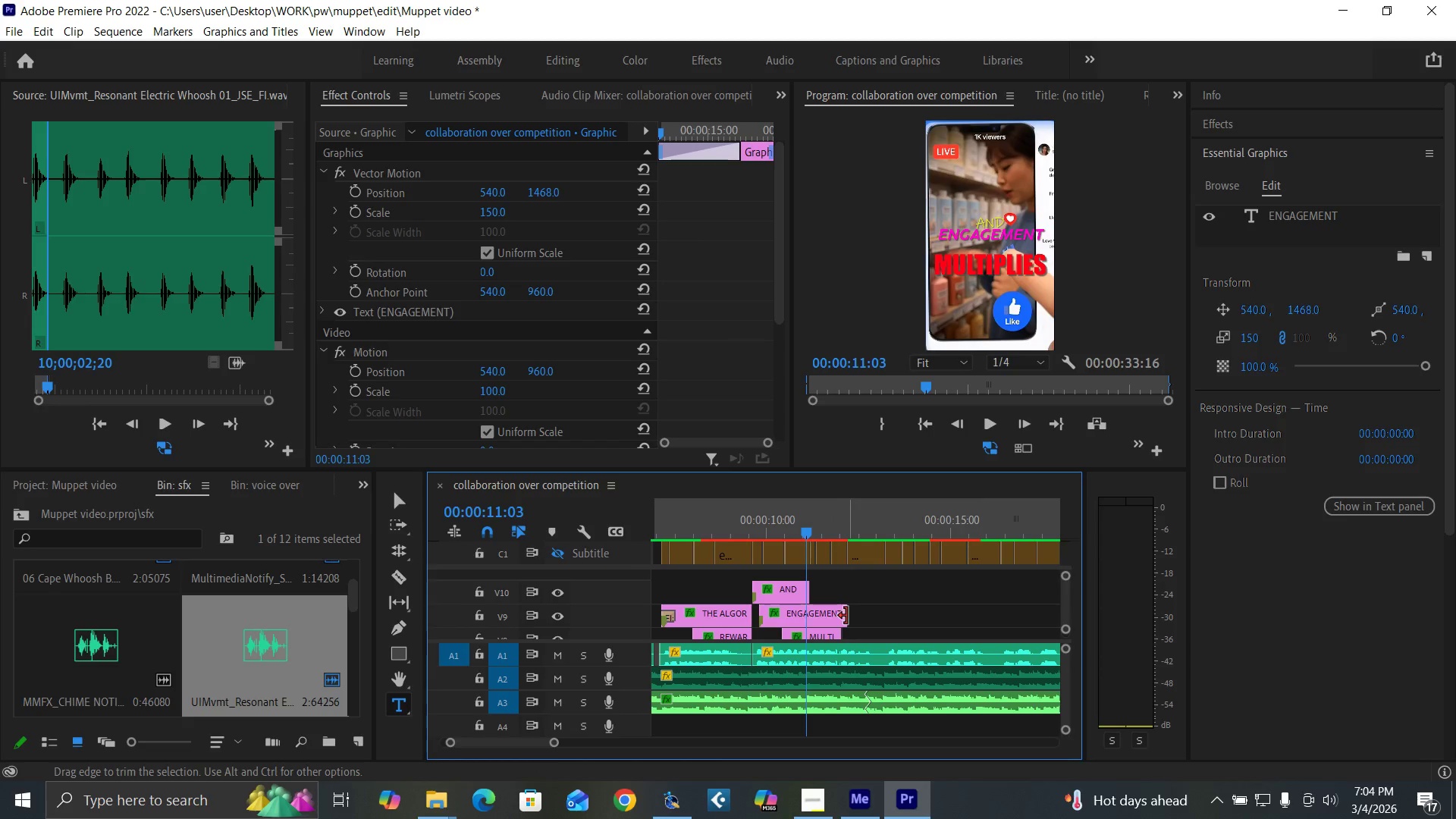 
left_click_drag(start_coordinate=[846, 616], to_coordinate=[802, 617])
 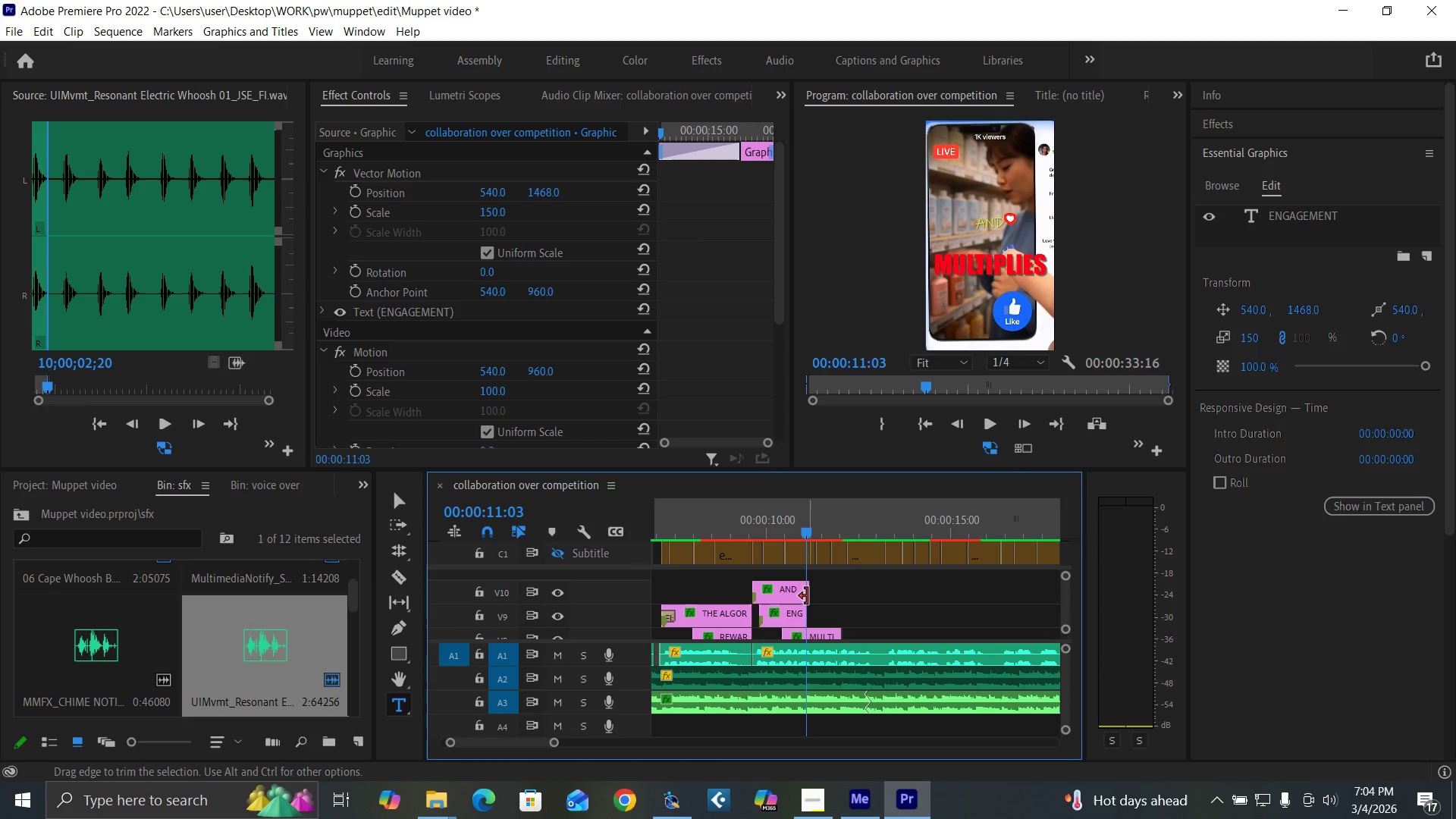 
left_click_drag(start_coordinate=[807, 596], to_coordinate=[801, 595])
 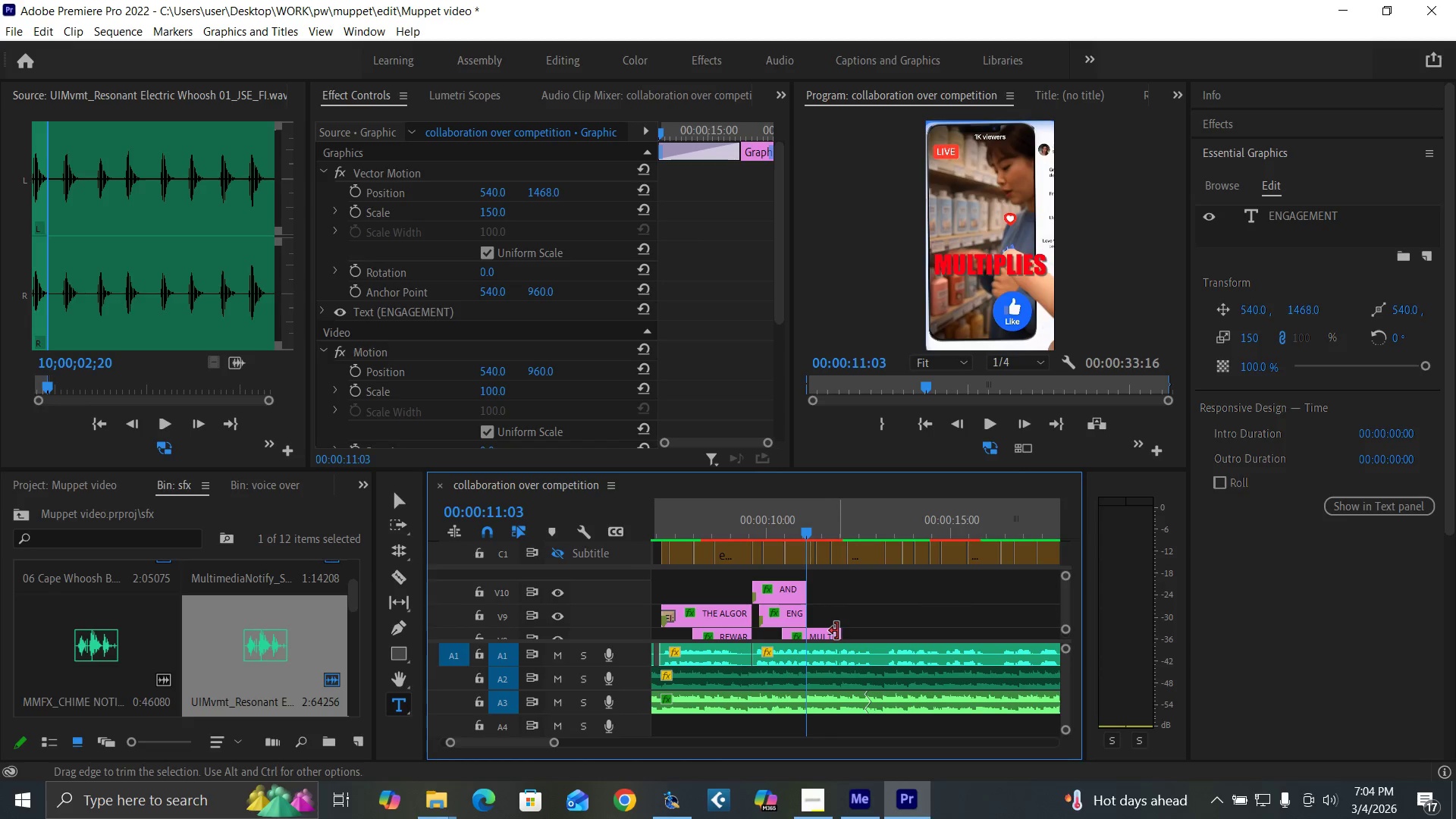 
left_click_drag(start_coordinate=[837, 631], to_coordinate=[803, 630])
 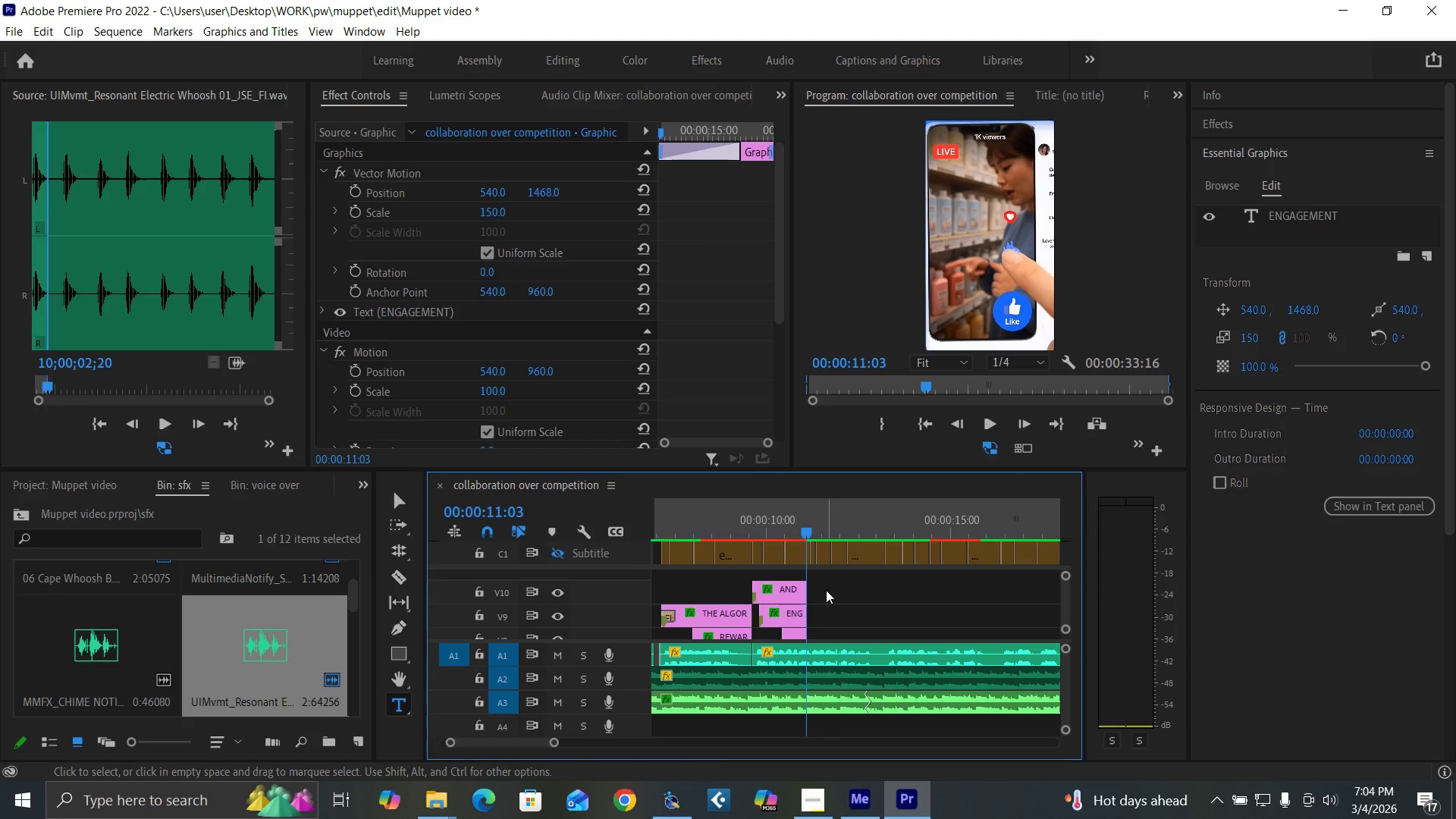 
left_click_drag(start_coordinate=[826, 590], to_coordinate=[796, 635])
 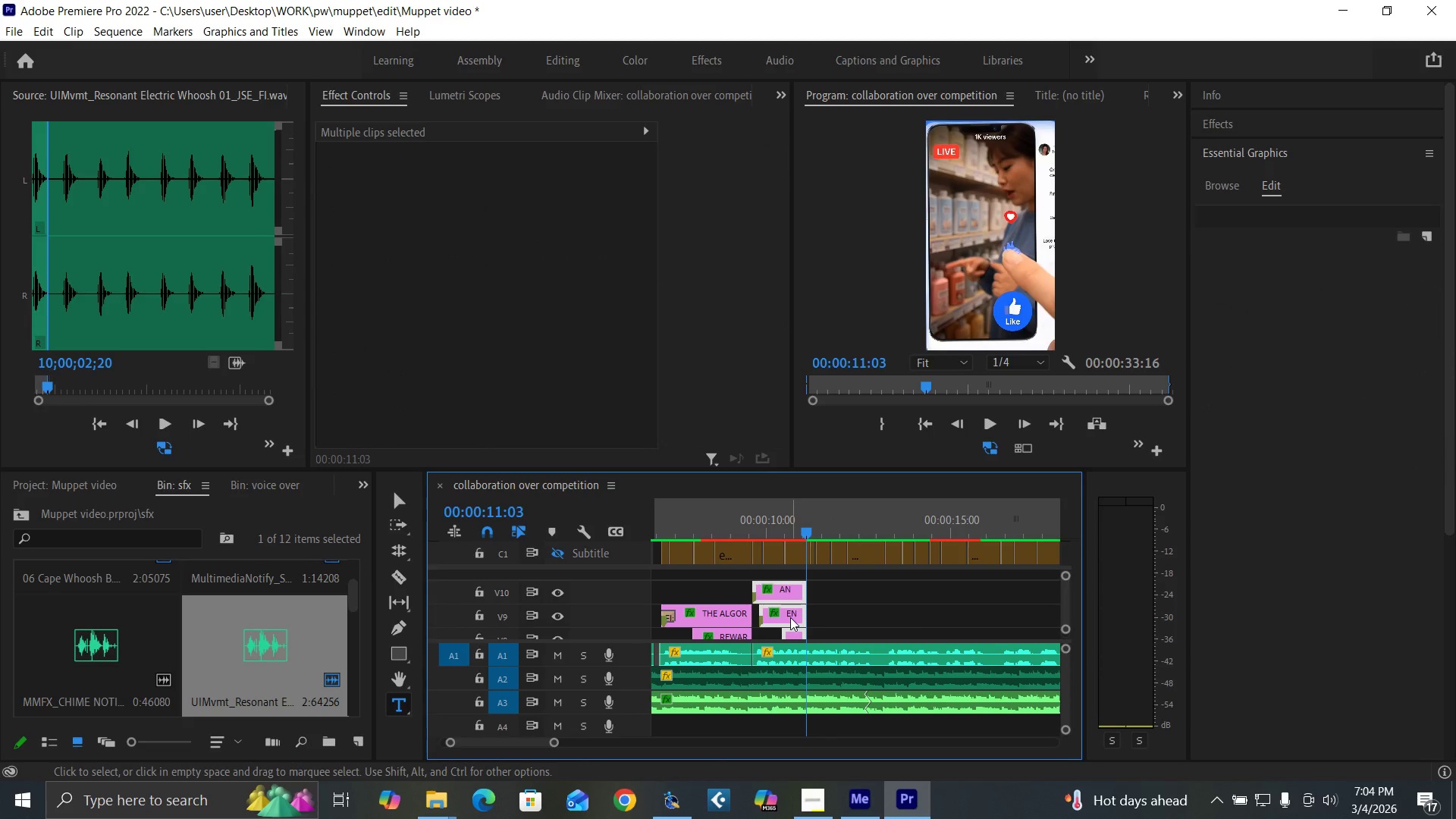 
hold_key(key=AltLeft, duration=1.51)
left_click_drag(start_coordinate=[790, 617], to_coordinate=[843, 619])
 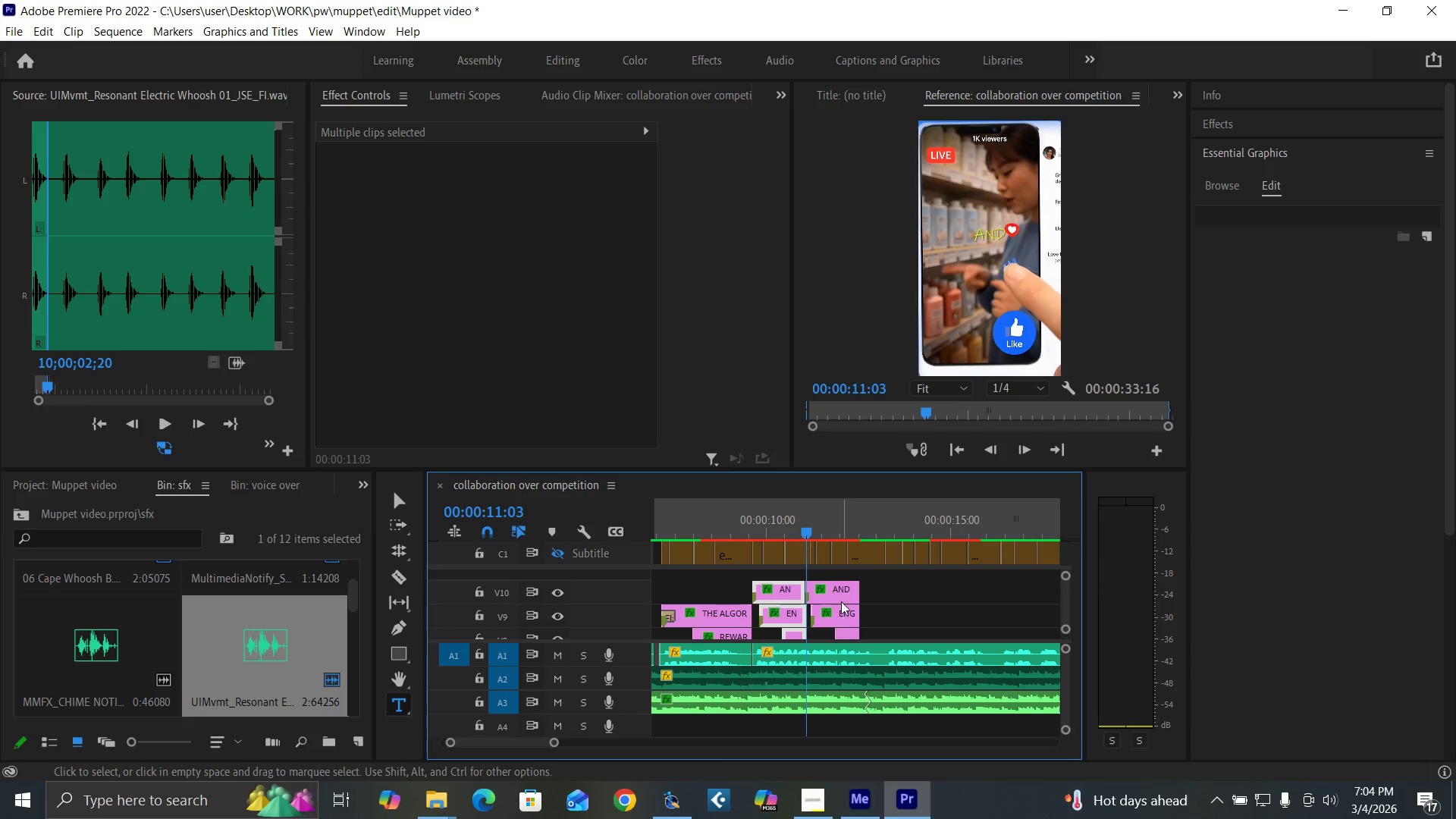 
hold_key(key=AltLeft, duration=0.73)
 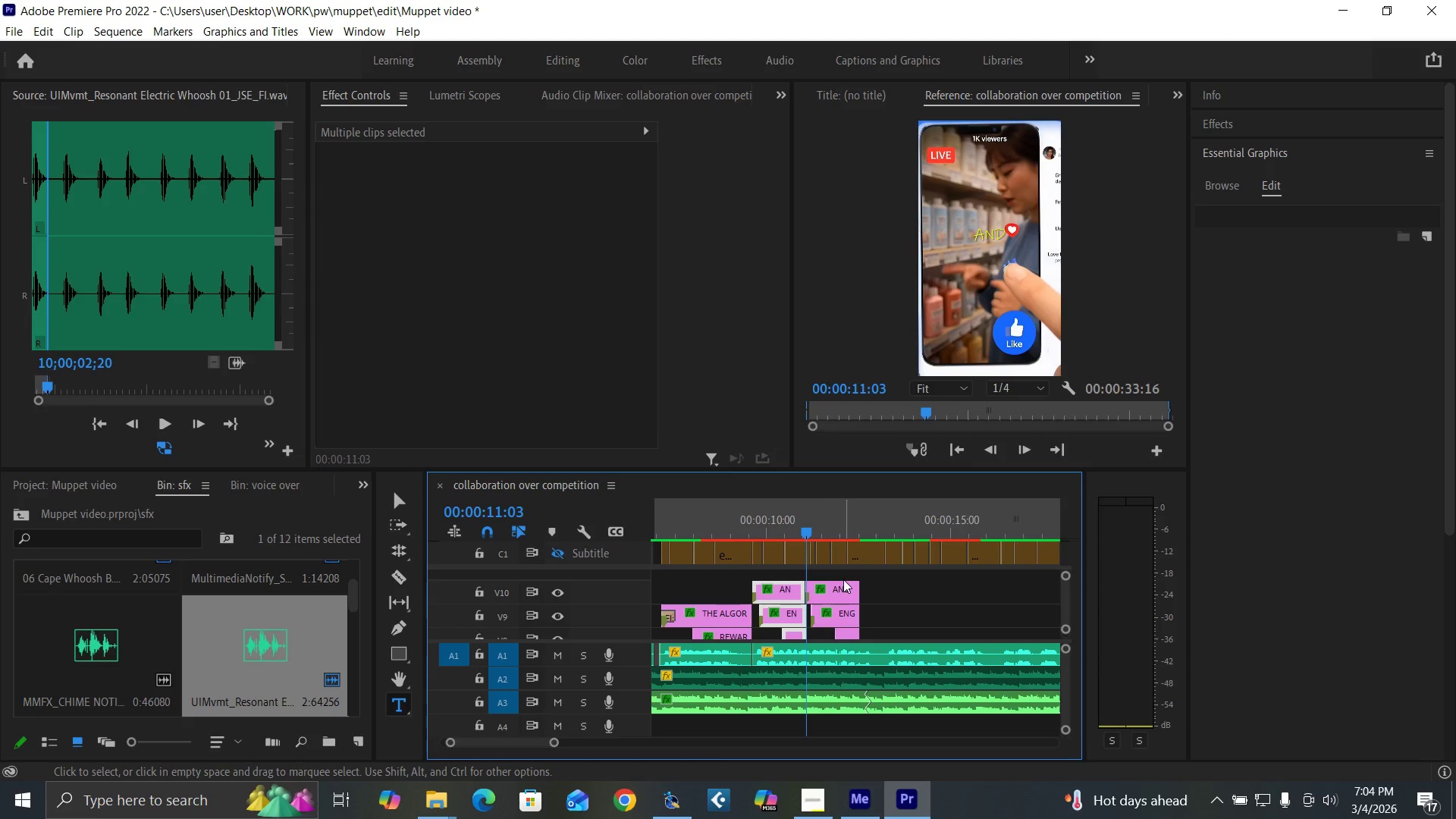 
key(Equal)
 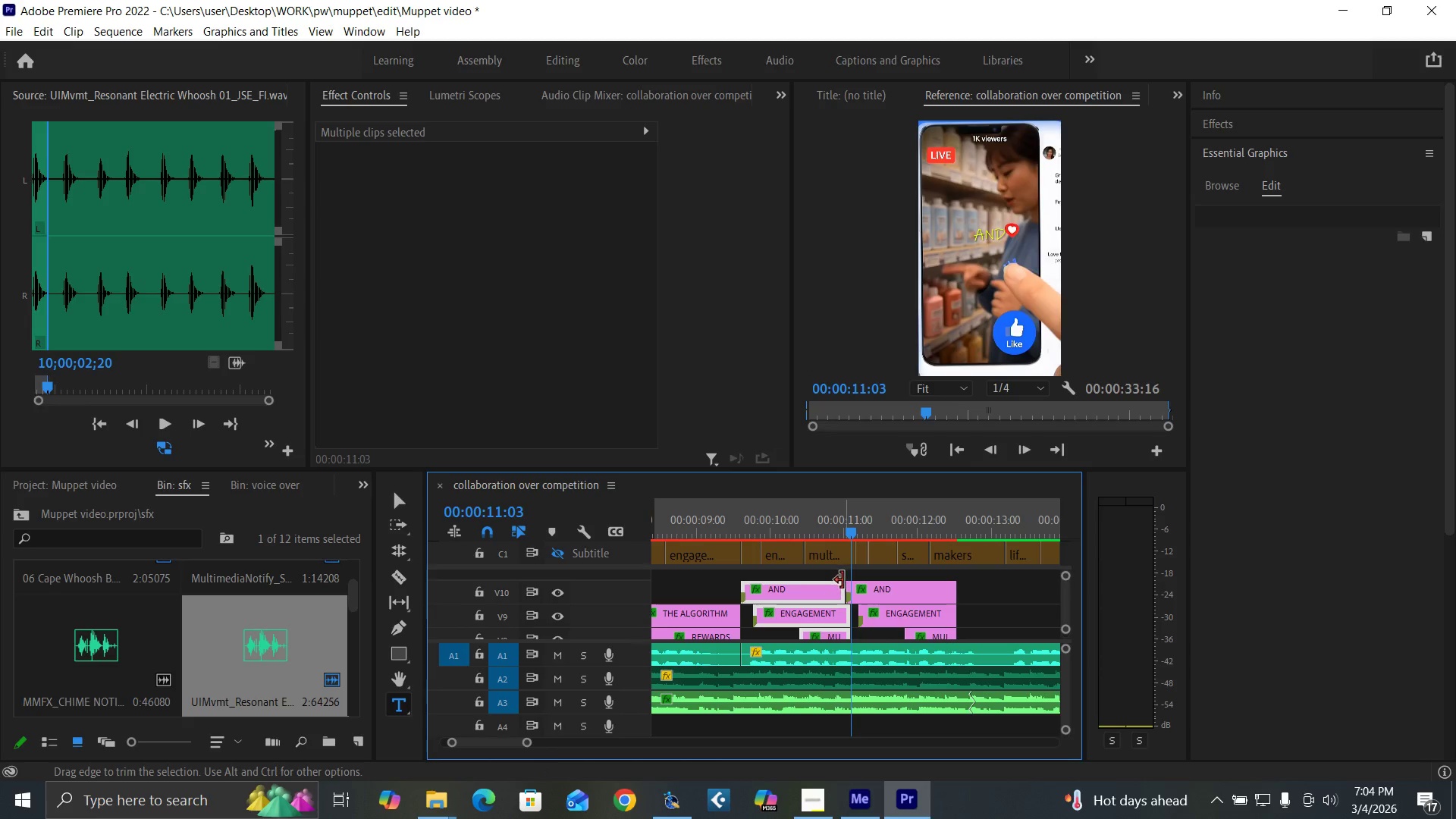 
key(Equal)
 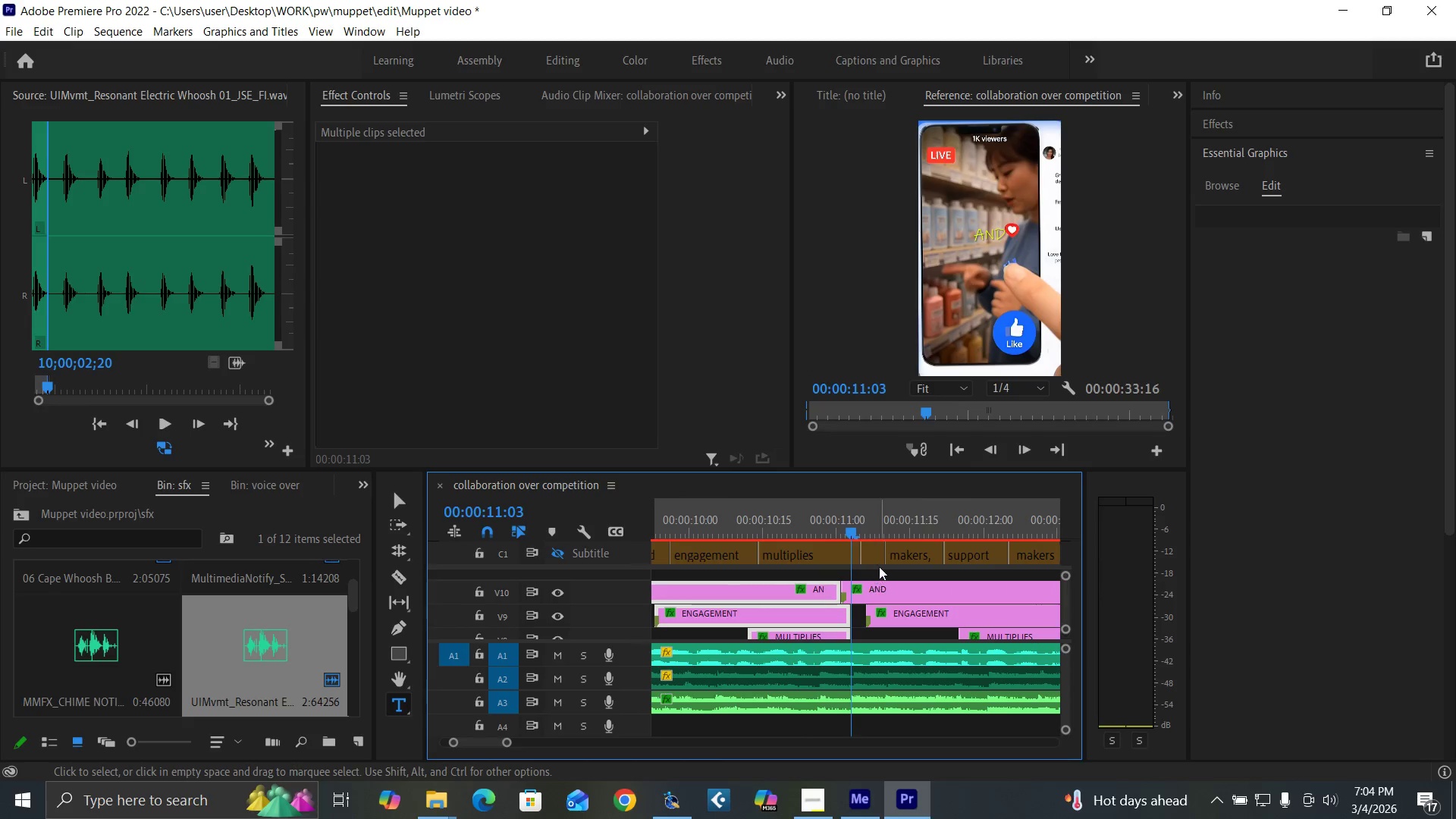 
left_click_drag(start_coordinate=[880, 566], to_coordinate=[968, 614])
 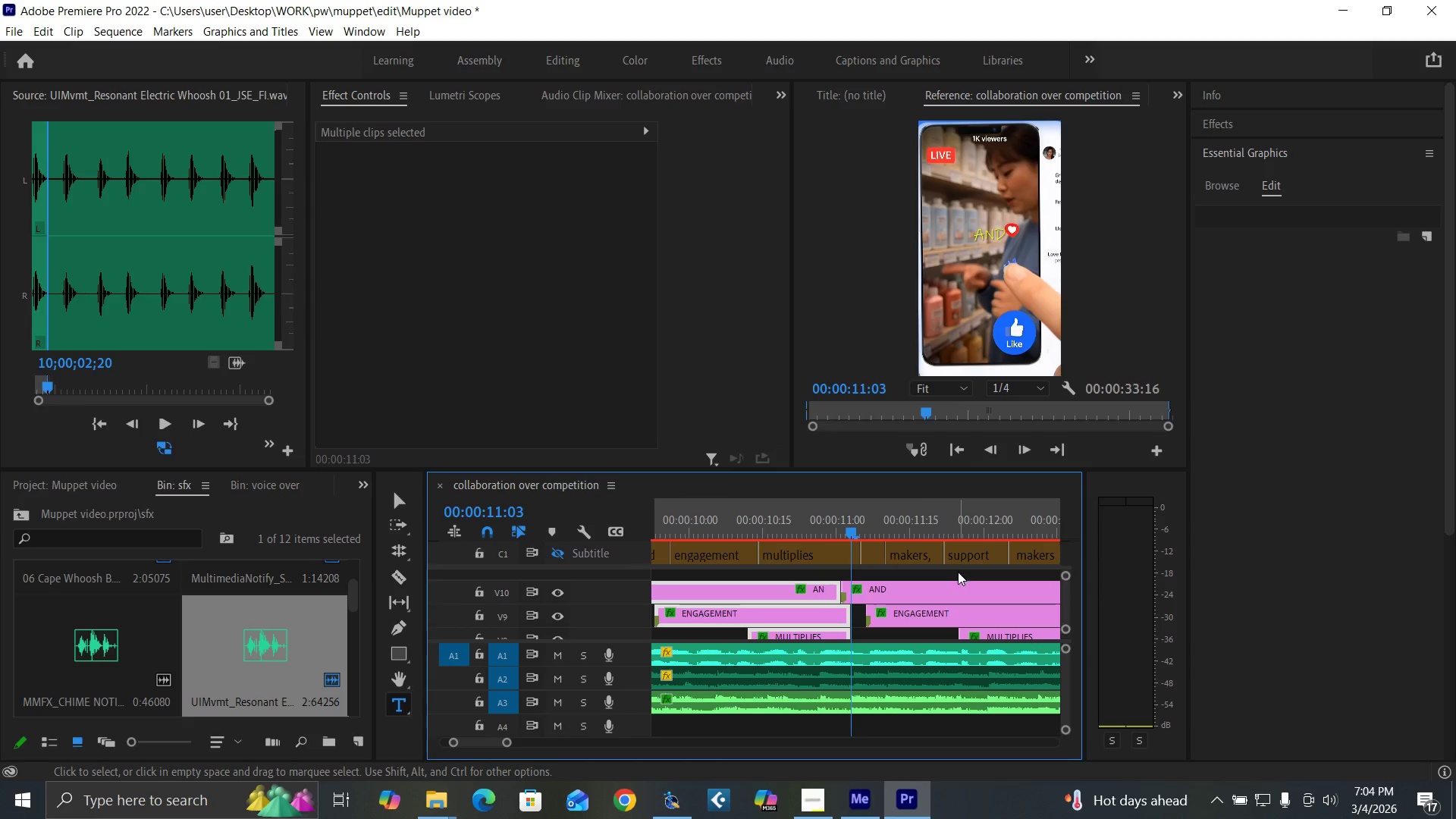 
left_click_drag(start_coordinate=[958, 572], to_coordinate=[990, 635])
 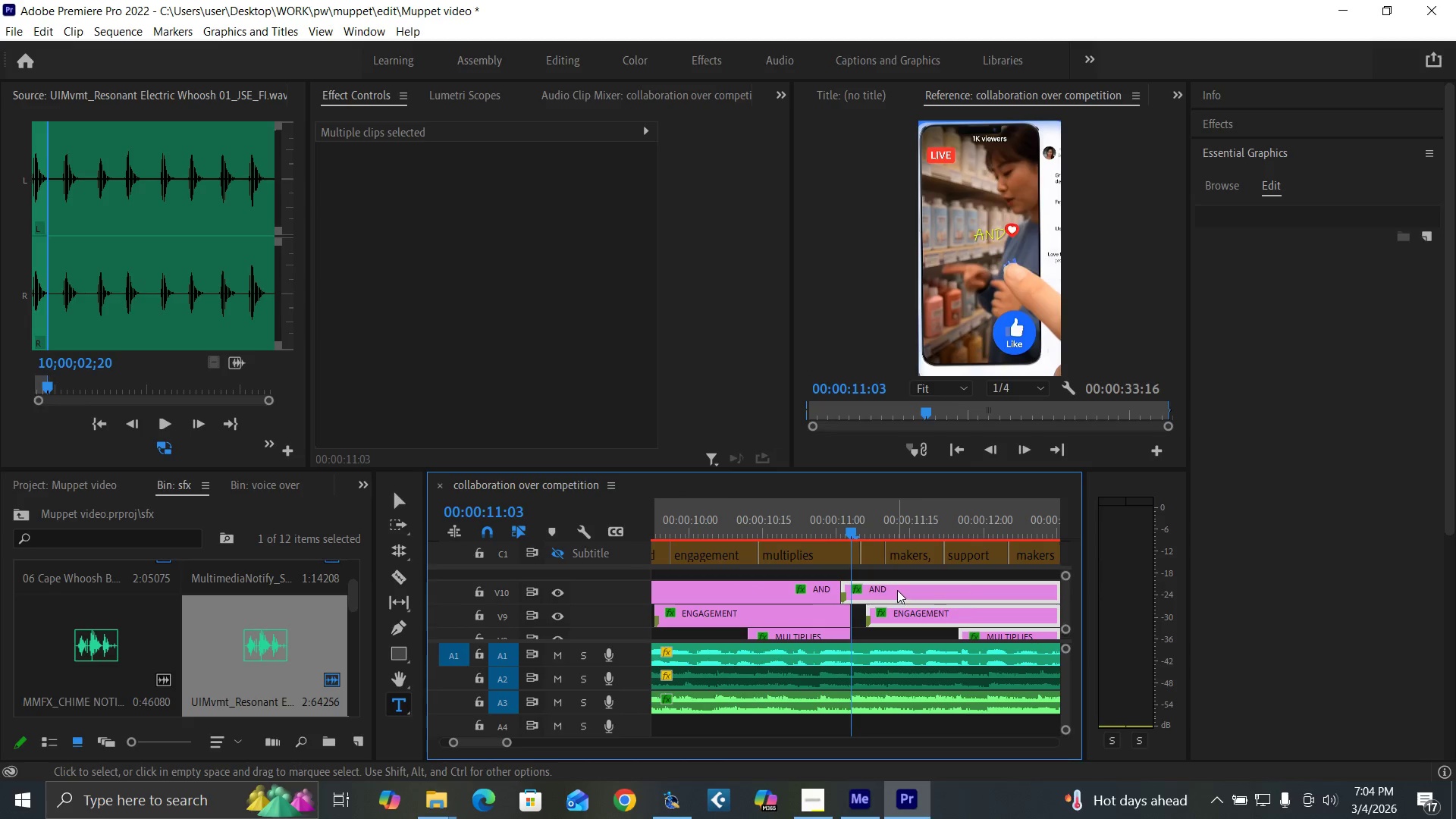 
left_click_drag(start_coordinate=[896, 590], to_coordinate=[902, 590])
 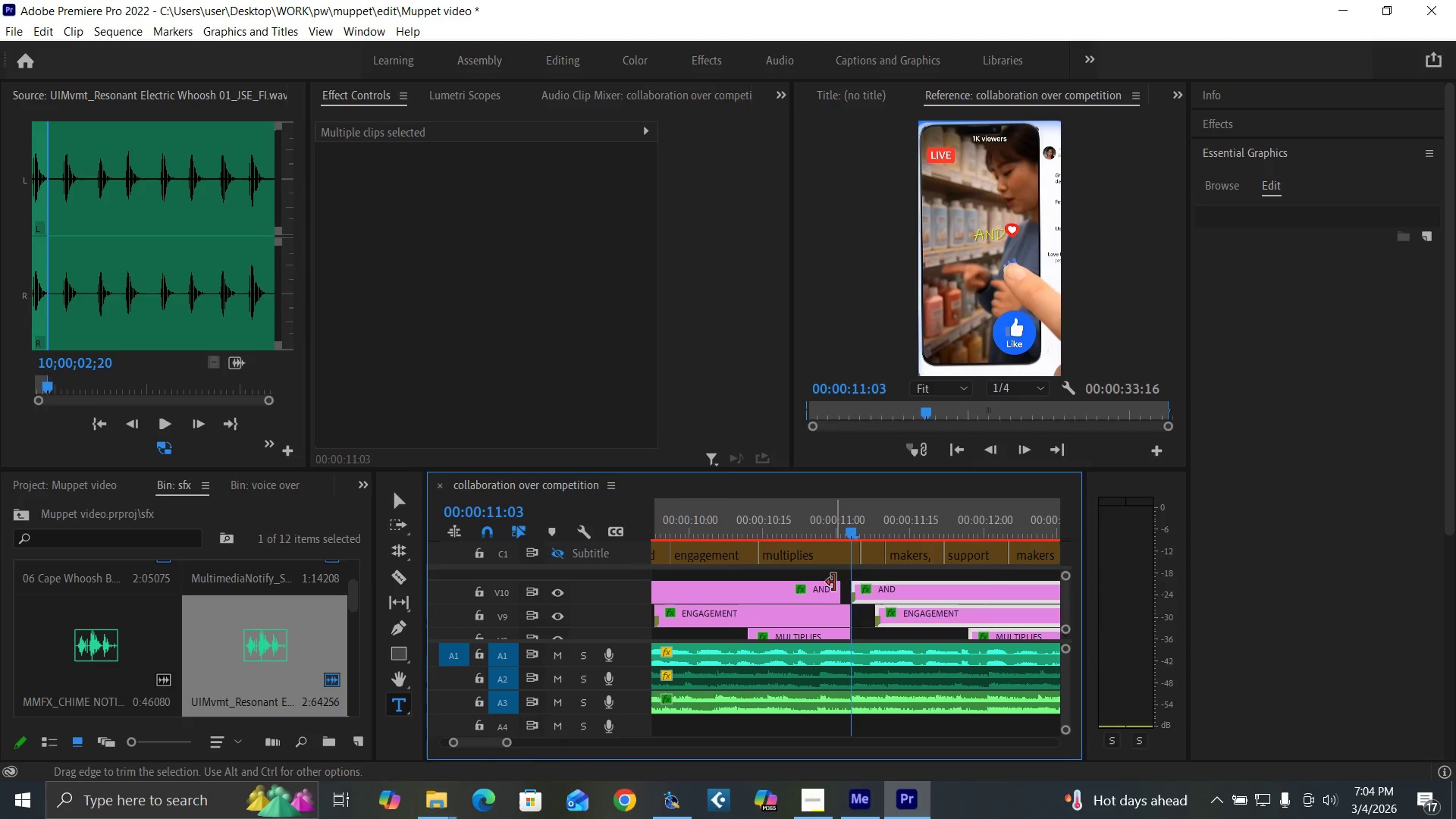 
left_click_drag(start_coordinate=[835, 583], to_coordinate=[855, 588])
 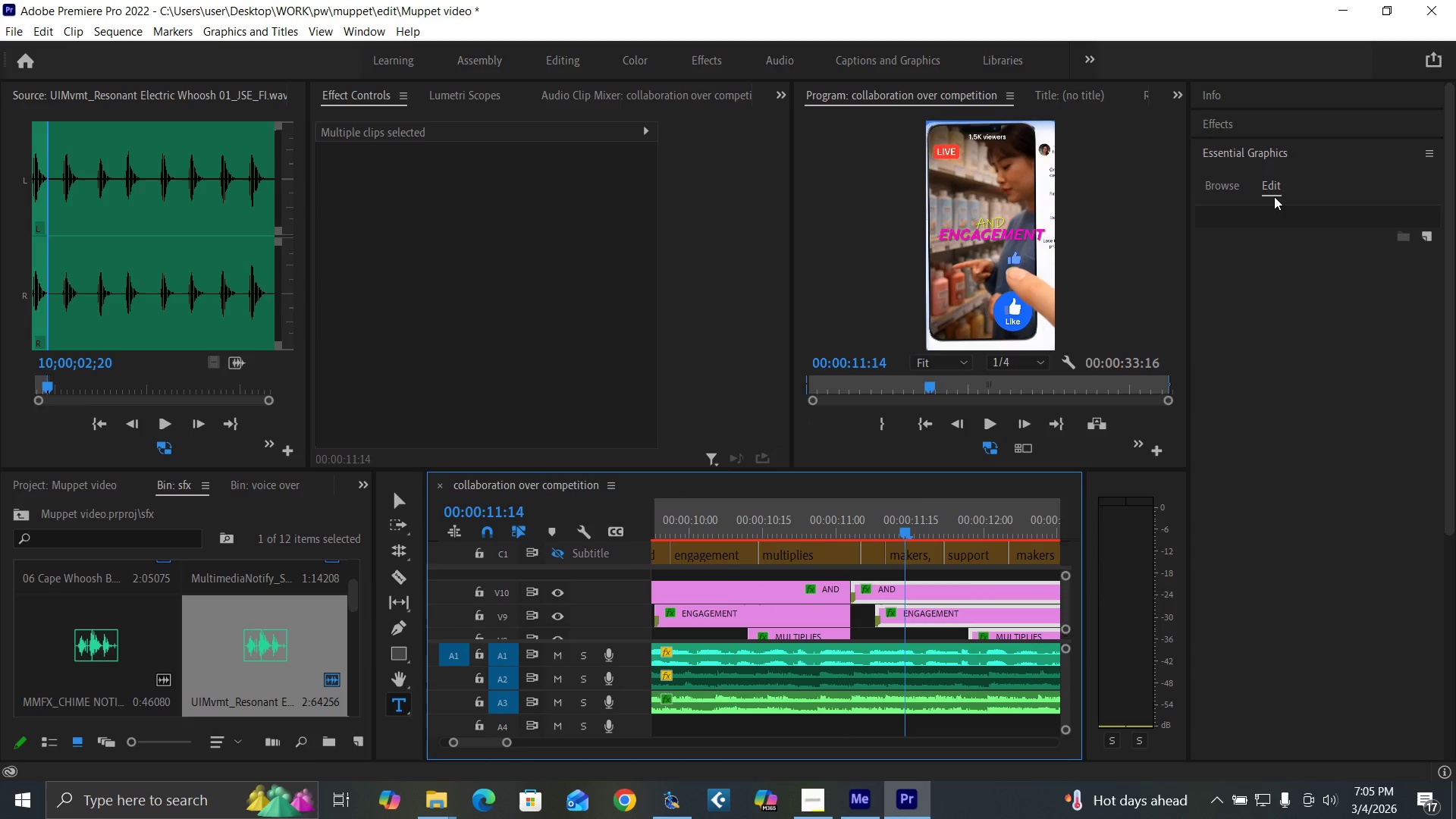 
left_click([1266, 181])
 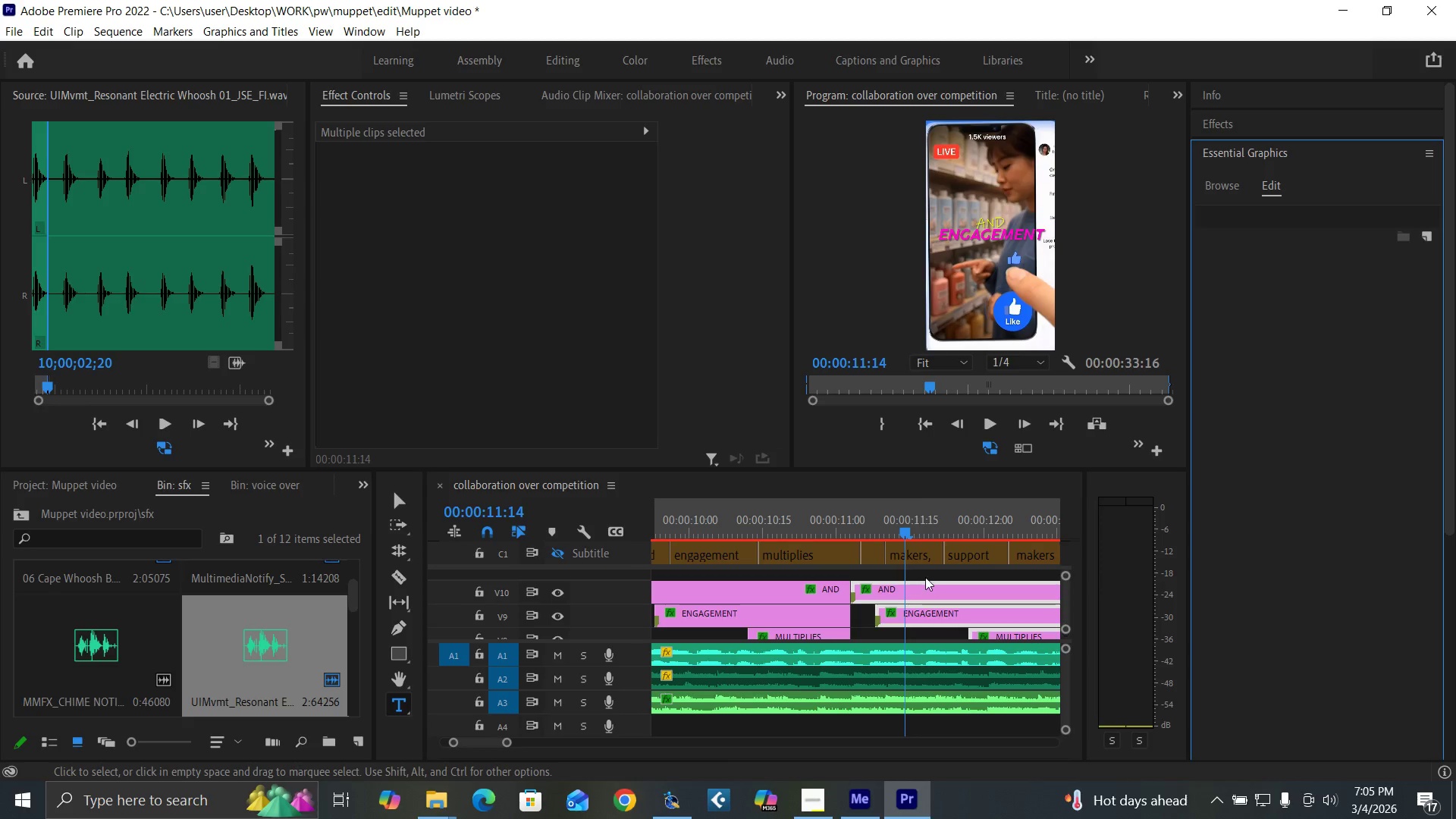 
left_click([926, 576])
 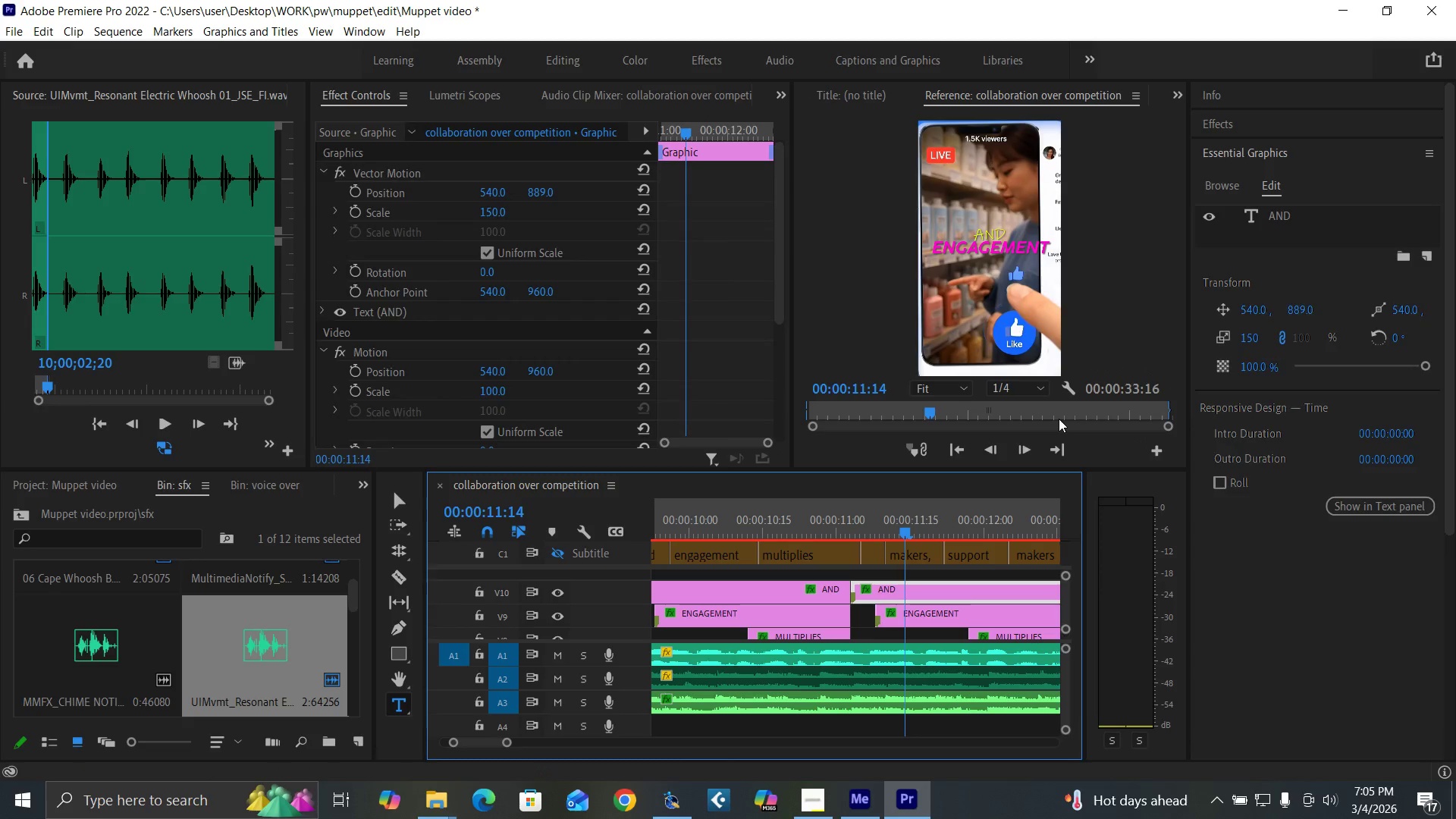 
key(Control+S)
 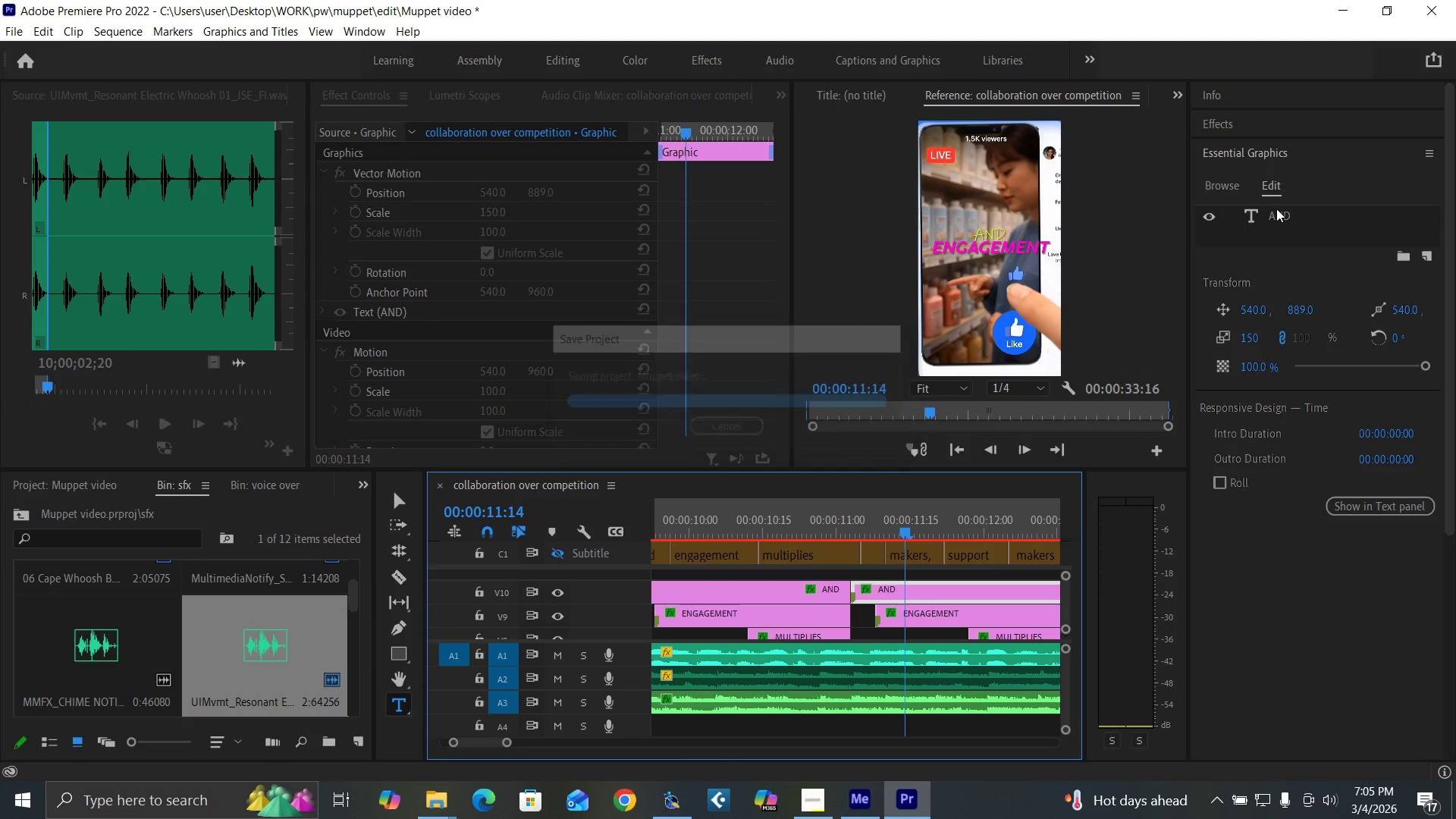 
left_click([1280, 213])
 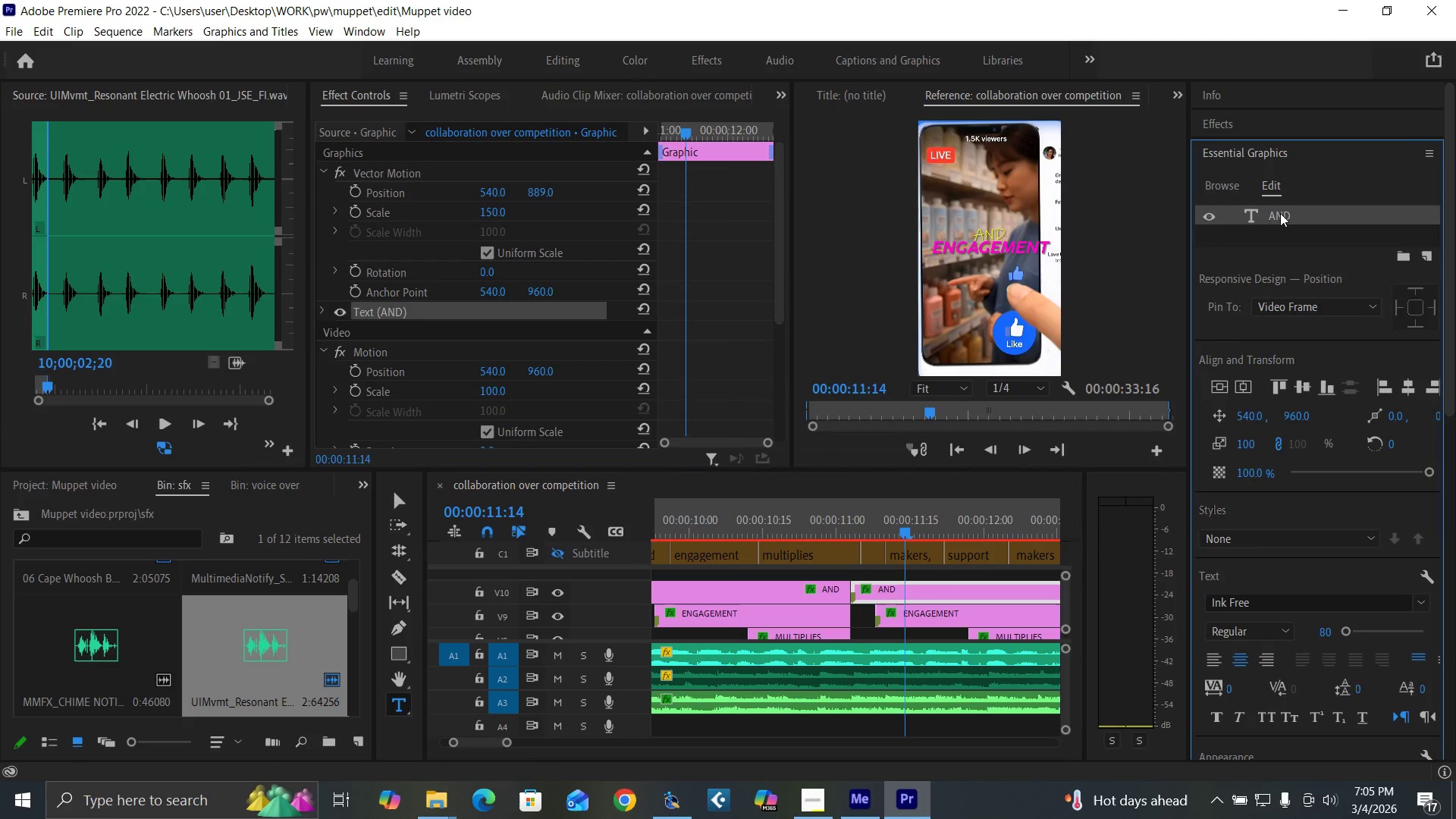 
left_click([1280, 213])
 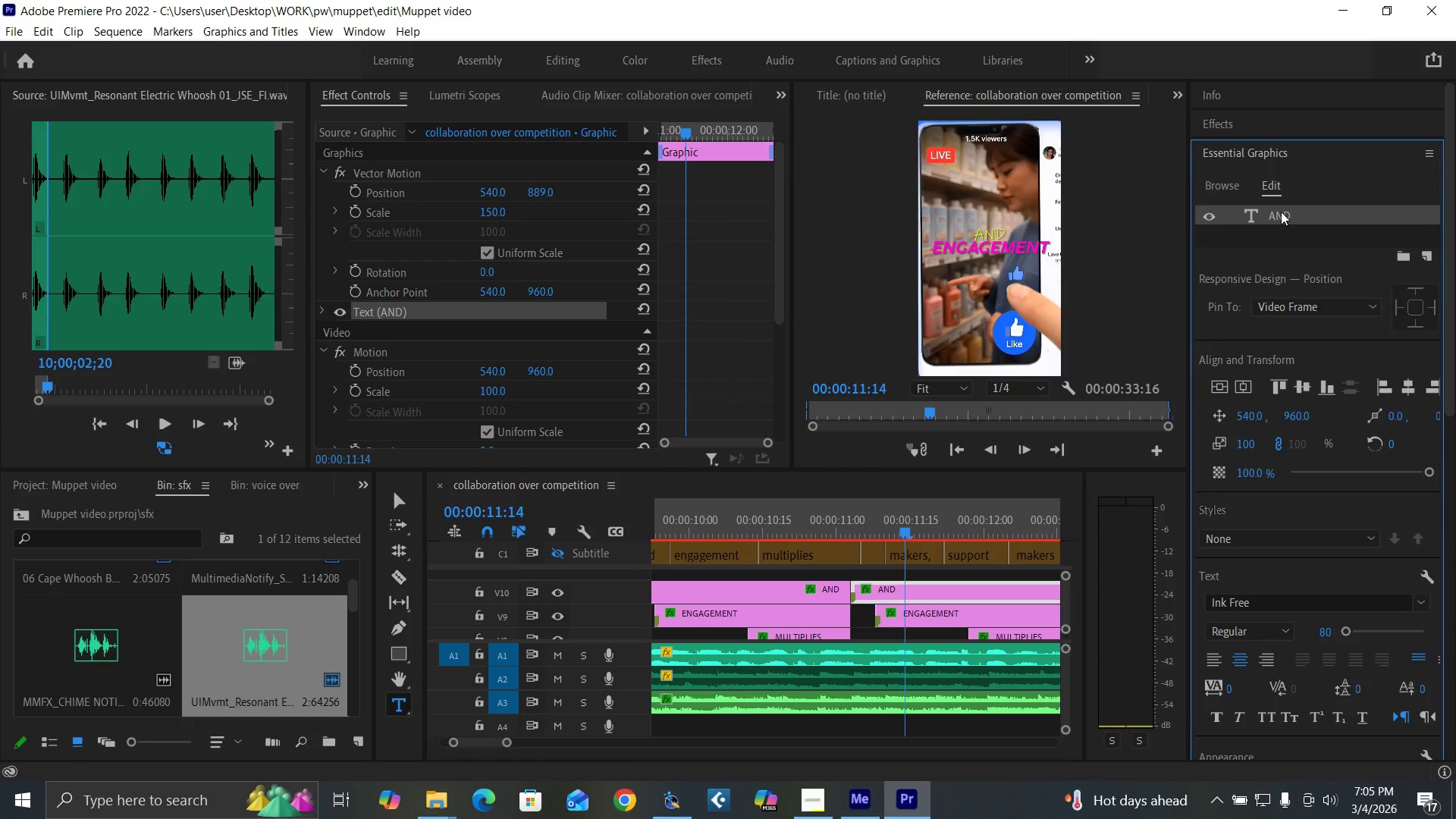 
triple_click([1281, 212])
 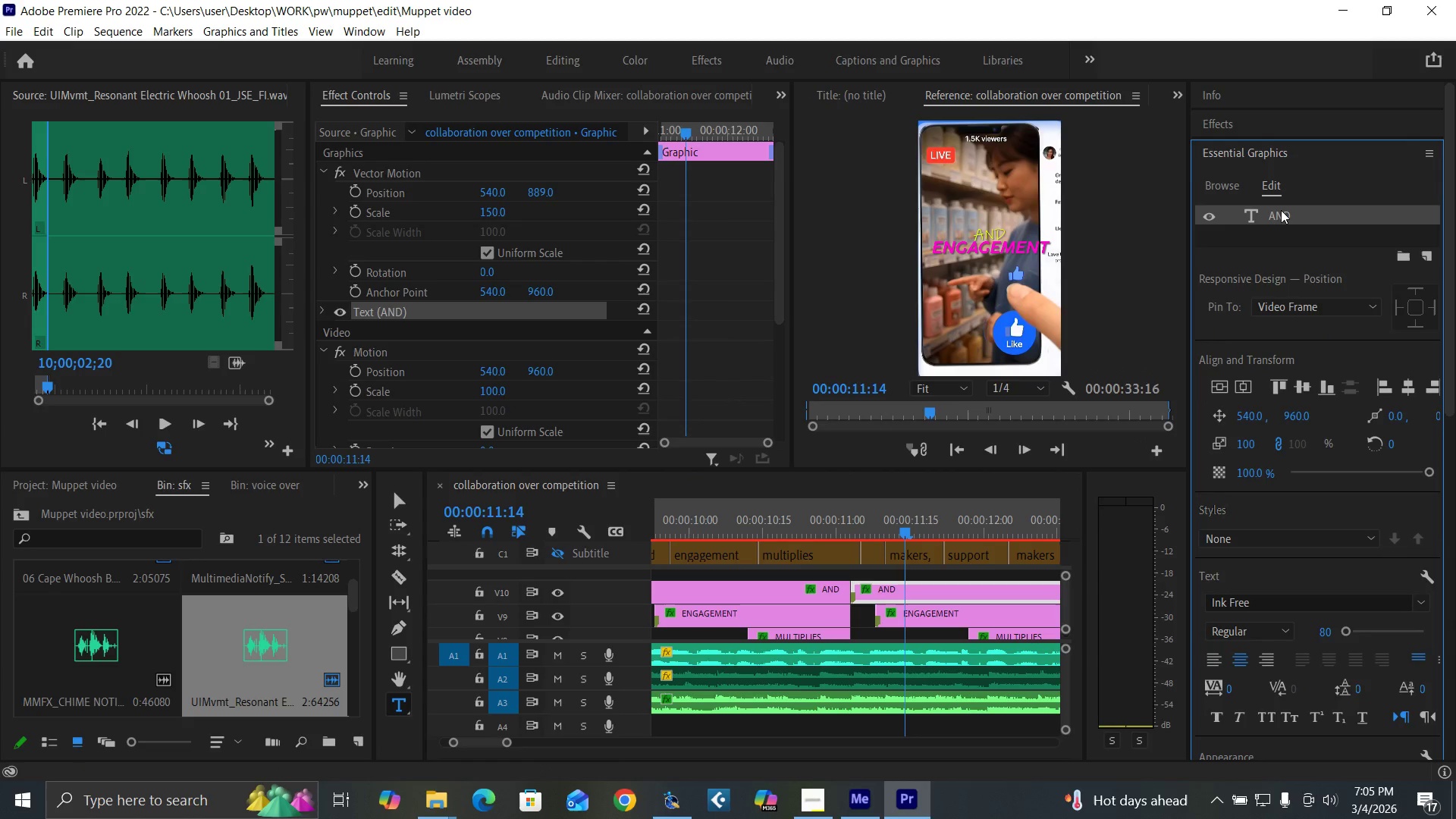 
triple_click([1281, 212])
 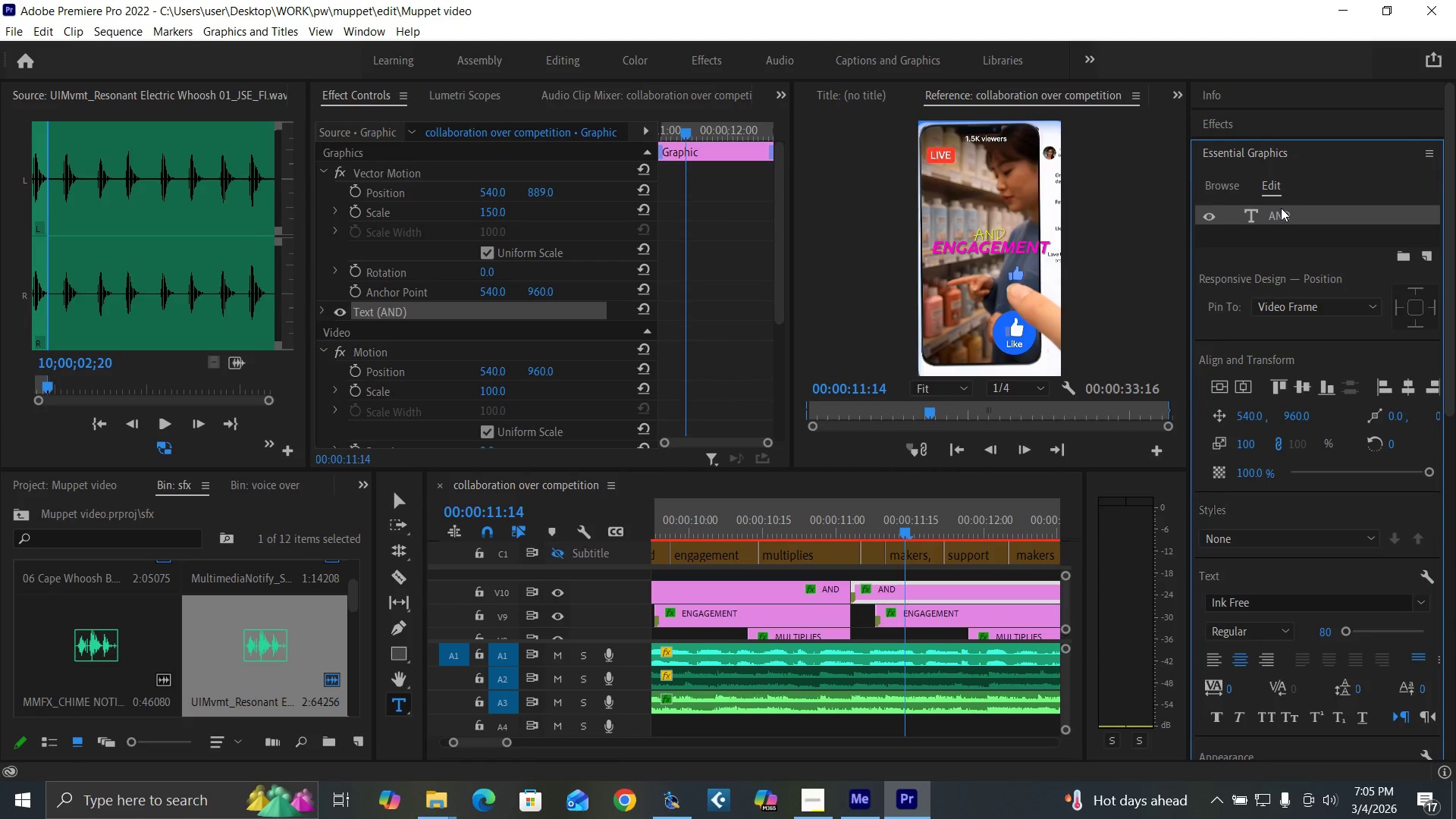 
triple_click([1281, 208])
 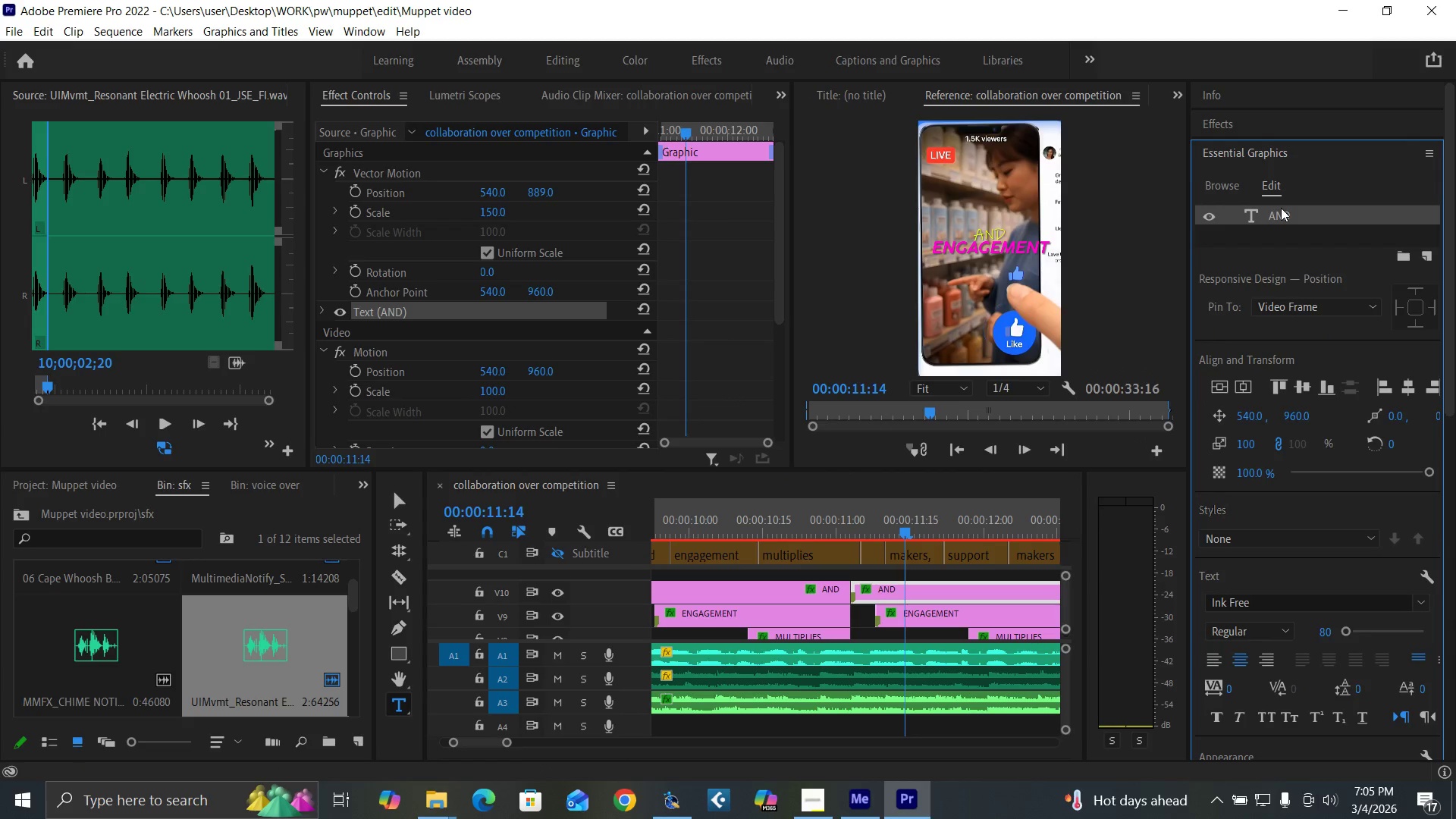 
triple_click([1281, 208])
 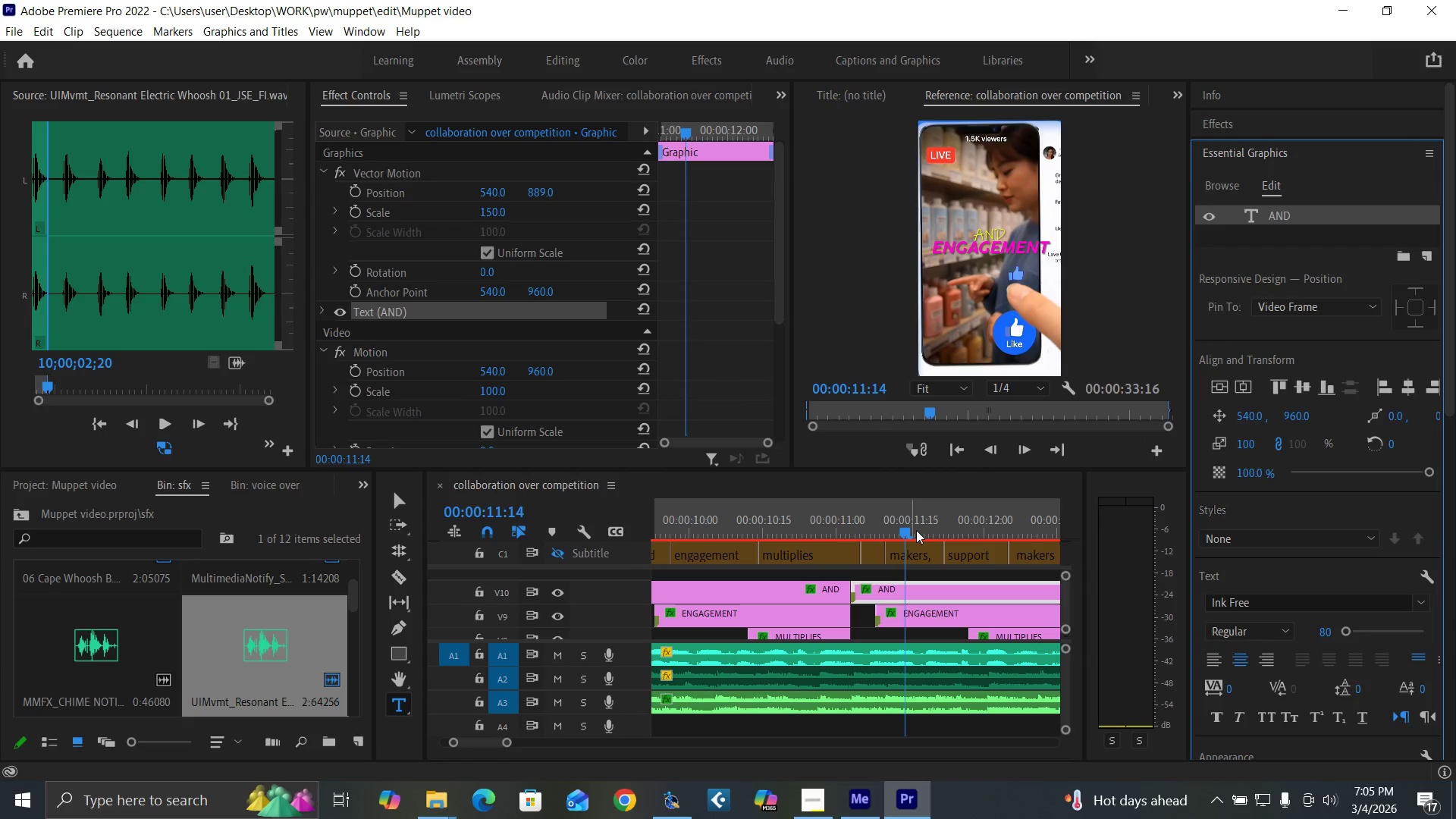 
left_click([916, 529])
 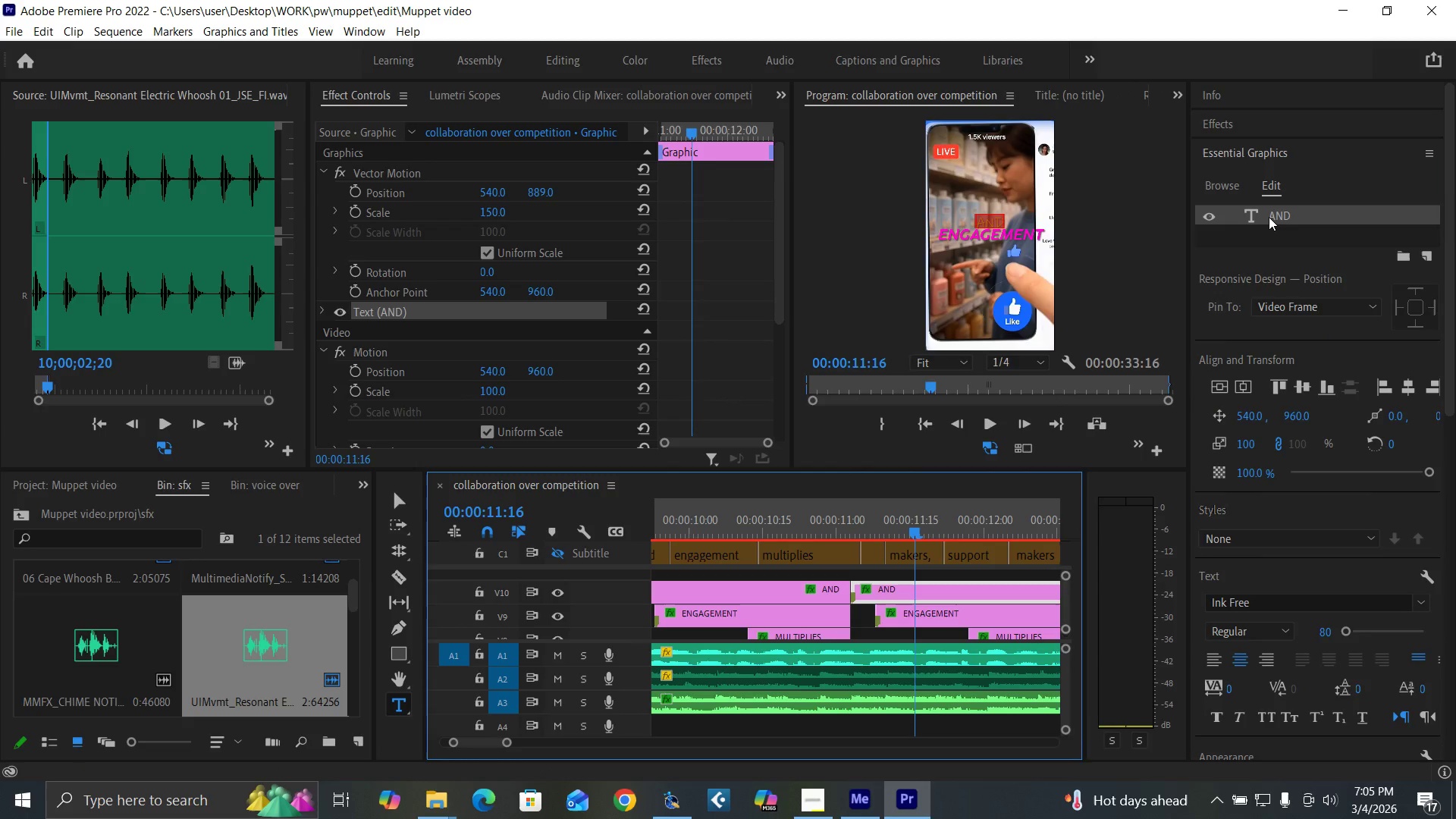 
double_click([1269, 217])
 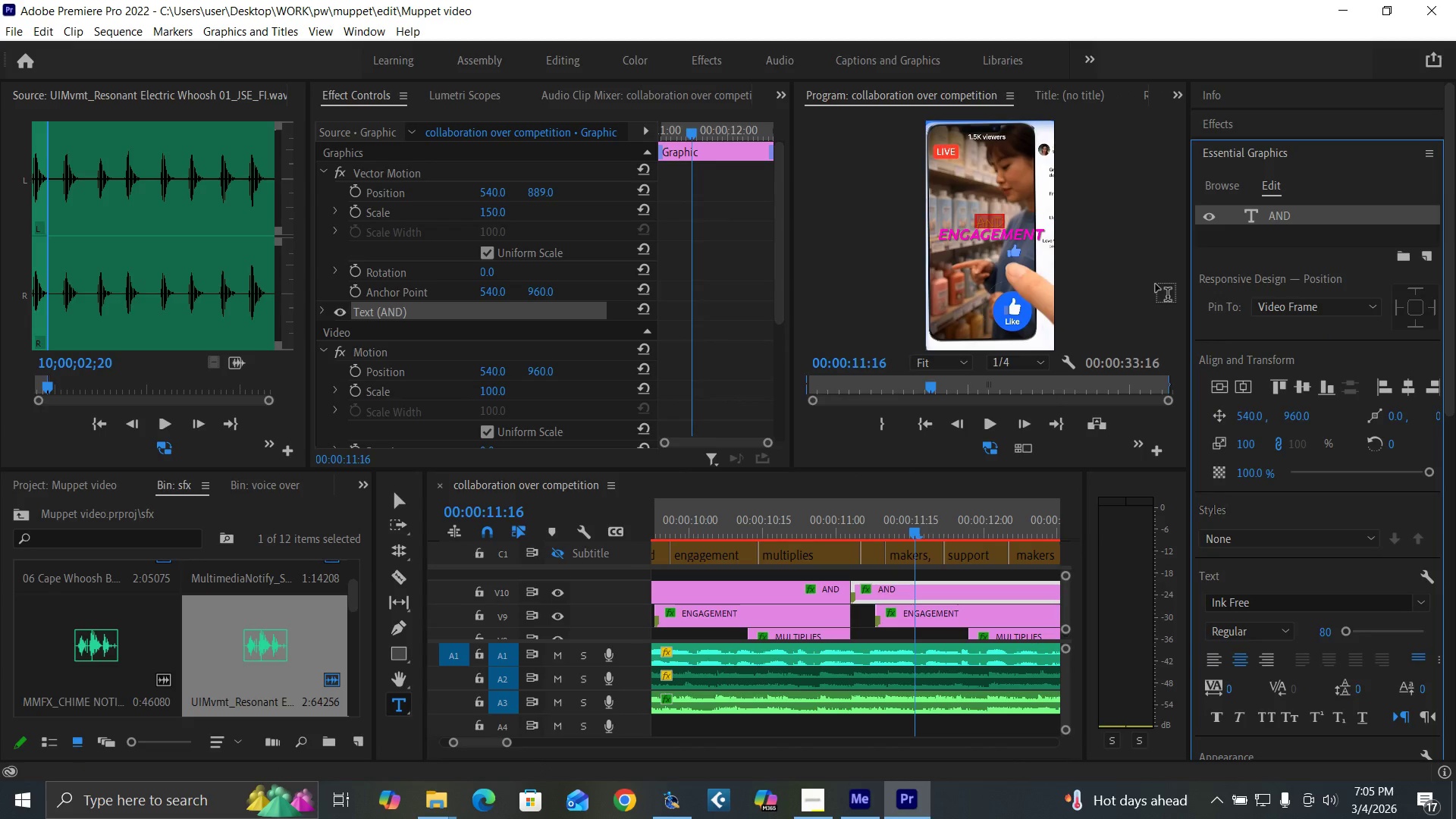 
type(WHEN)
 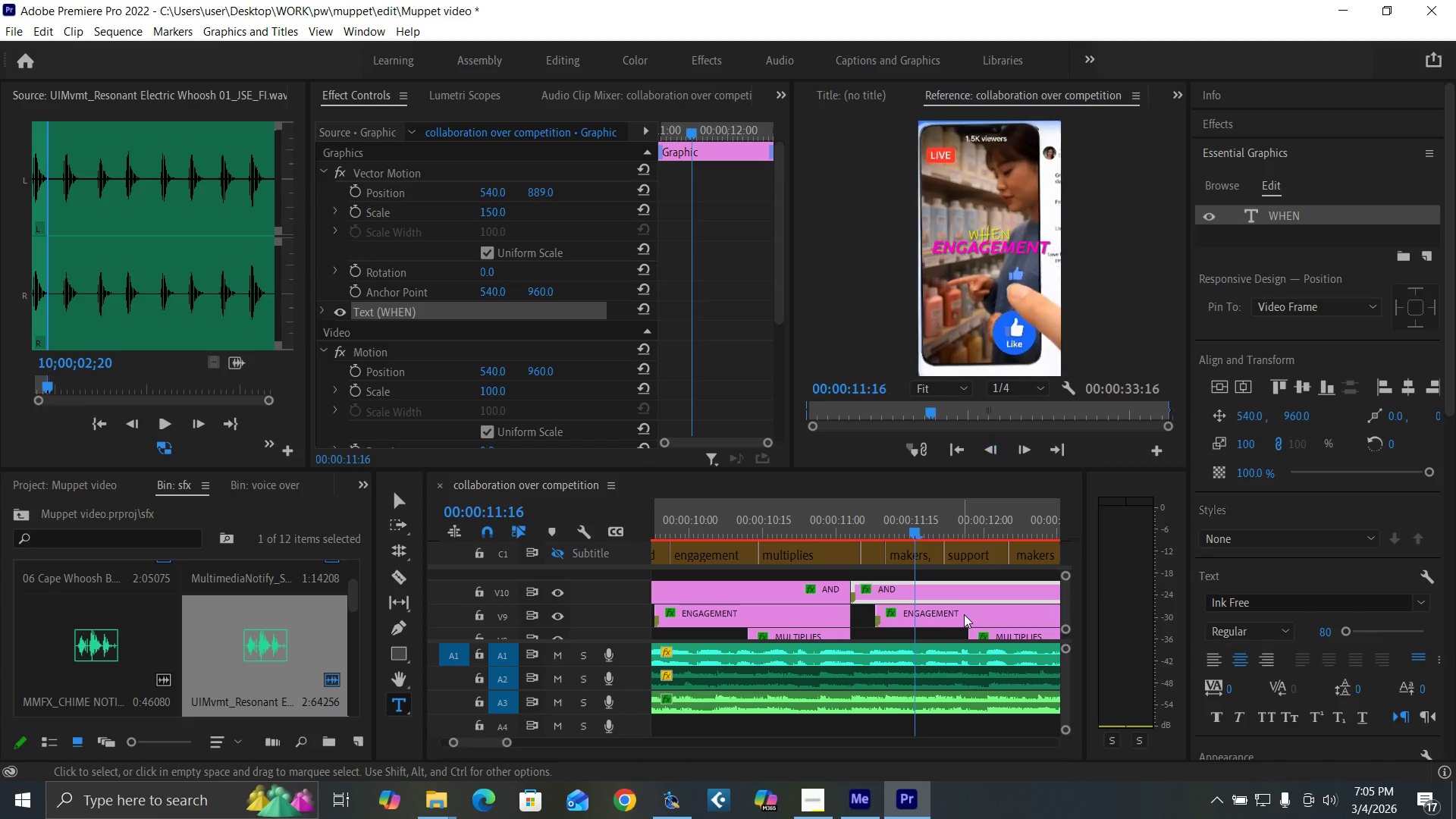 
wait(7.66)
 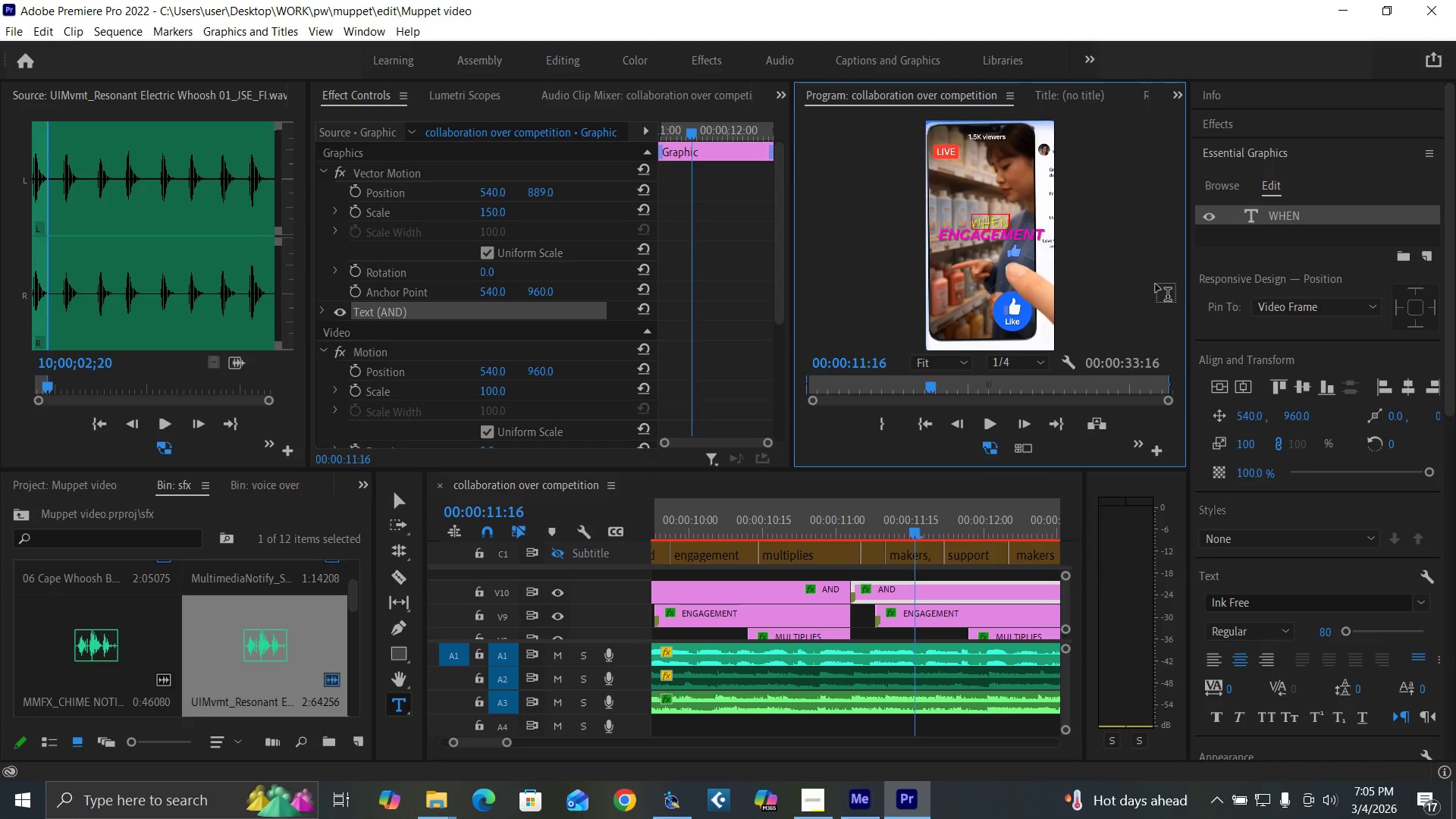 
left_click([1307, 216])
 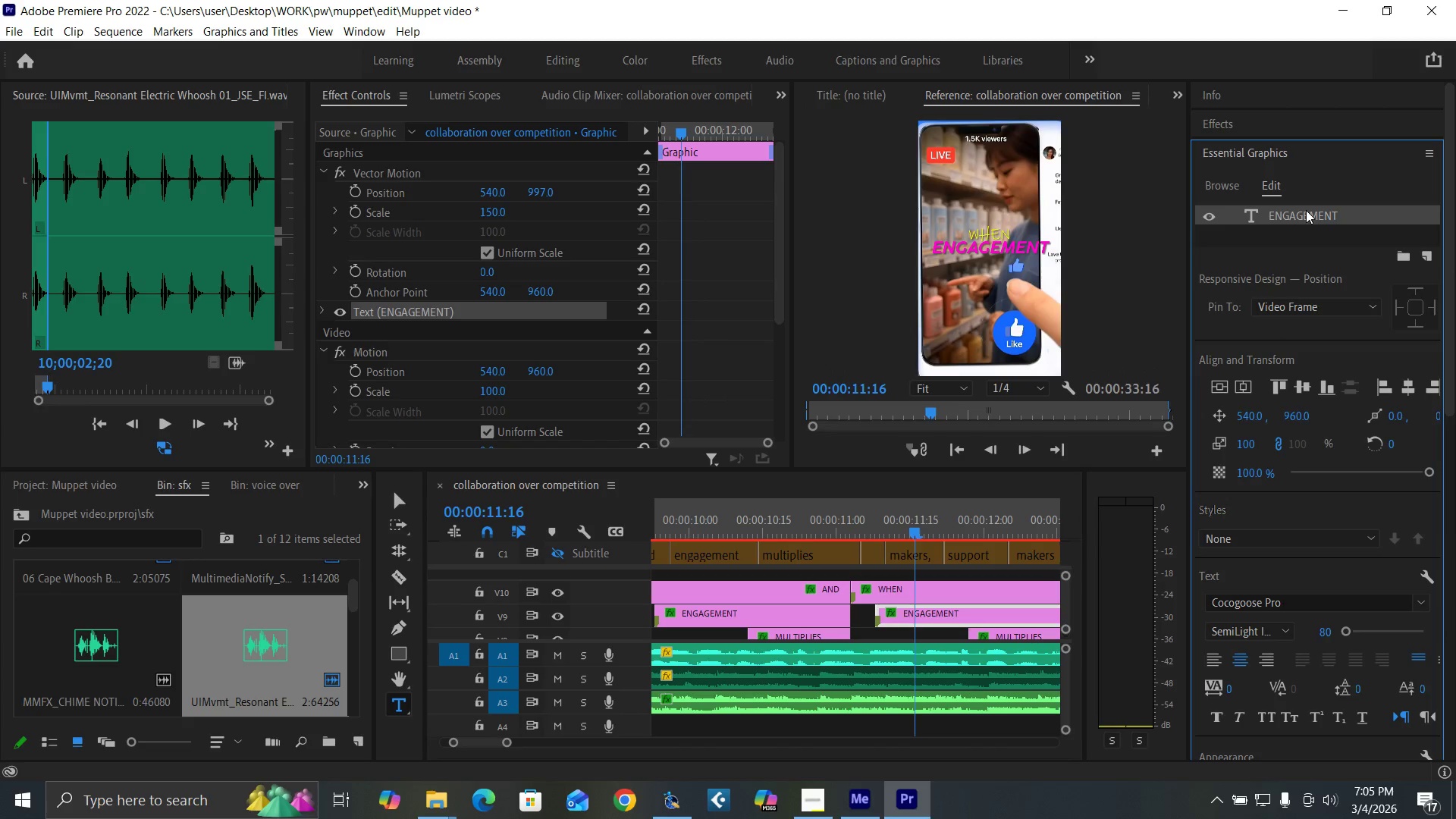 
double_click([1306, 210])
 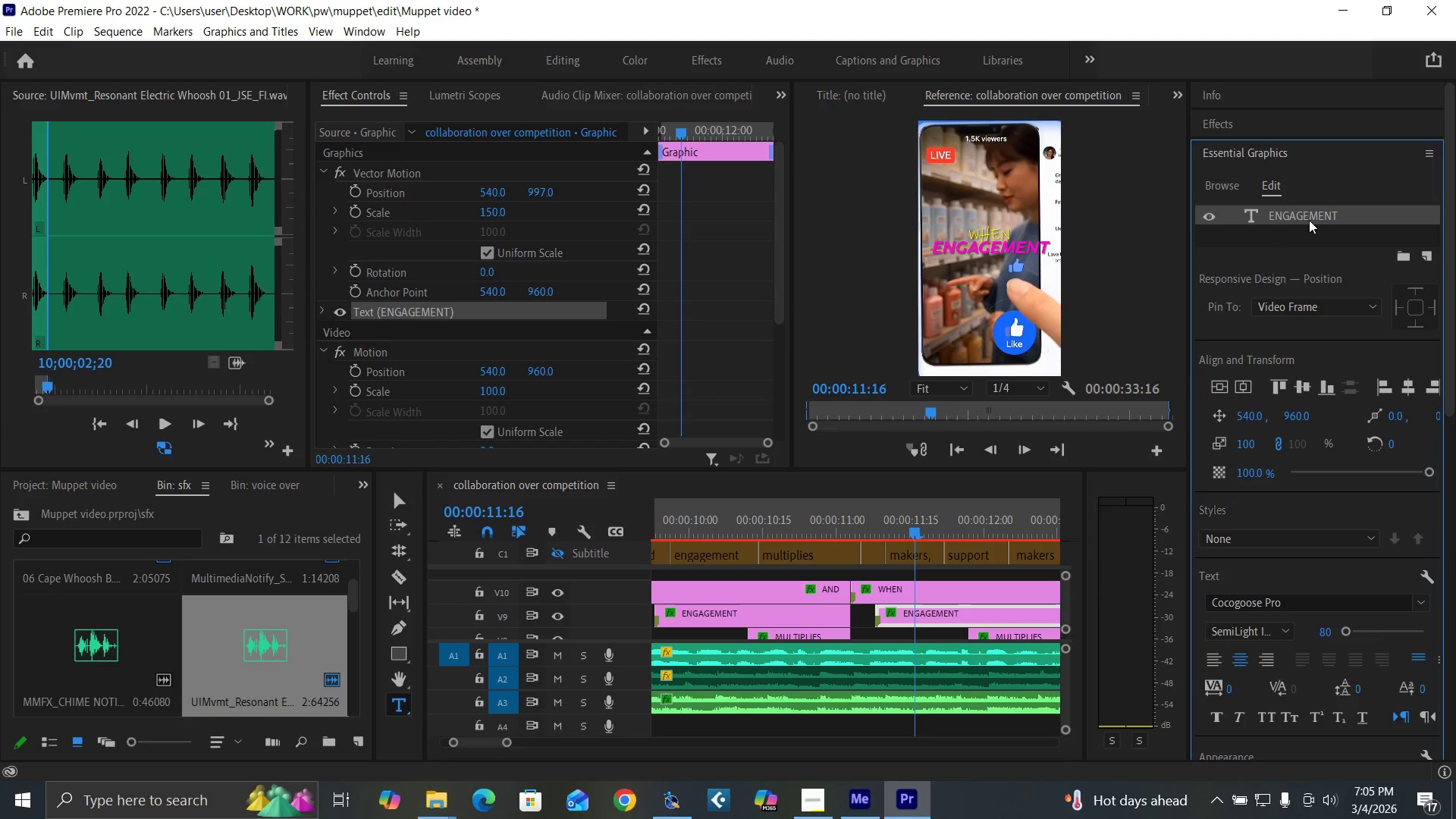 
left_click([1316, 214])
 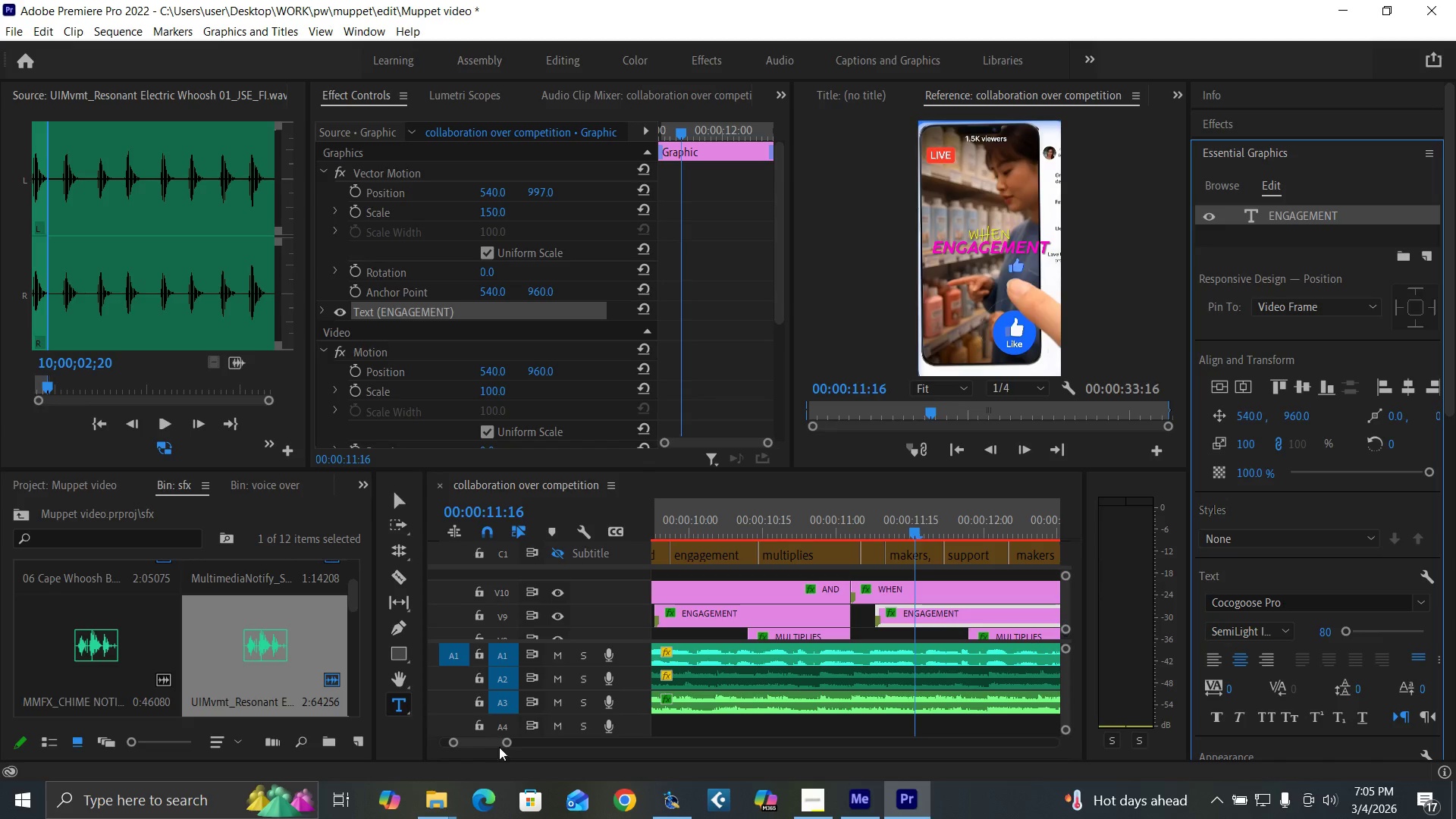 
left_click_drag(start_coordinate=[508, 744], to_coordinate=[520, 749])
 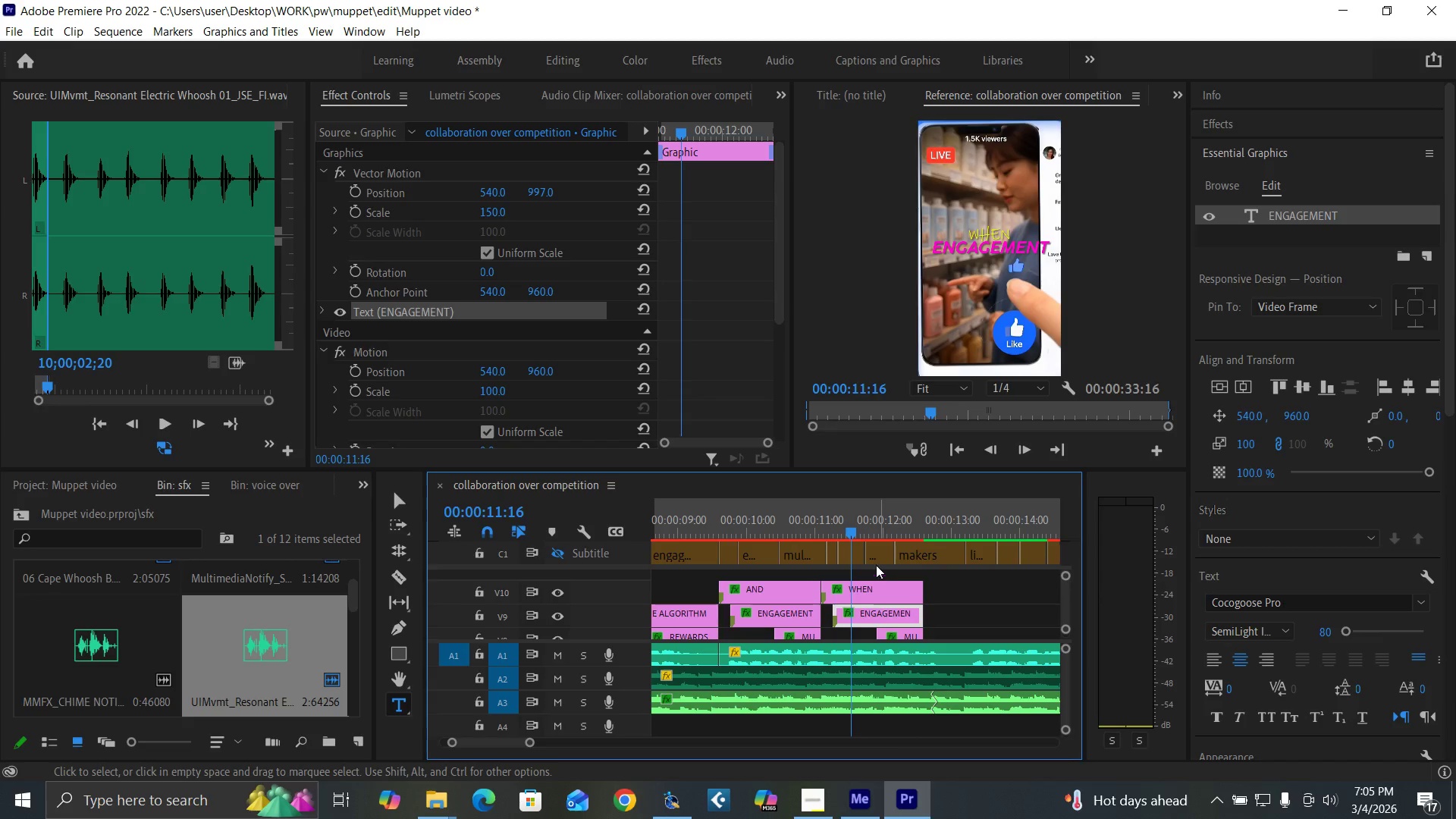 
left_click([861, 535])
 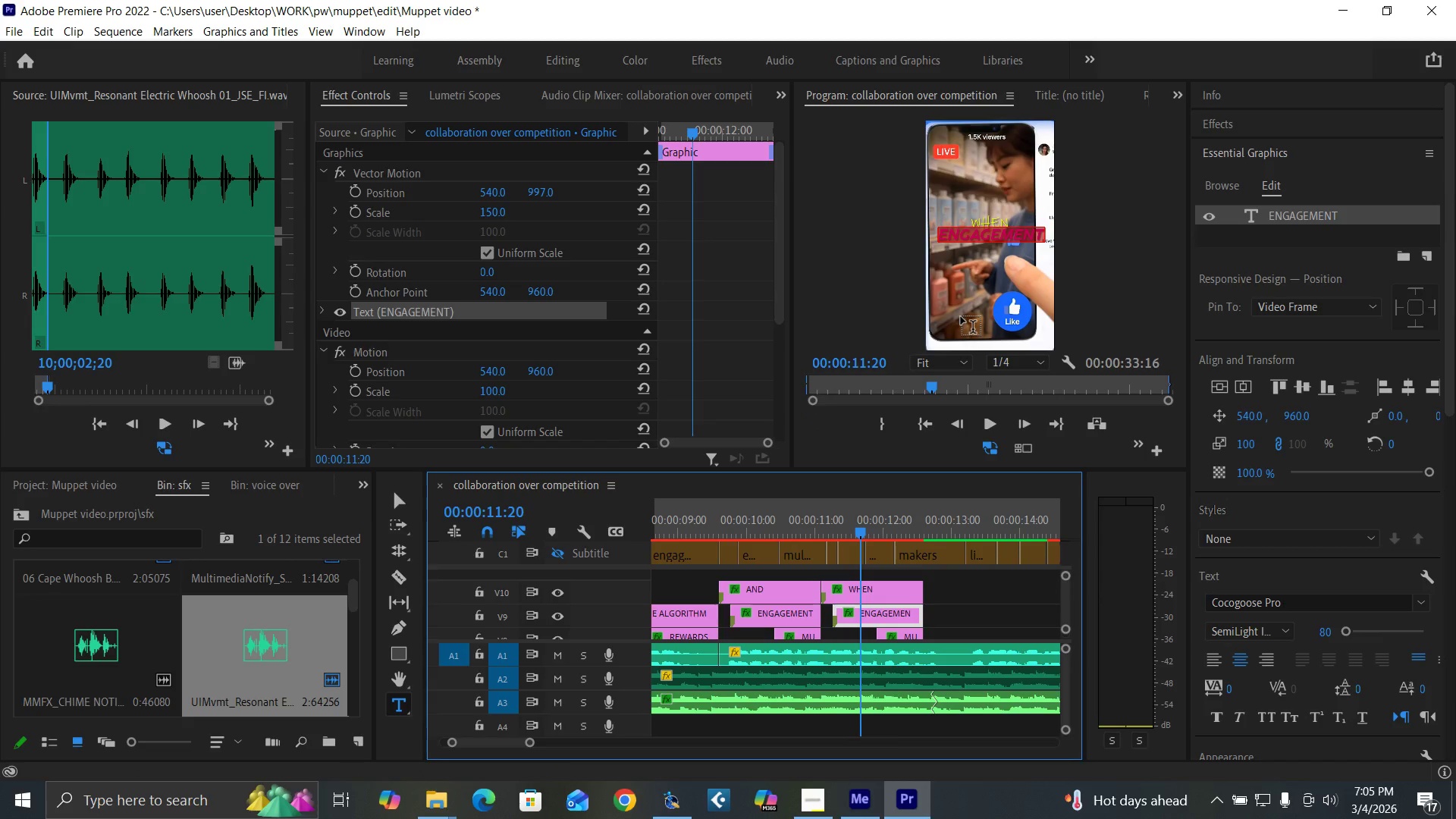 
type(MAKER)
 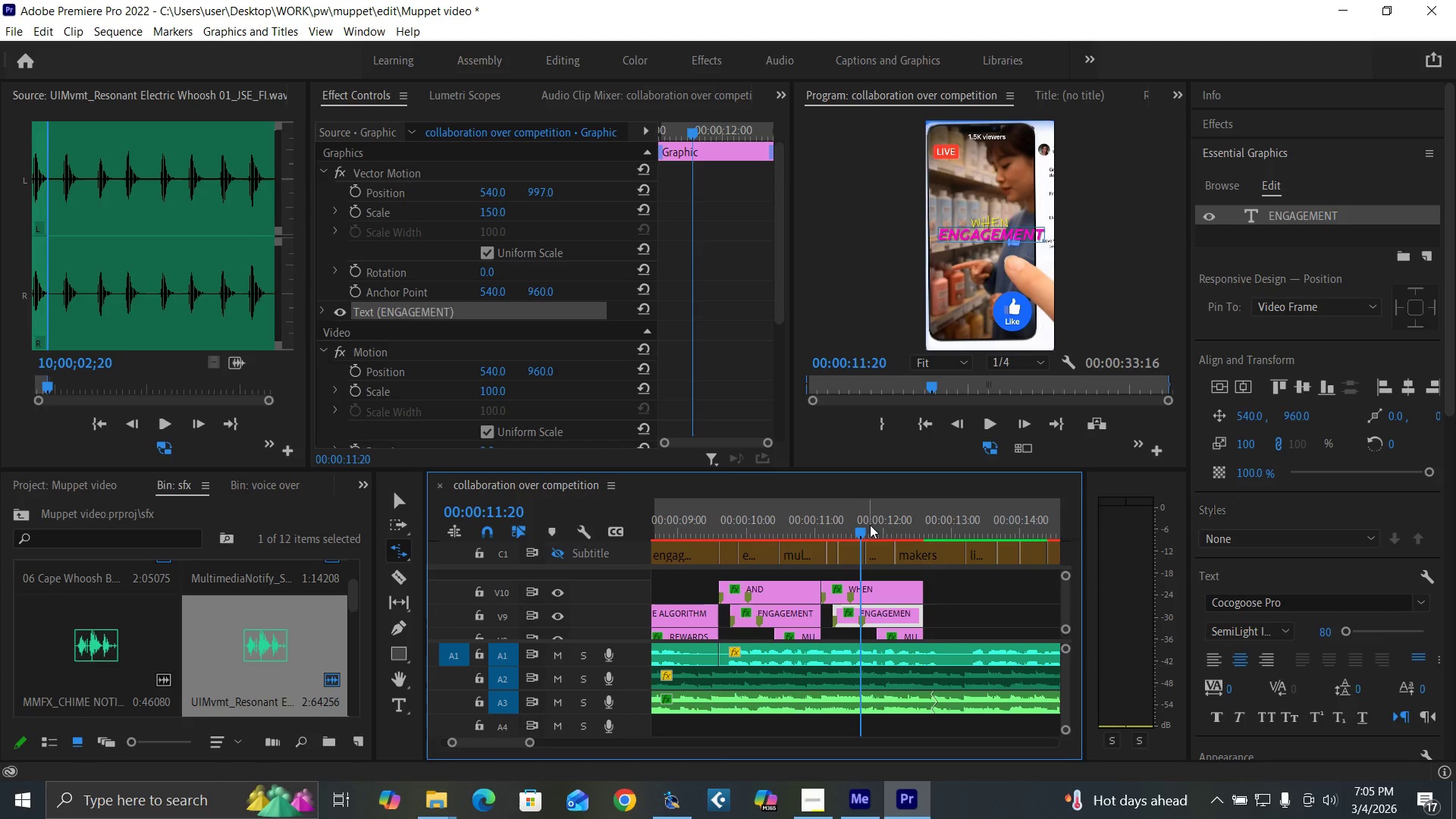 
key(V)
 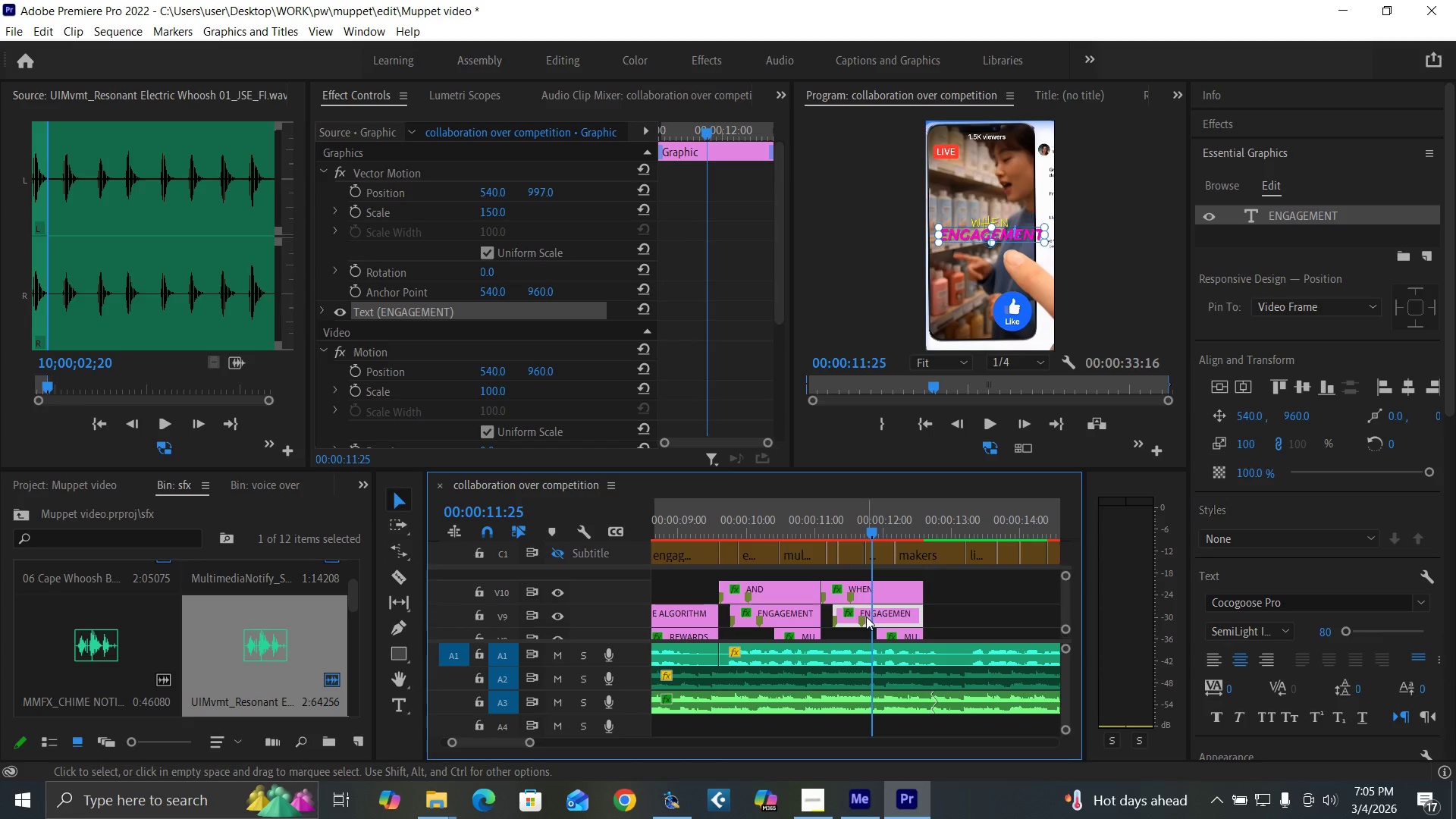 
left_click([866, 617])
 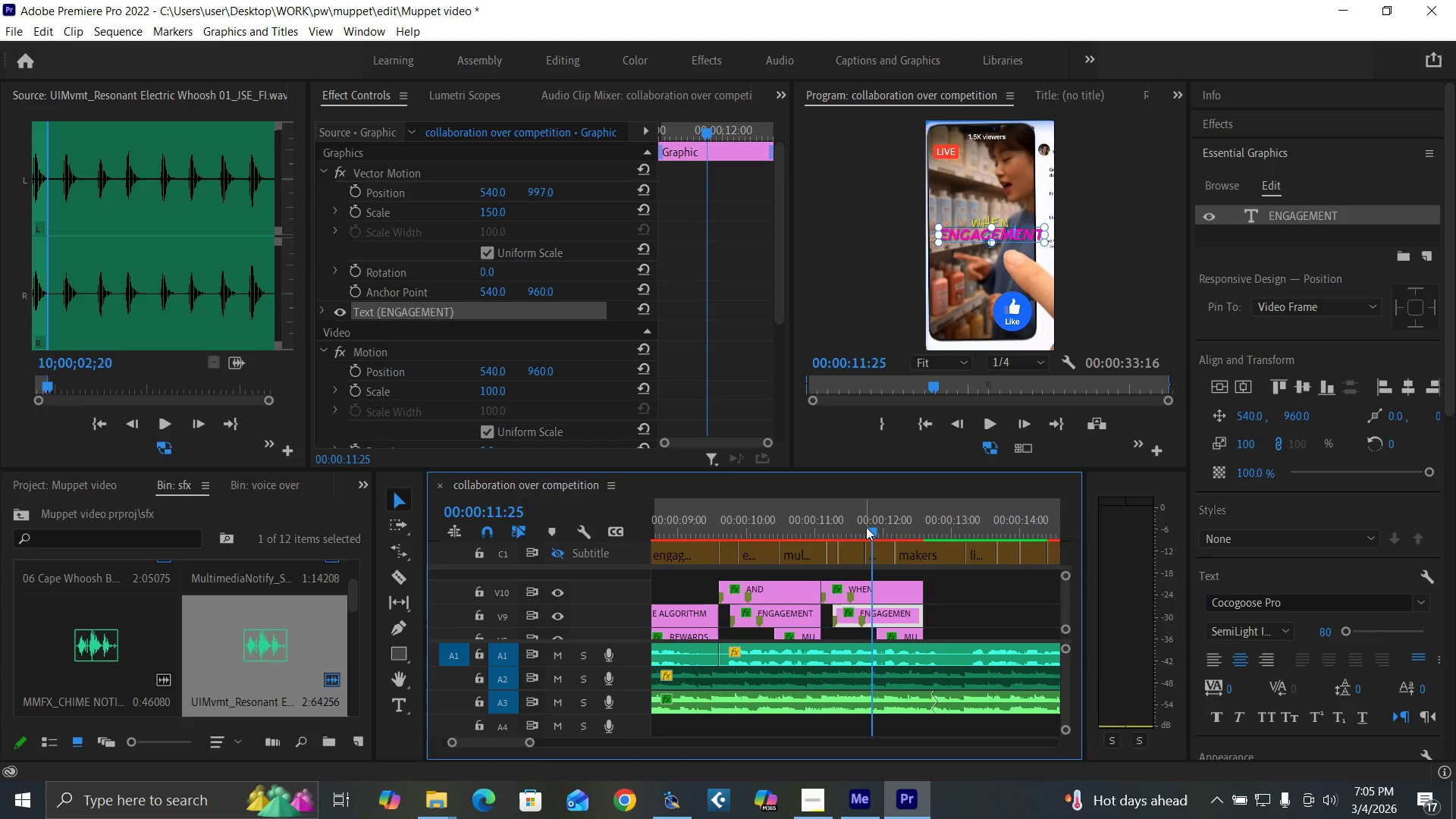 
left_click([860, 528])
 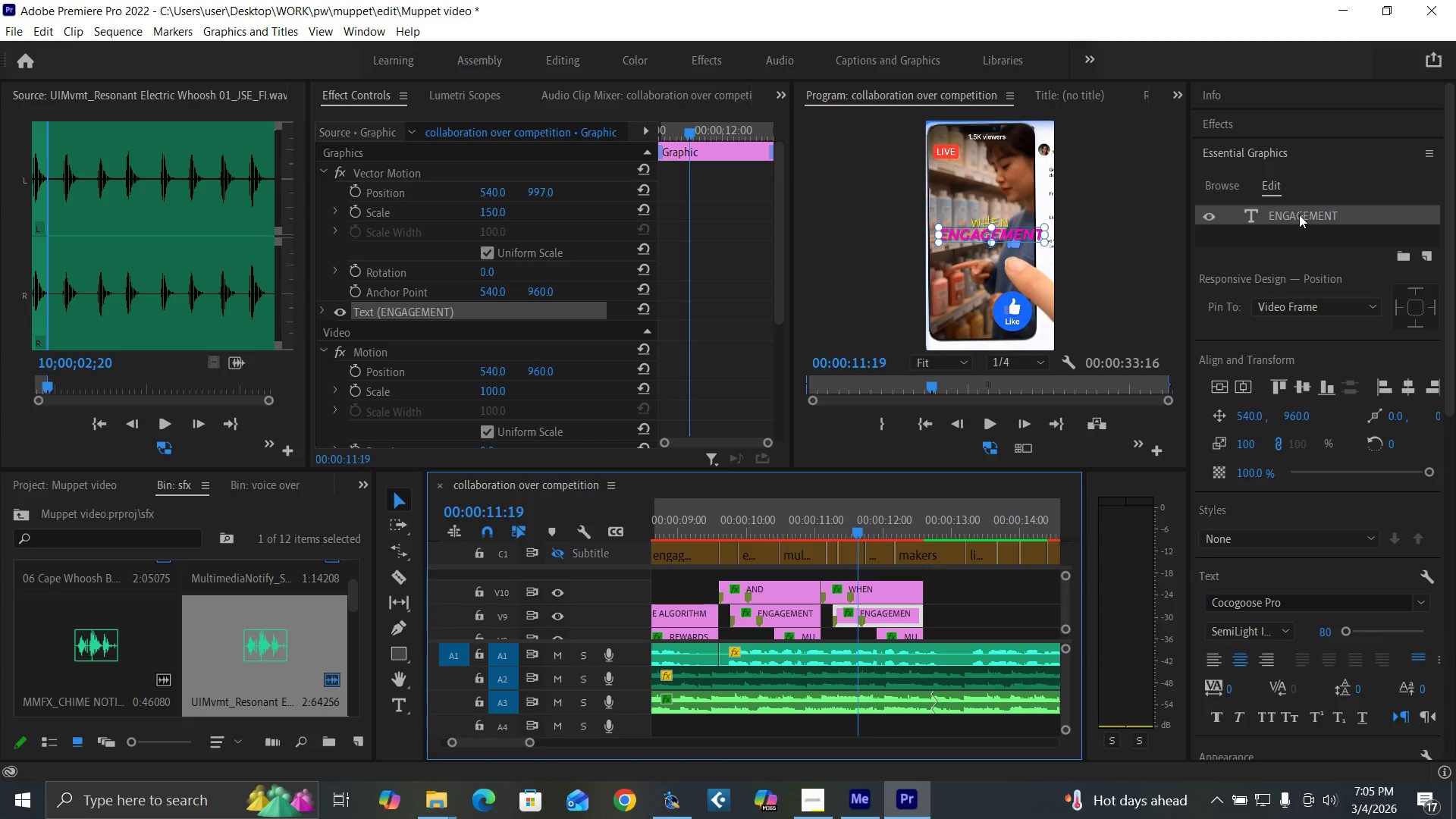 
double_click([1299, 215])
 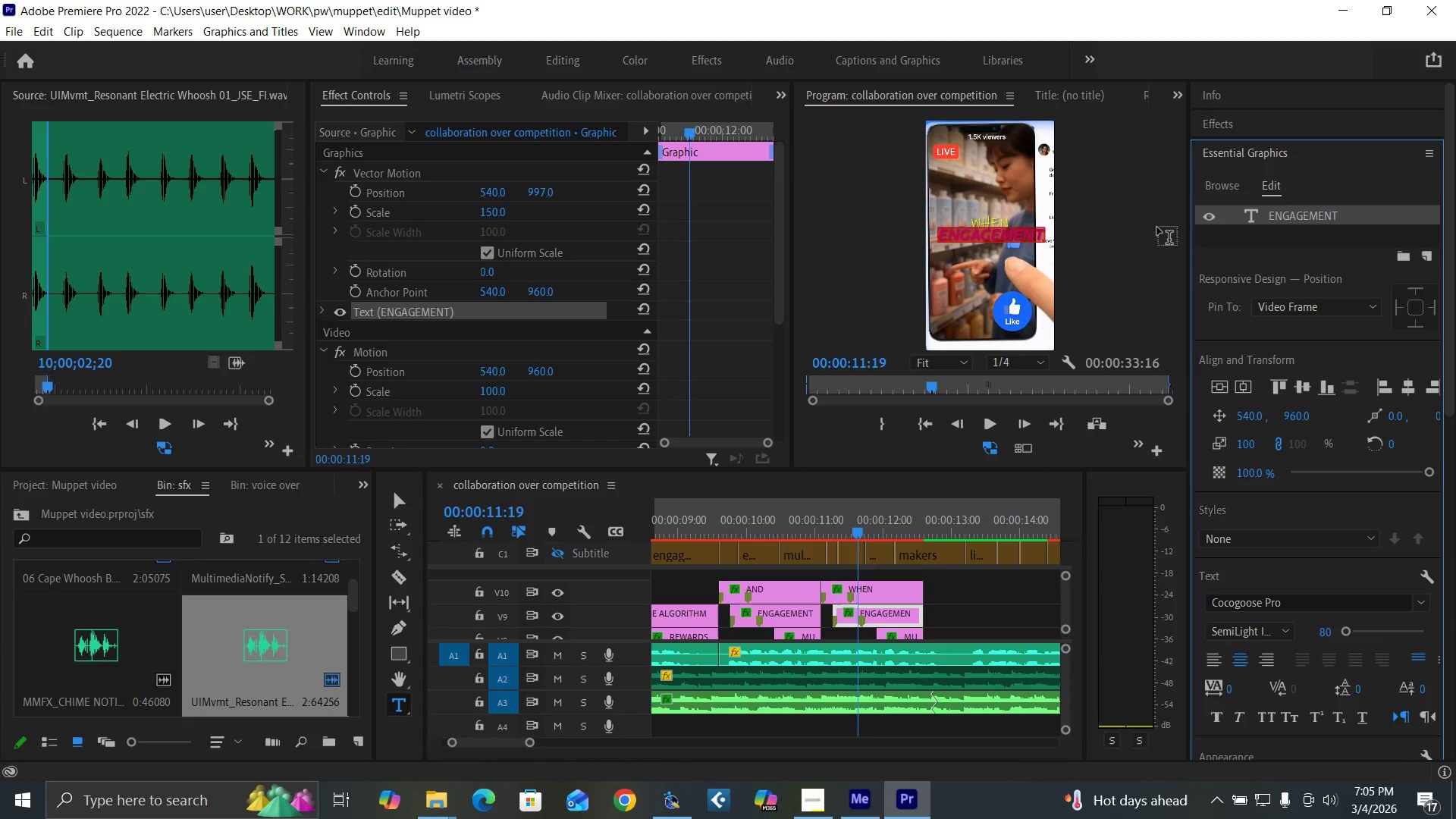 
type(MAKERS)
 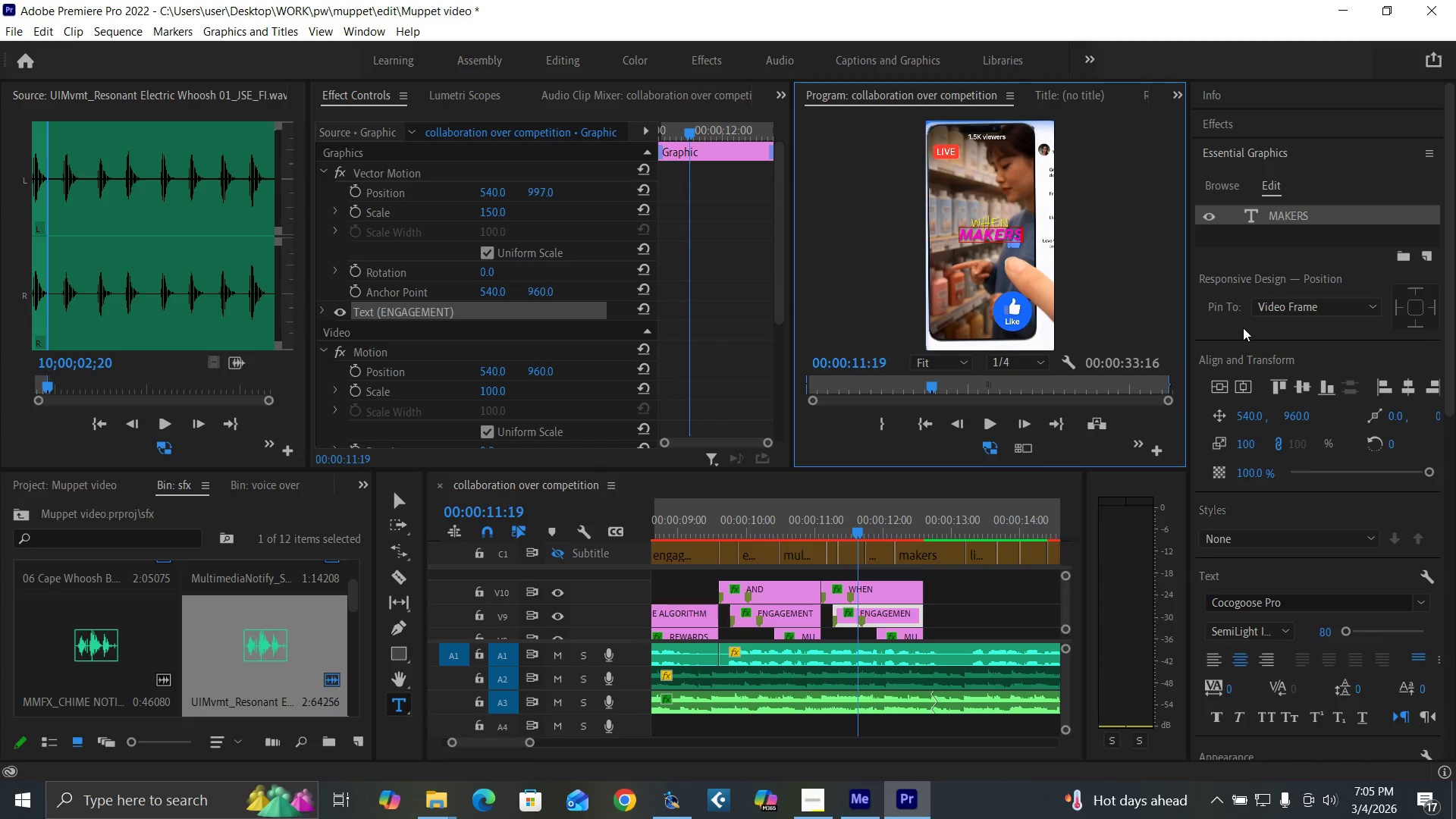 
double_click([1288, 215])
 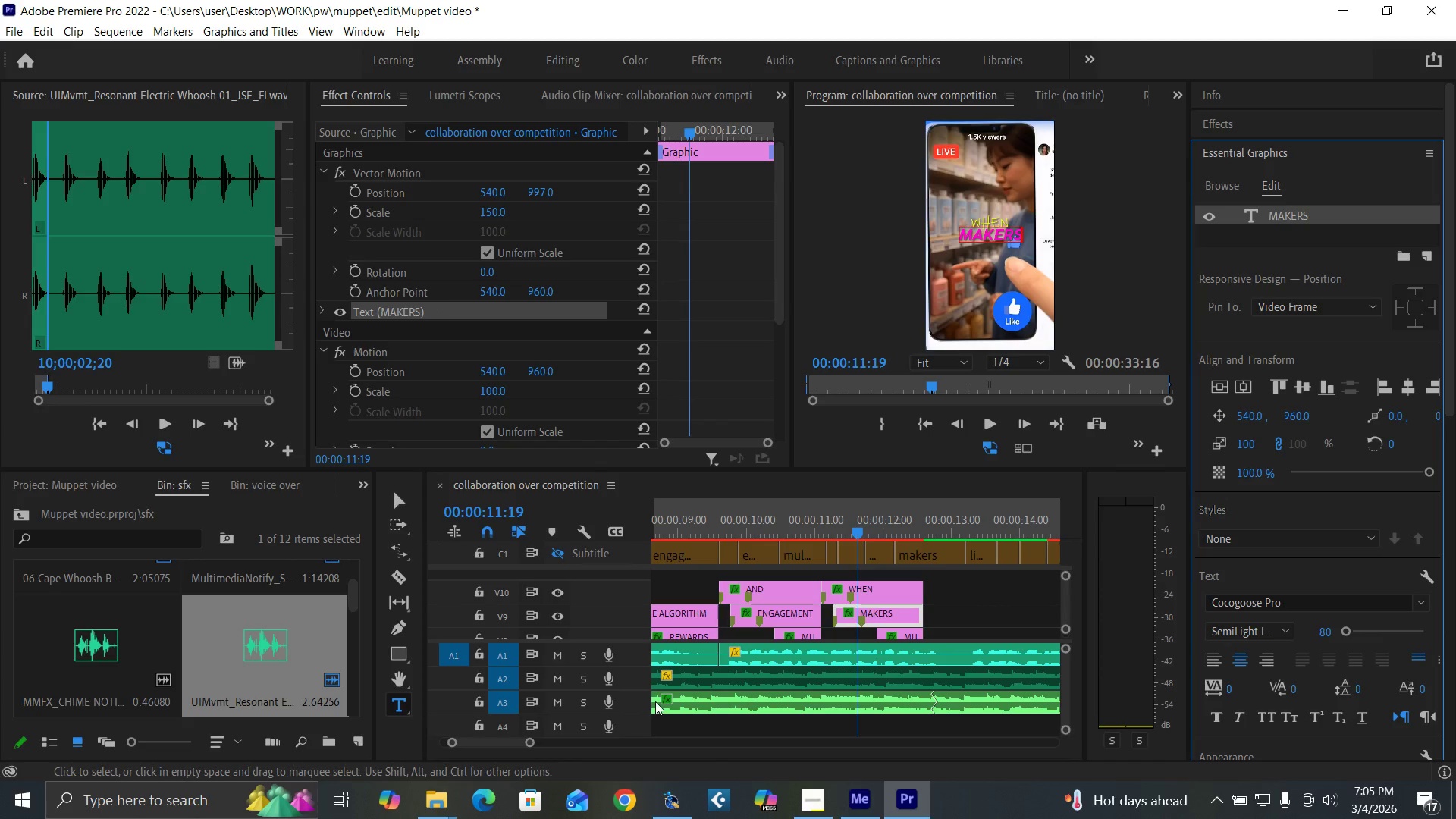 
left_click_drag(start_coordinate=[532, 741], to_coordinate=[538, 745])
 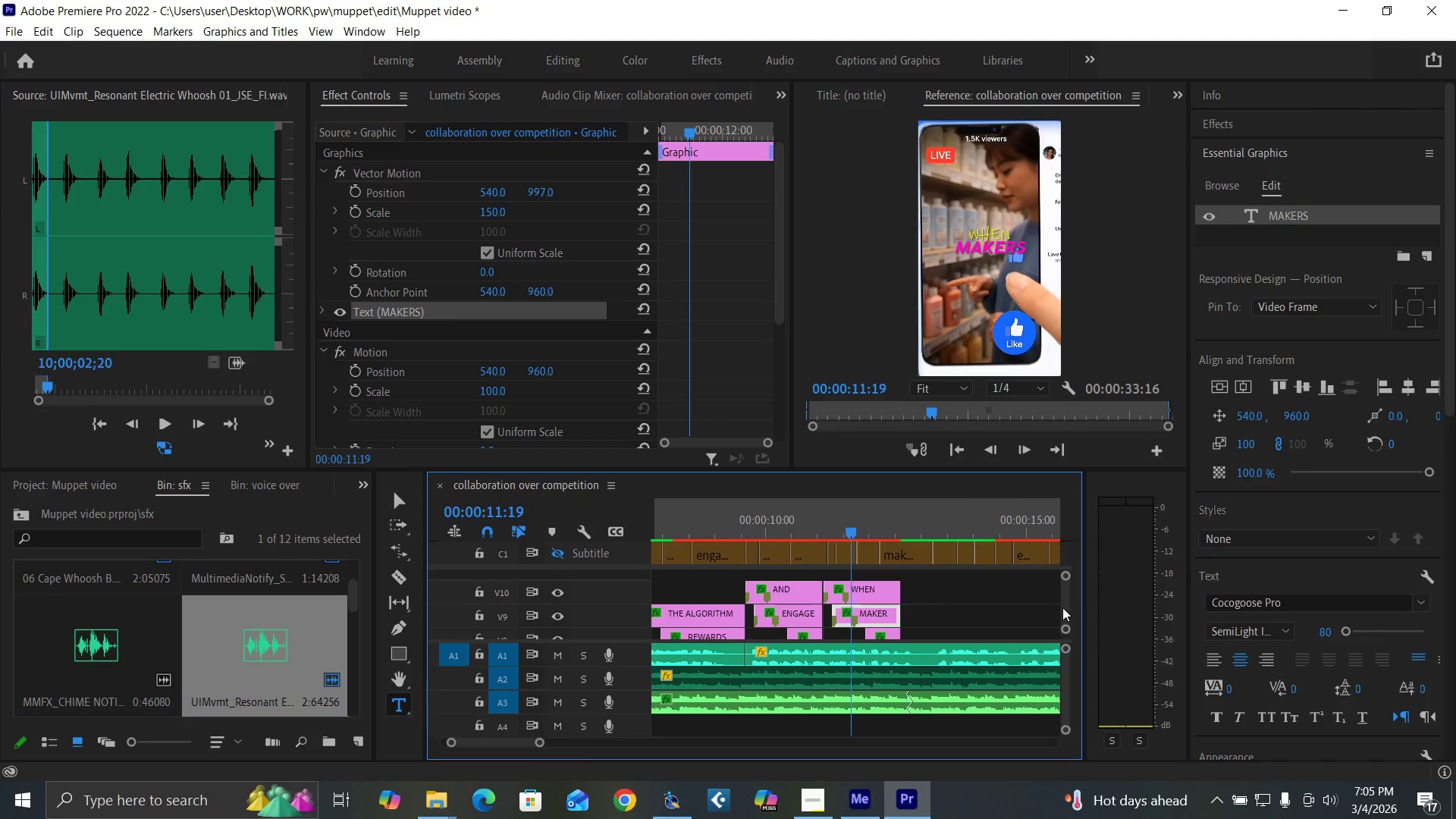 
left_click_drag(start_coordinate=[1062, 607], to_coordinate=[1067, 607])
 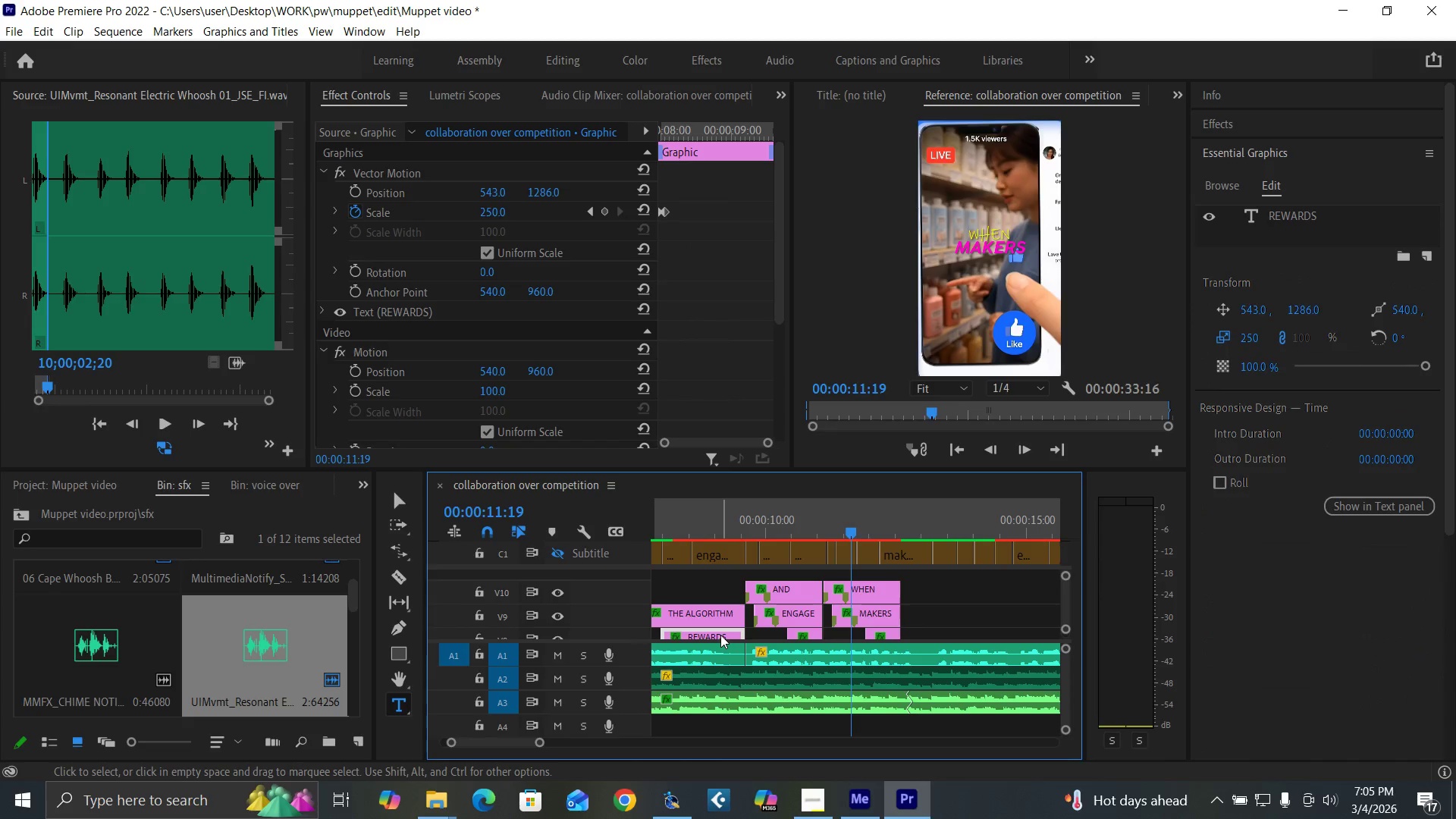 
hold_key(key=AltLeft, duration=0.73)
 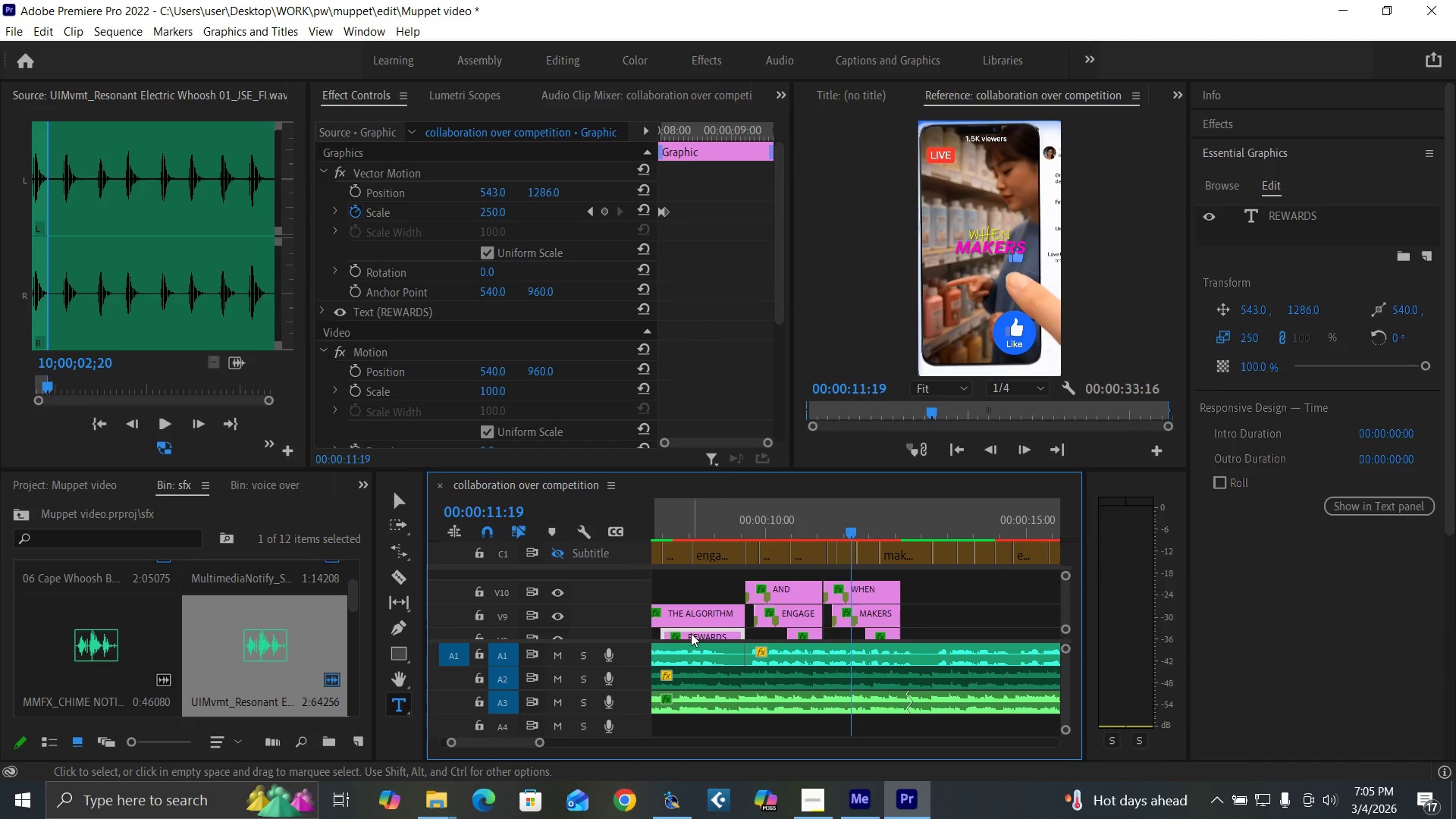 
hold_key(key=AltLeft, duration=1.51)
left_click_drag(start_coordinate=[691, 633], to_coordinate=[934, 611])
 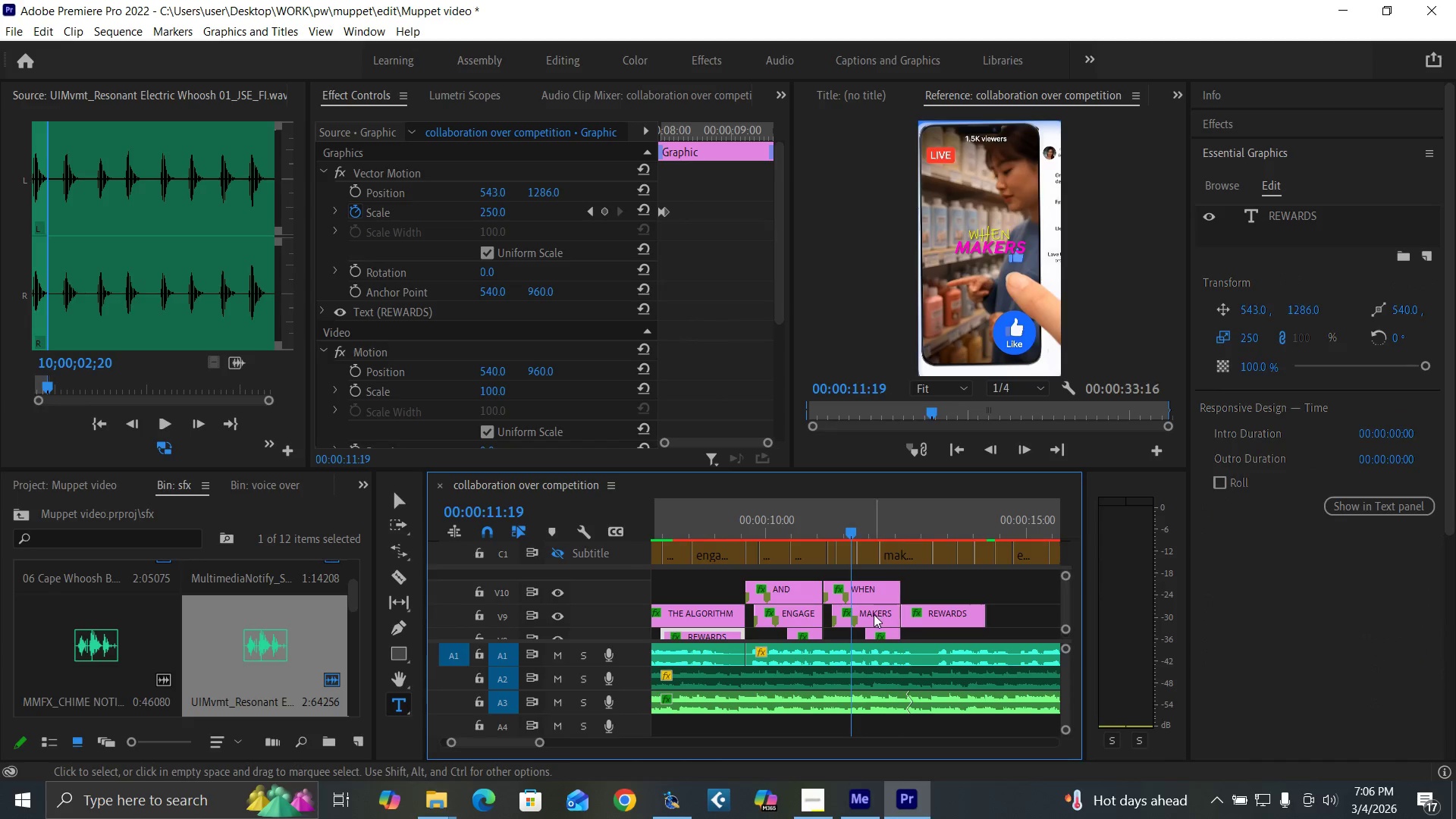 
hold_key(key=AltLeft, duration=0.44)
 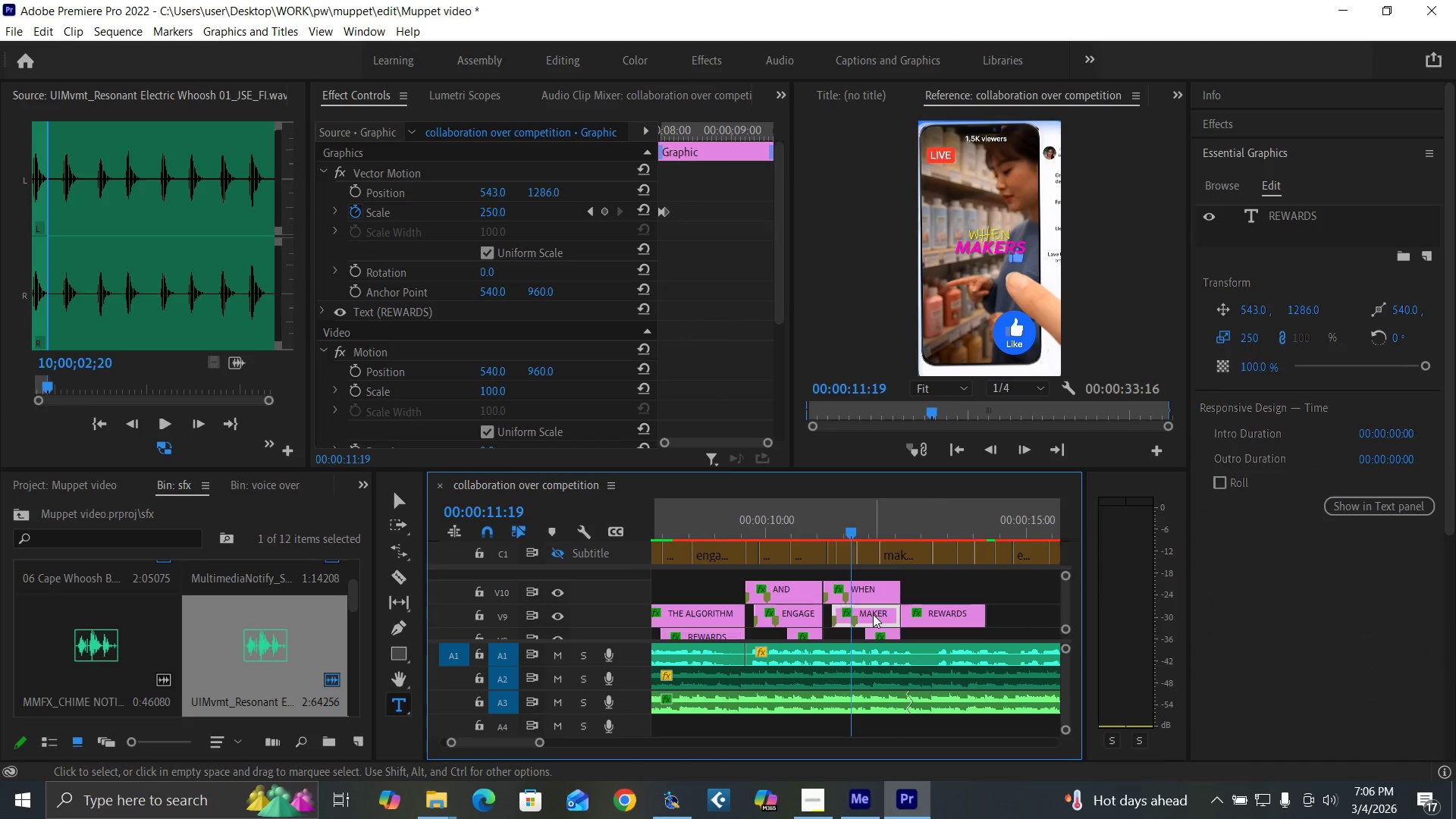 
left_click_drag(start_coordinate=[873, 614], to_coordinate=[946, 588])
 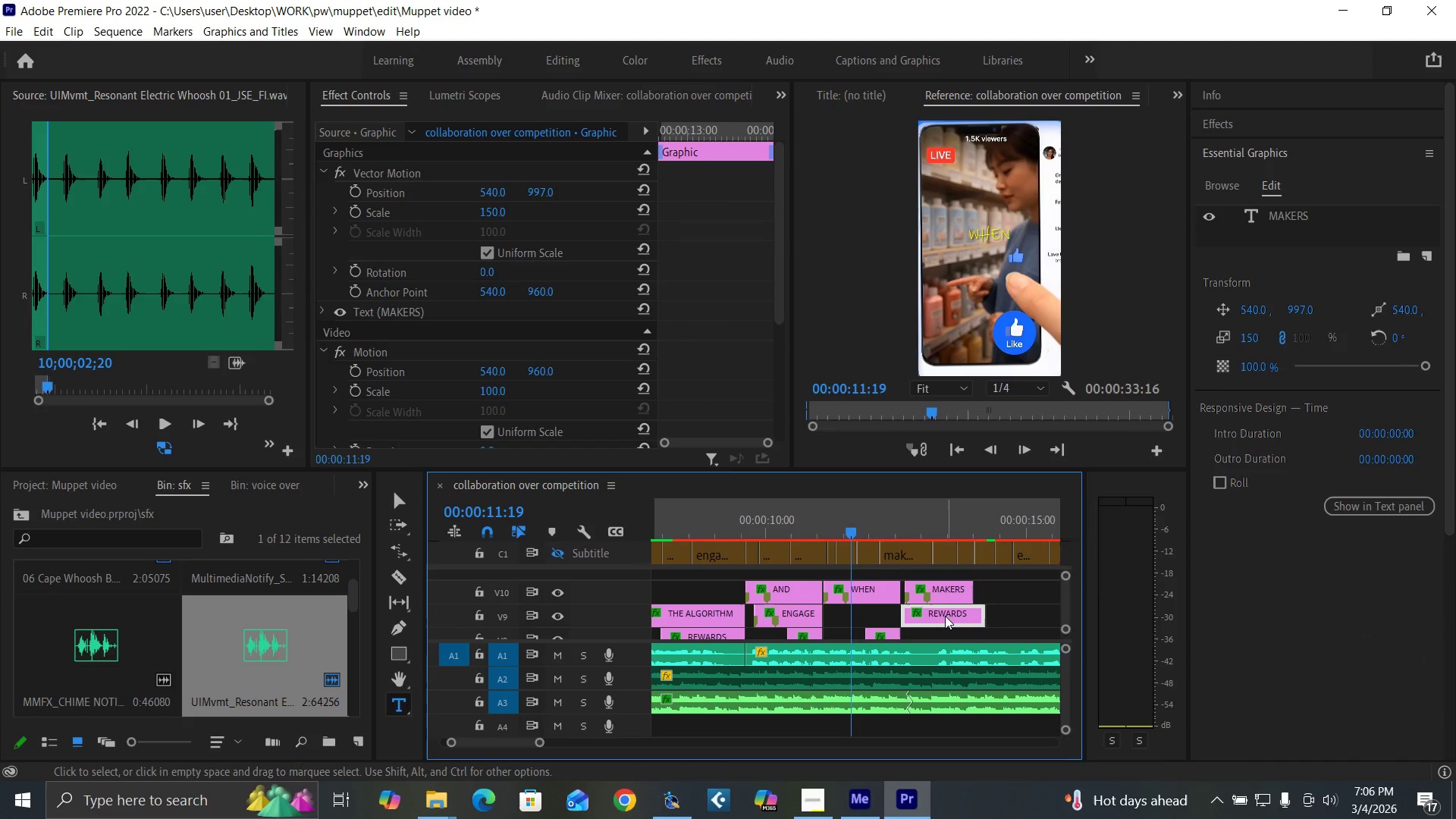 
left_click_drag(start_coordinate=[945, 616], to_coordinate=[894, 617])
 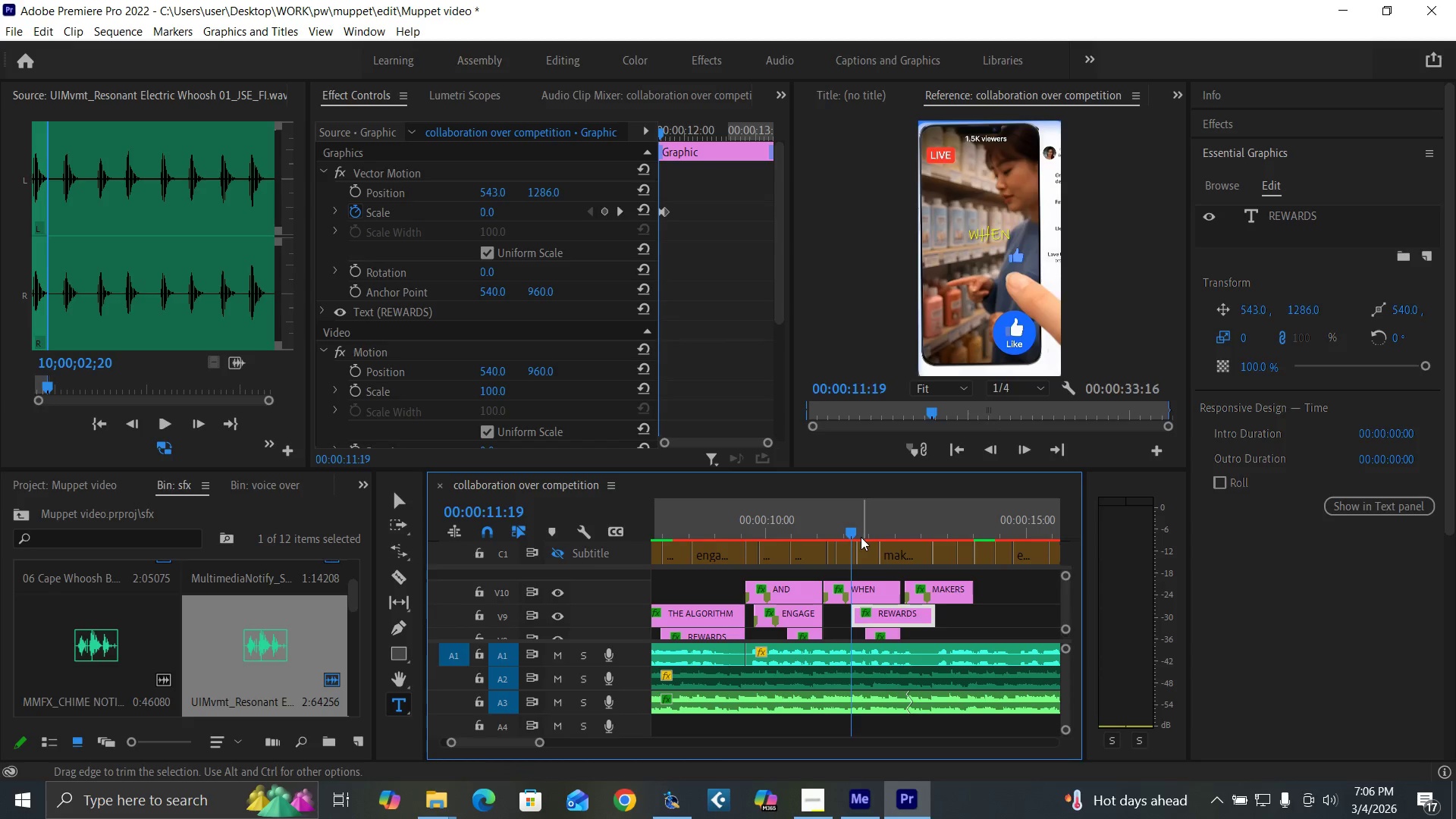 
left_click([861, 534])
 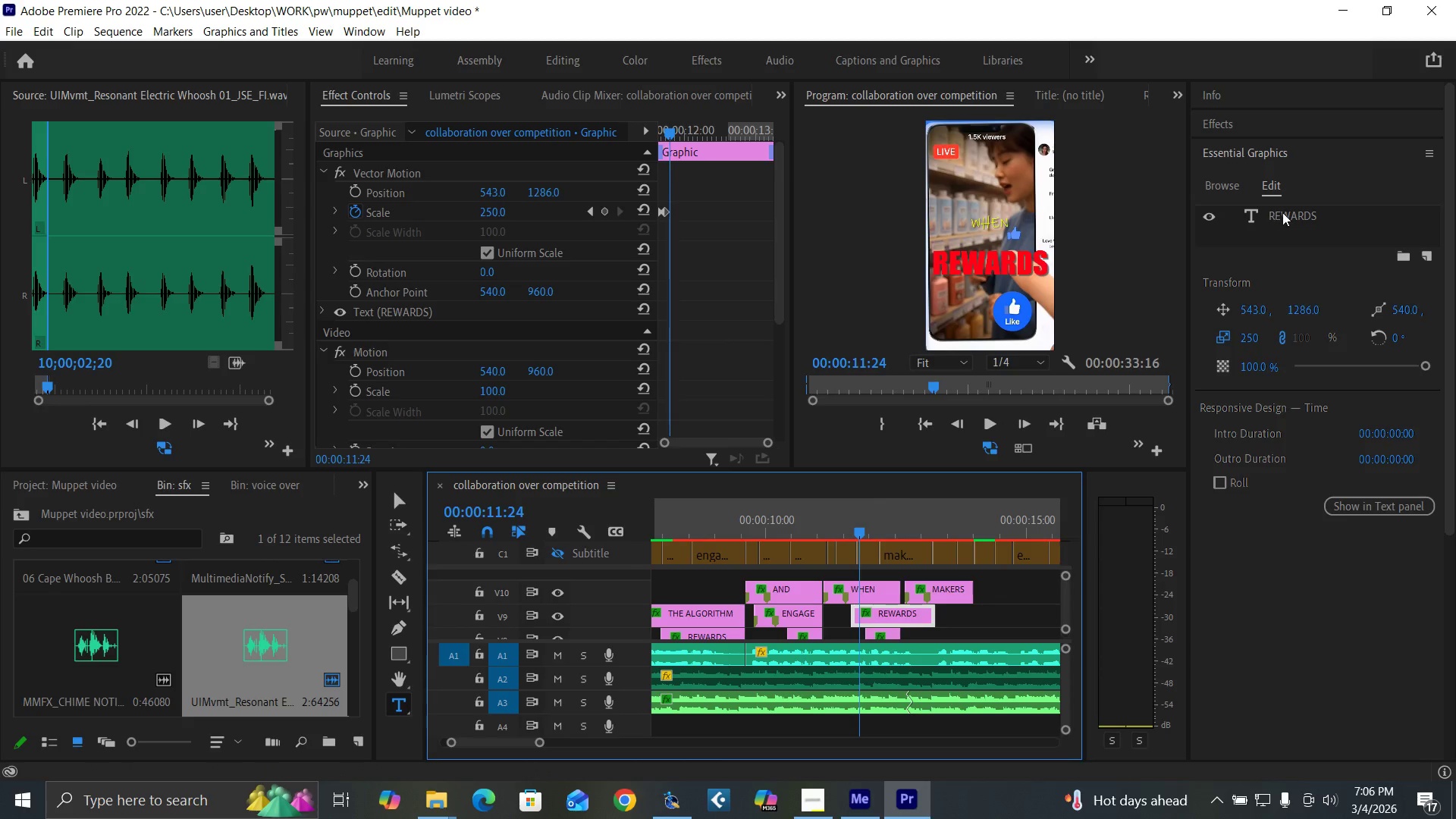 
double_click([1285, 212])
 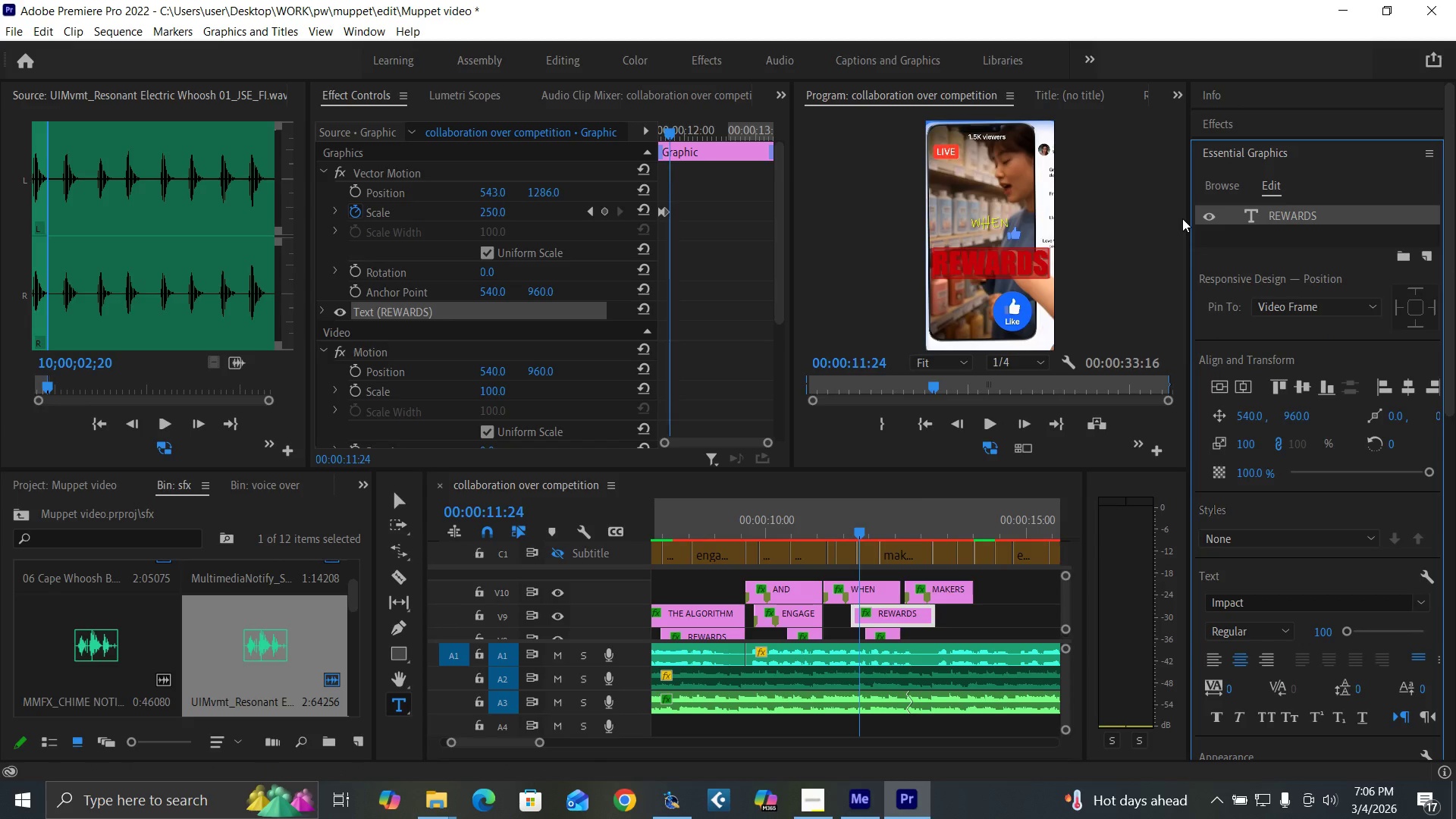 
type(MAKERS)
 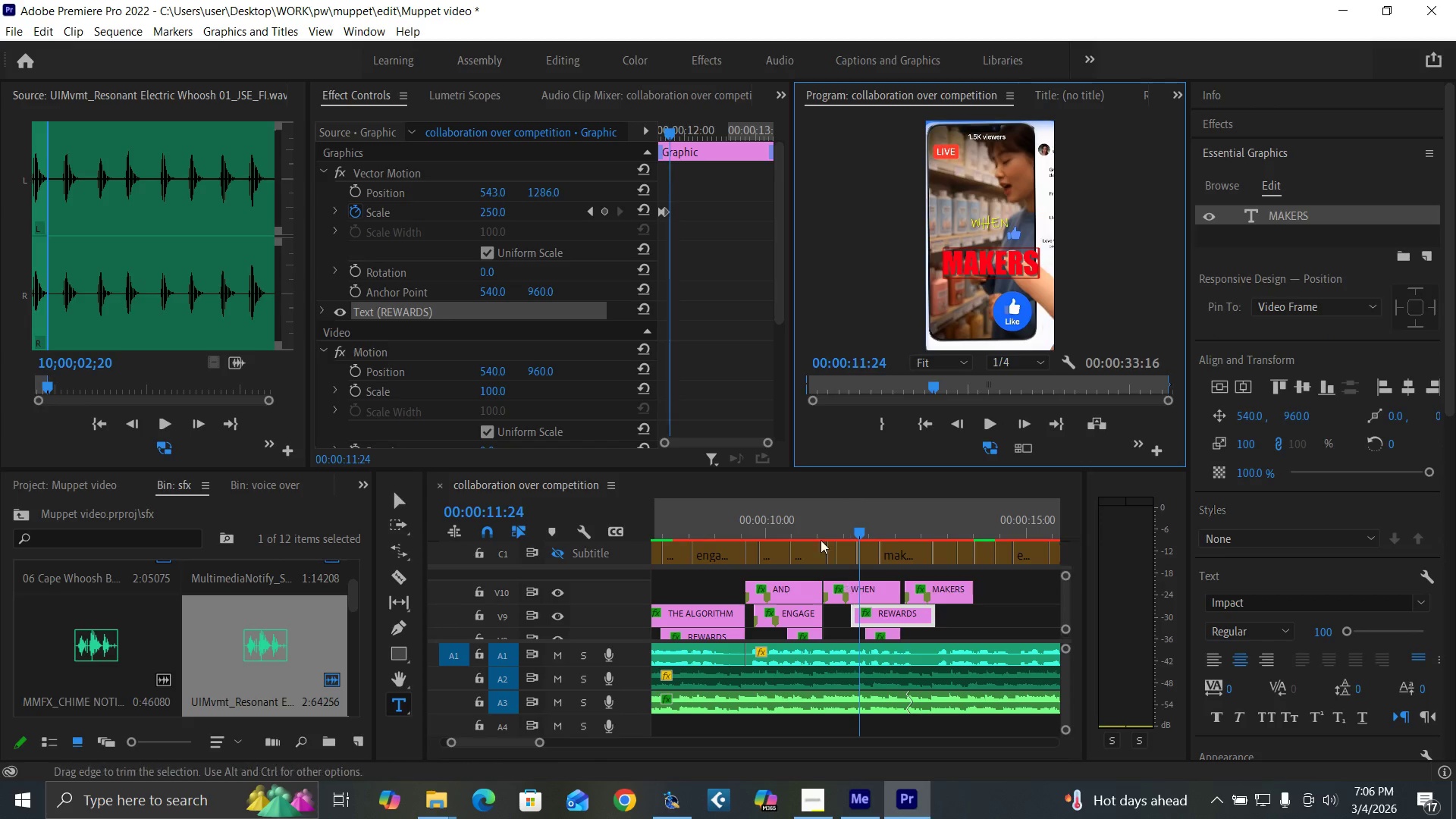 
left_click([789, 522])
 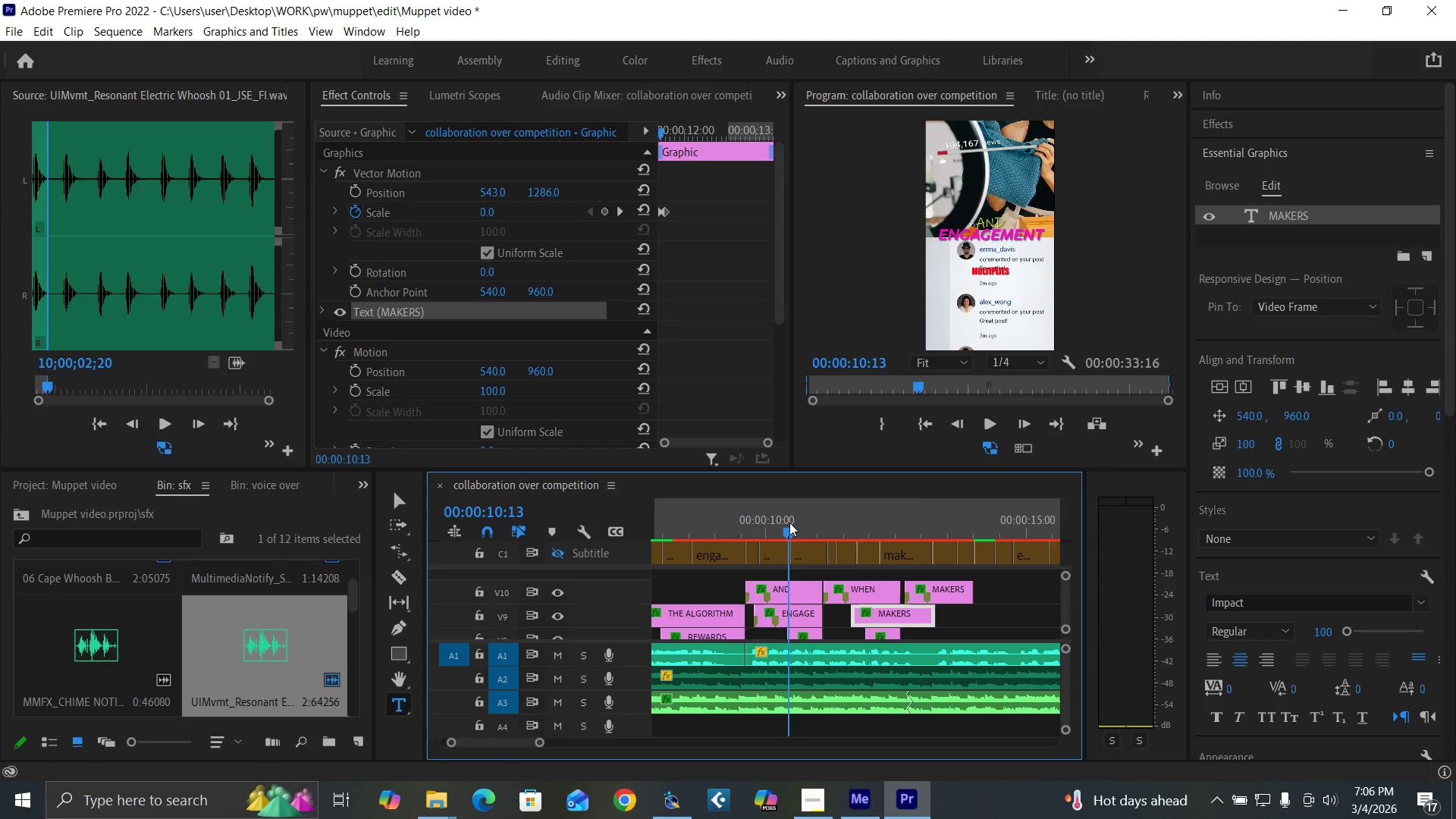 
key(Space)
 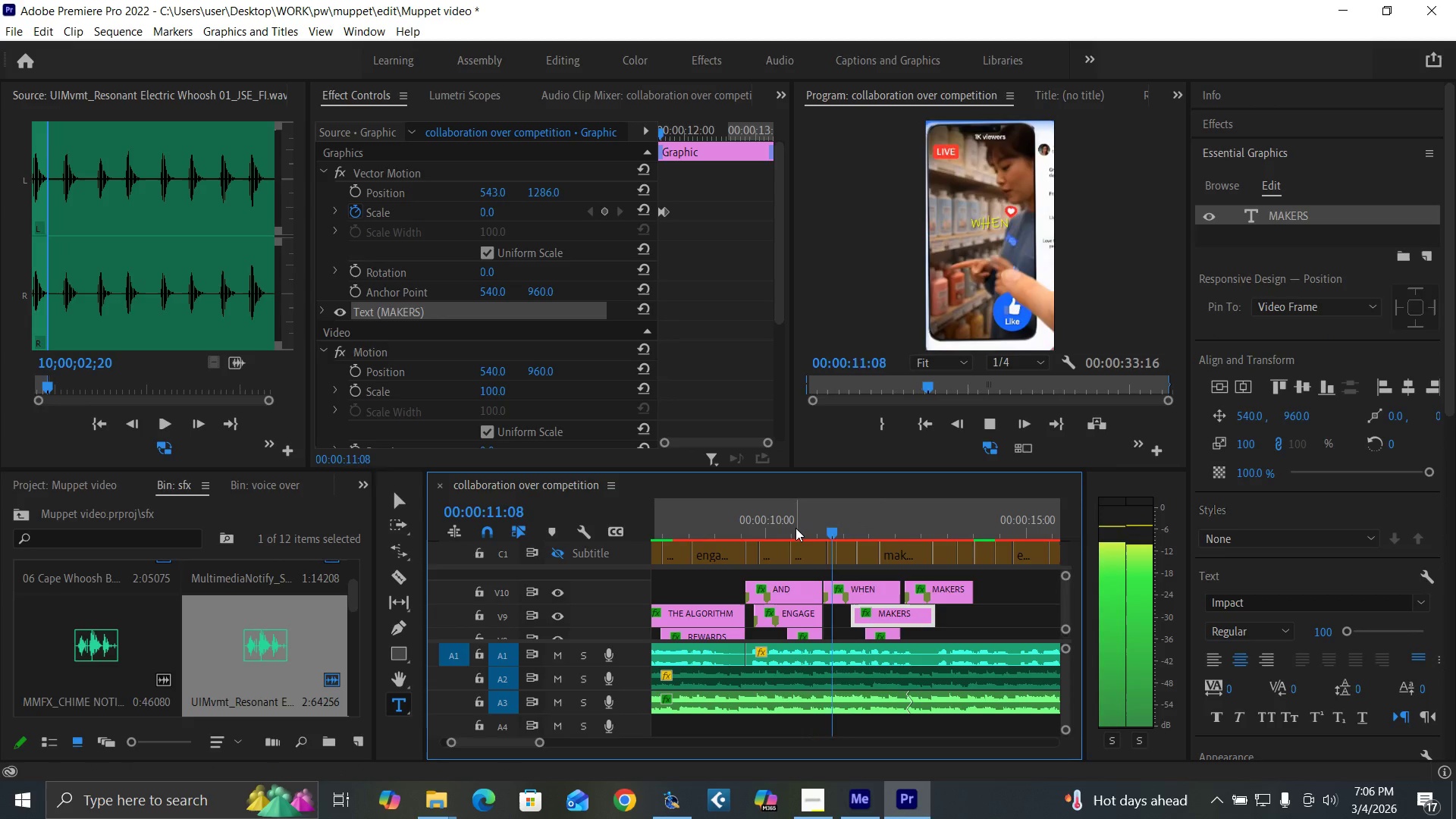 
key(Space)
 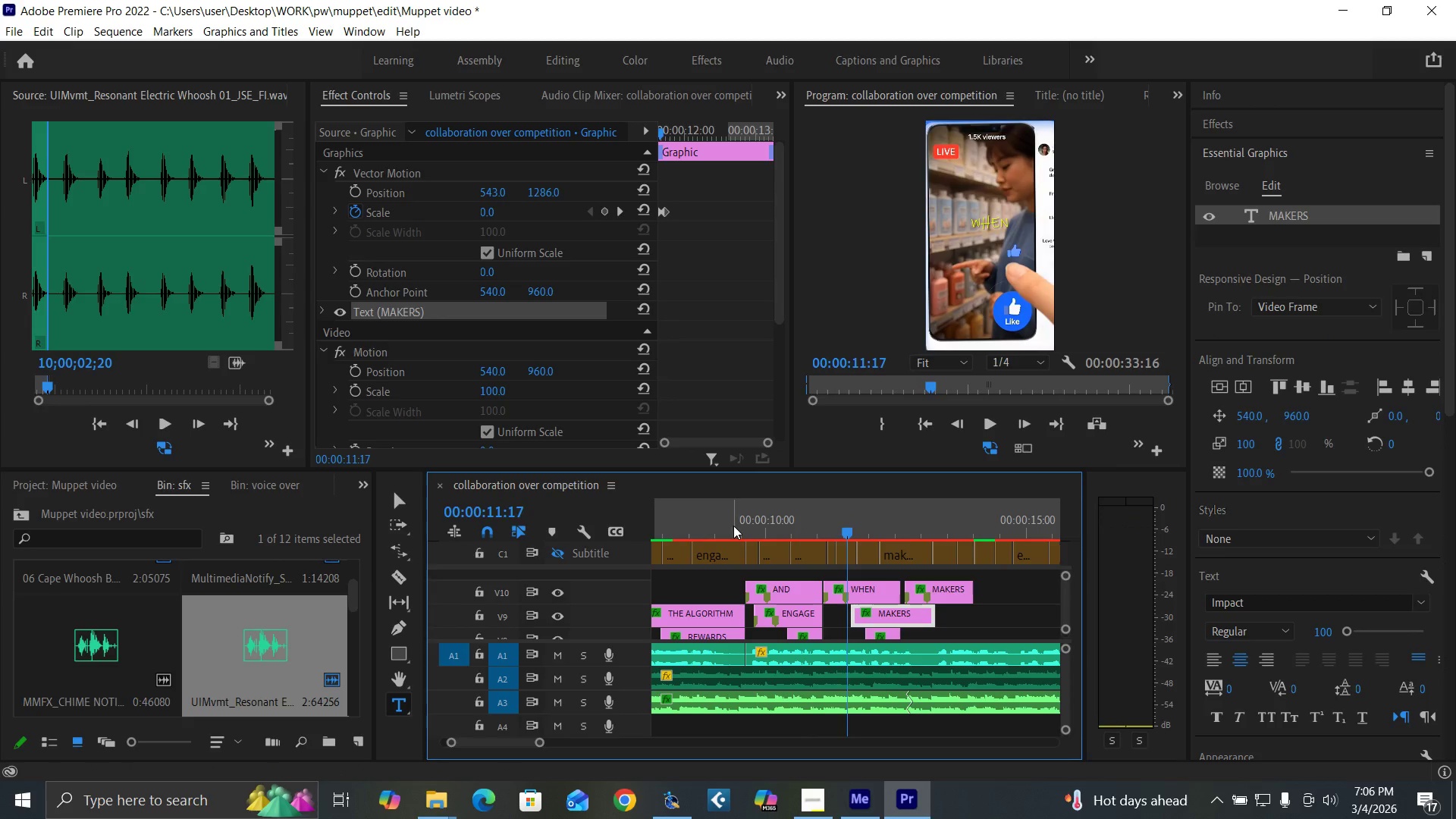 
left_click([733, 526])
 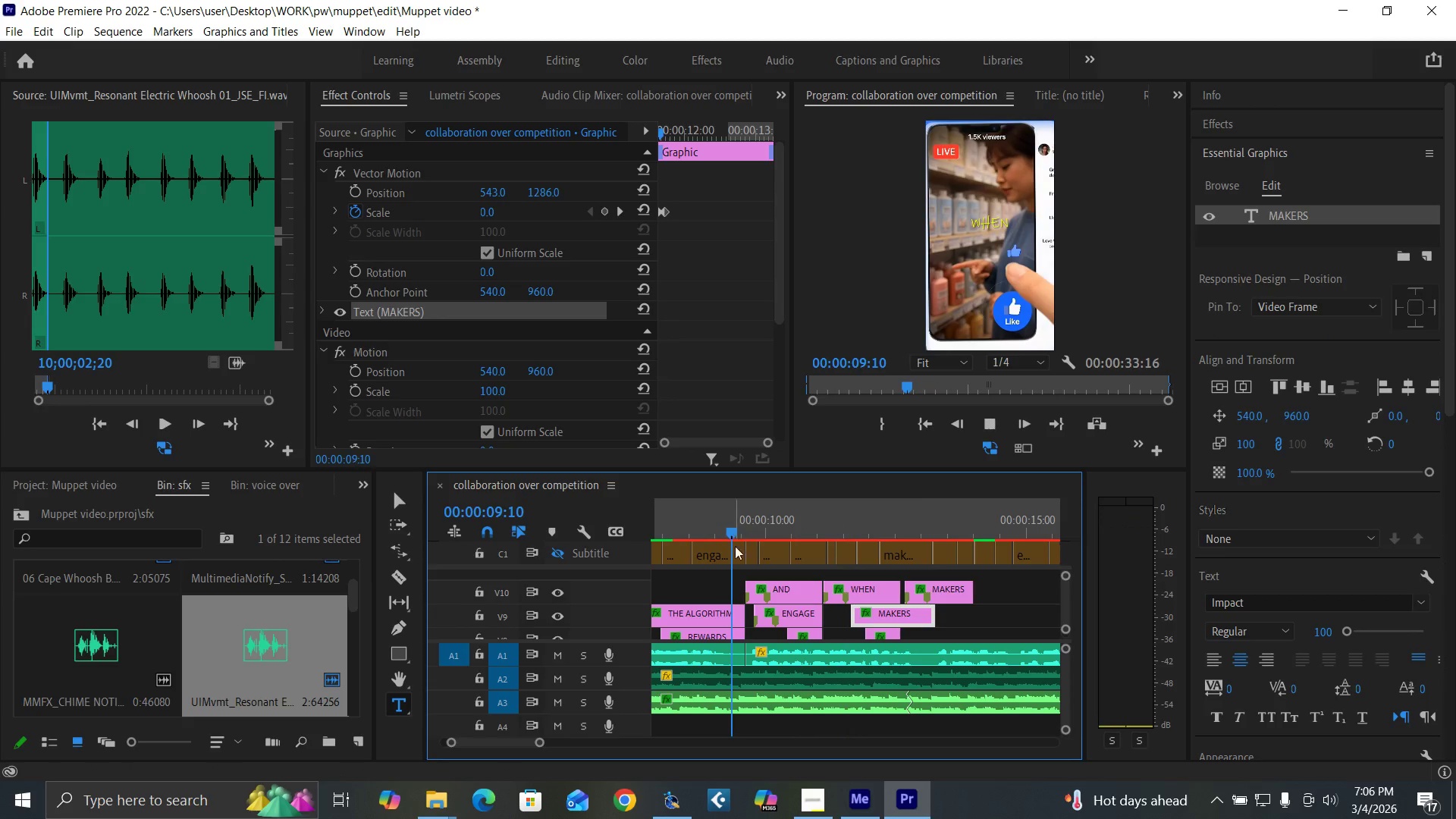 
key(Space)
 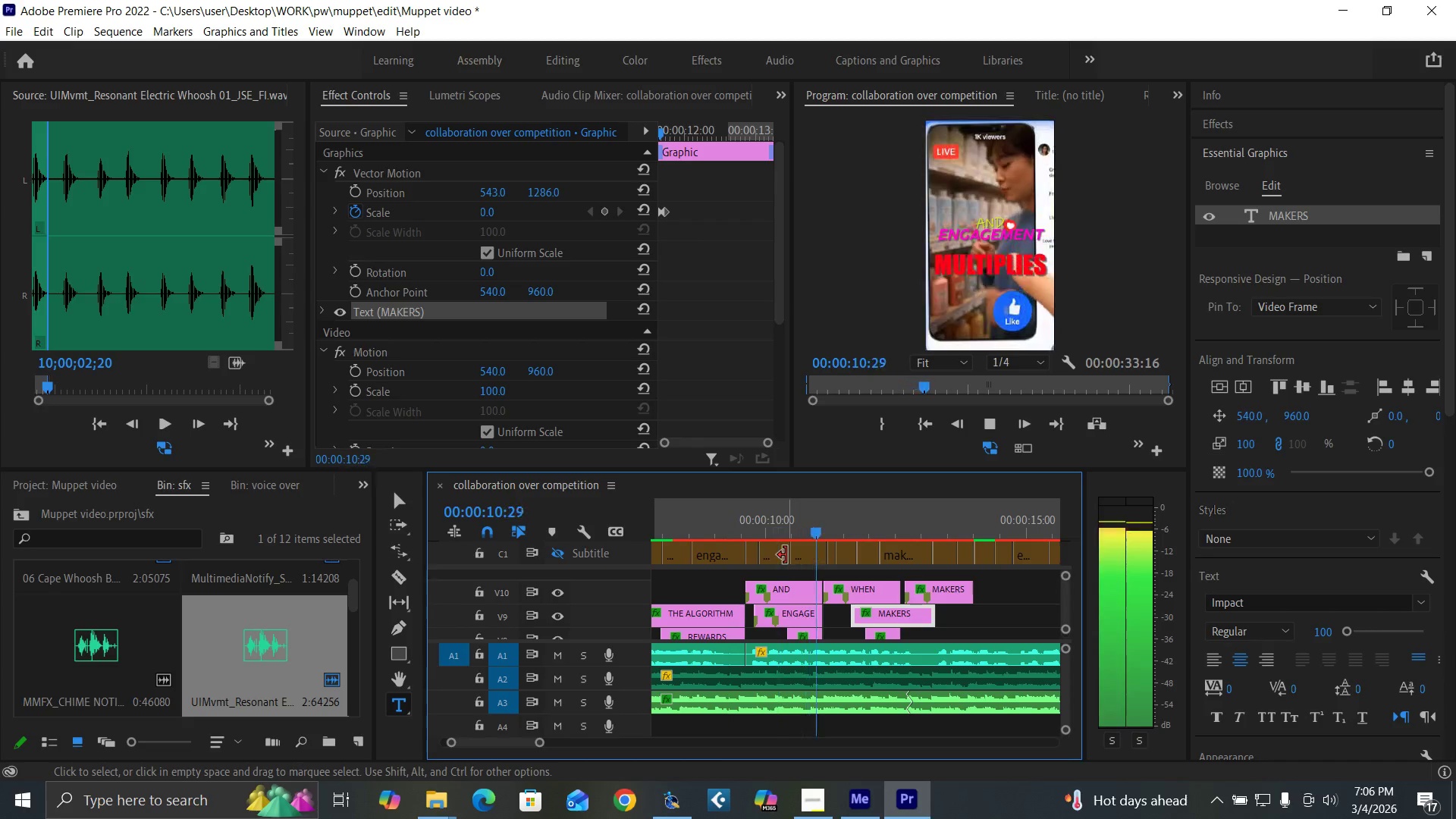 
key(Space)
 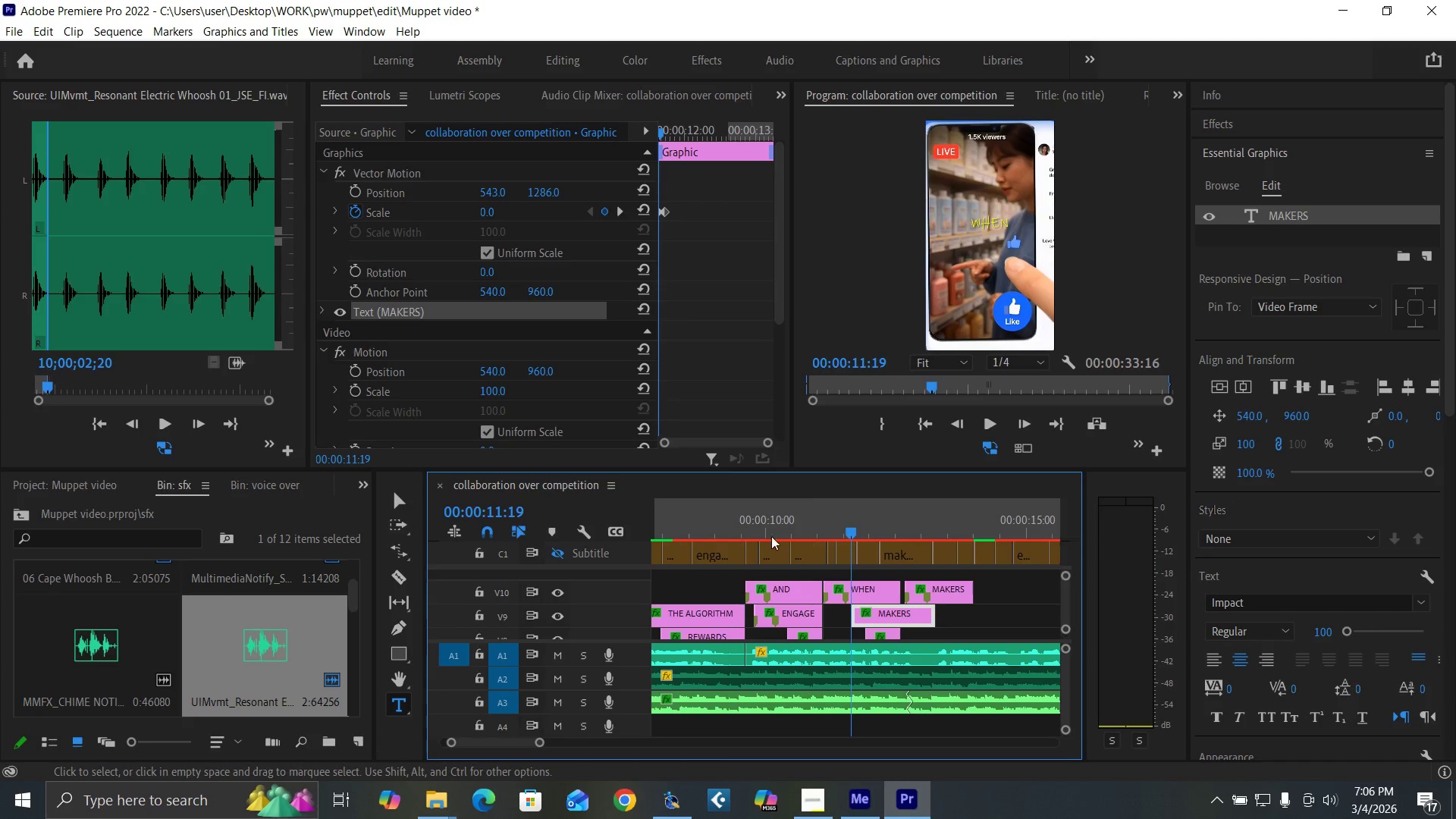 
left_click([735, 535])
 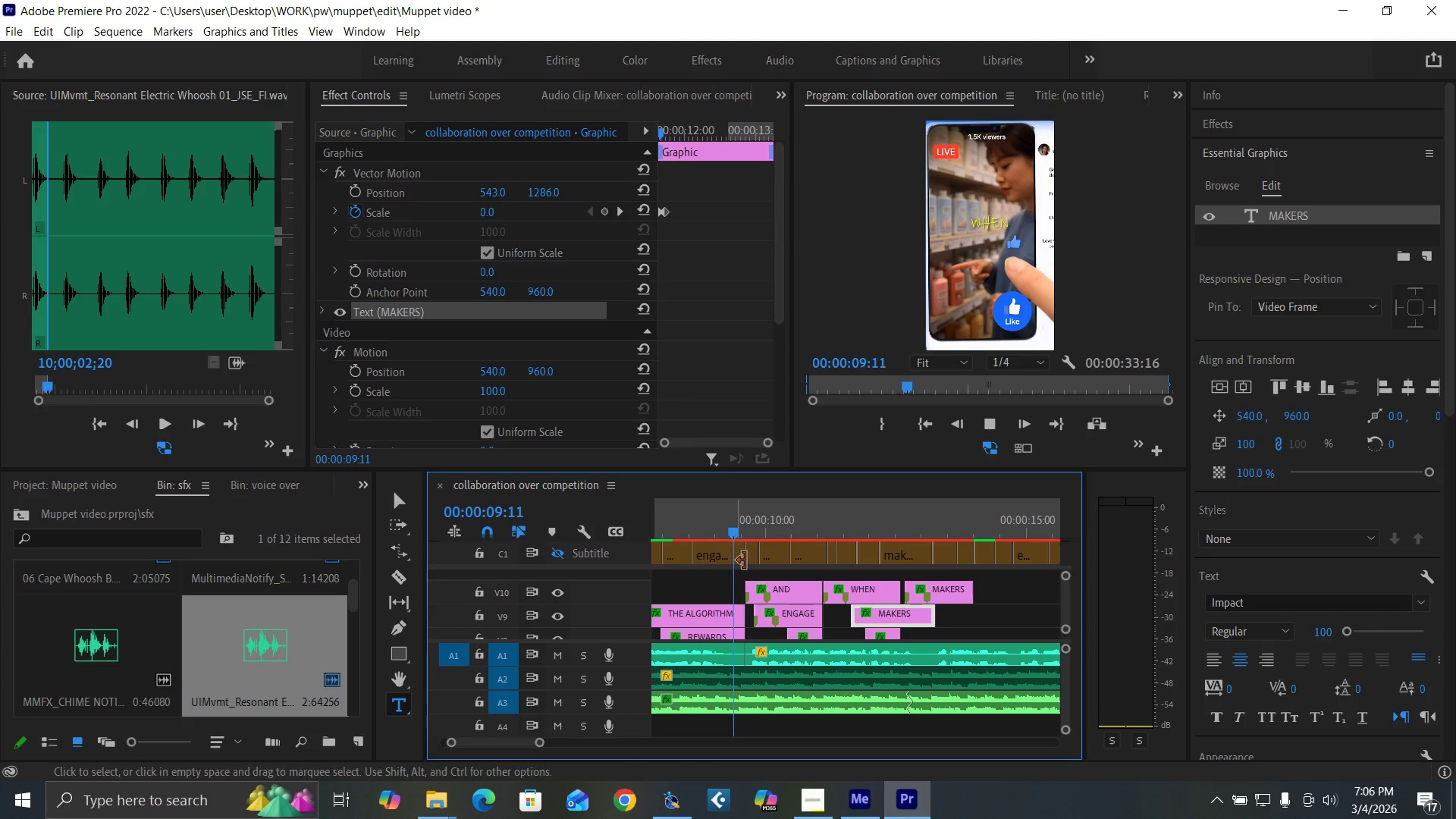 
key(Space)
 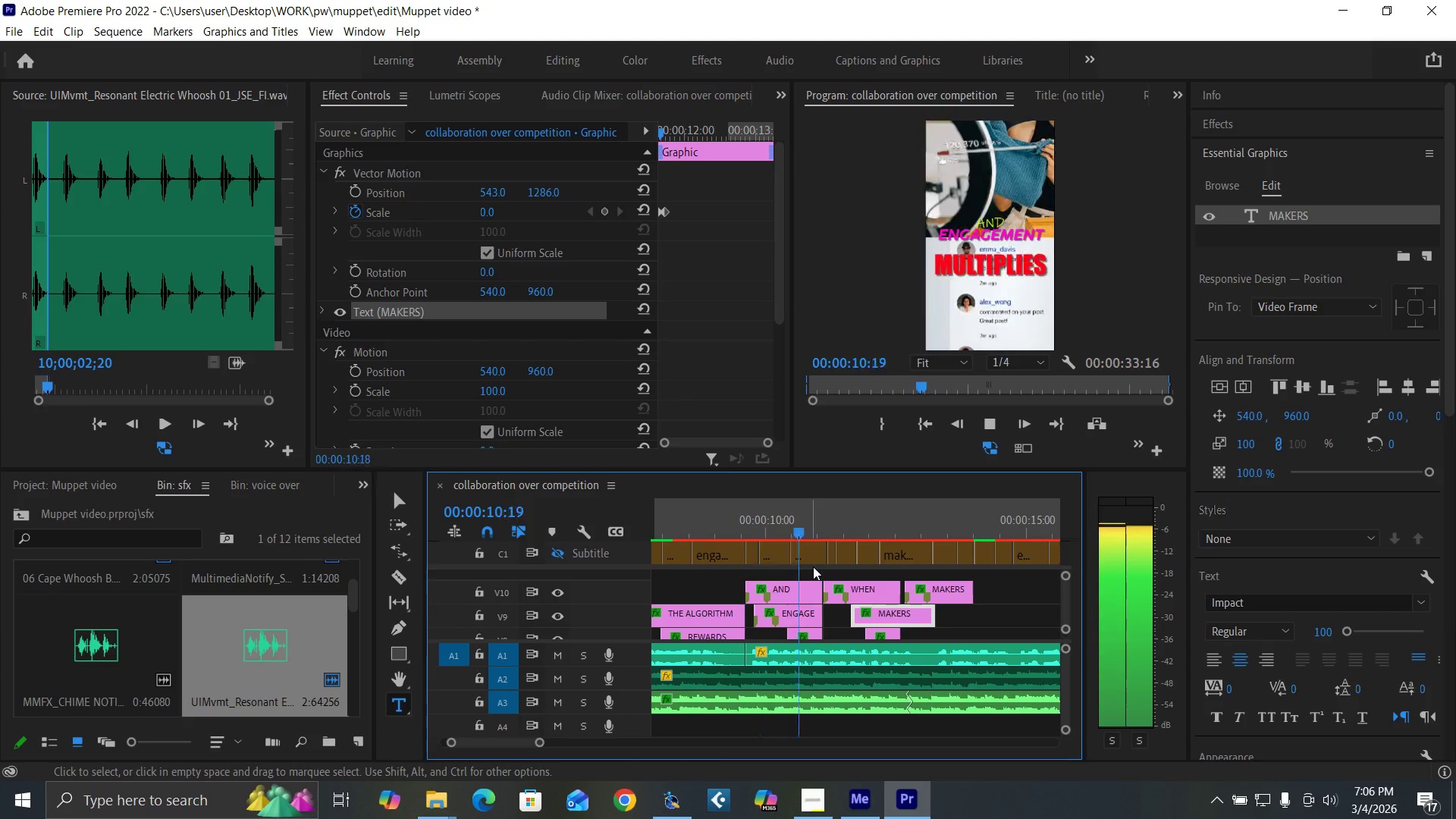 
key(Space)
 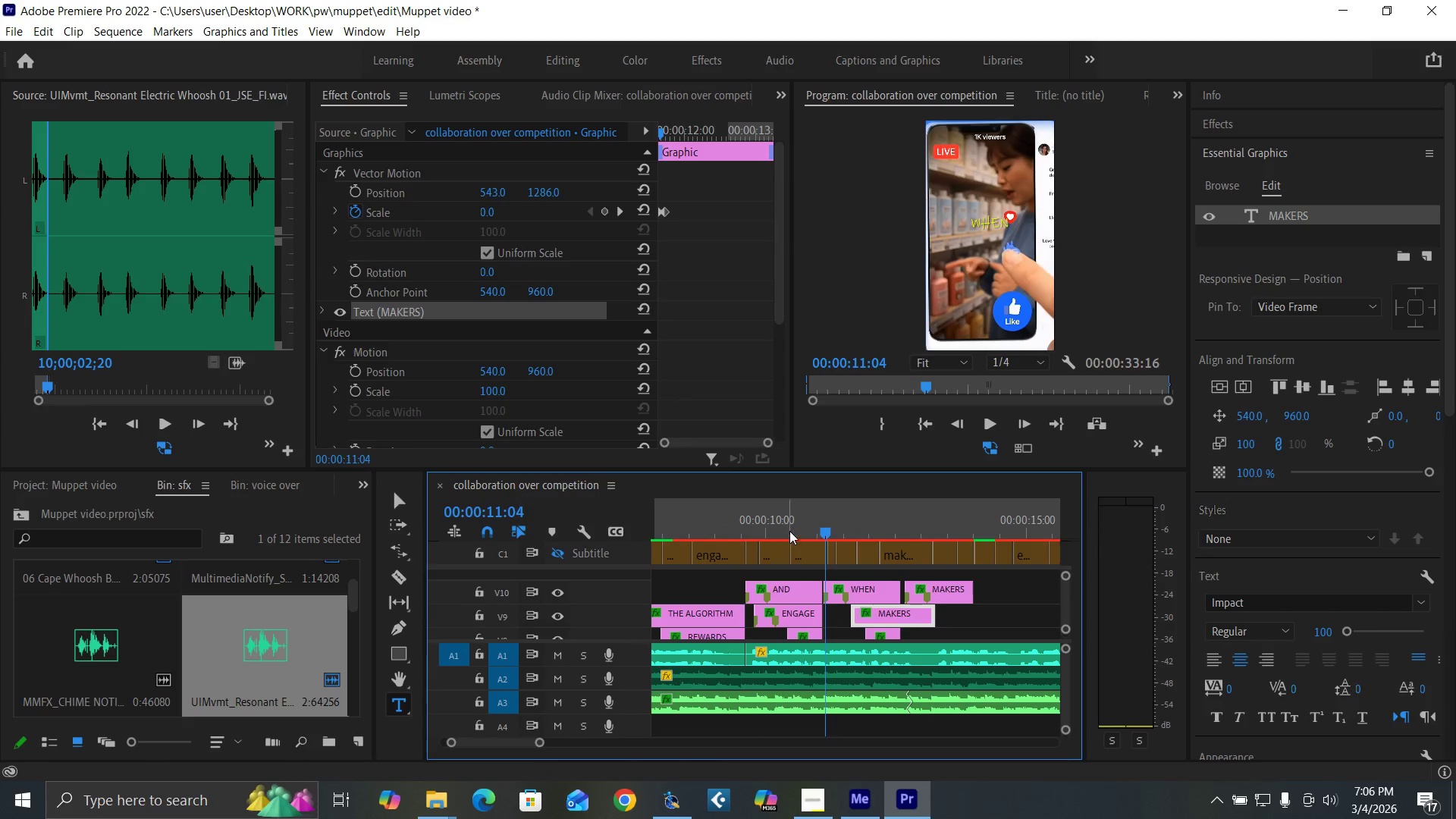 
left_click([792, 526])
 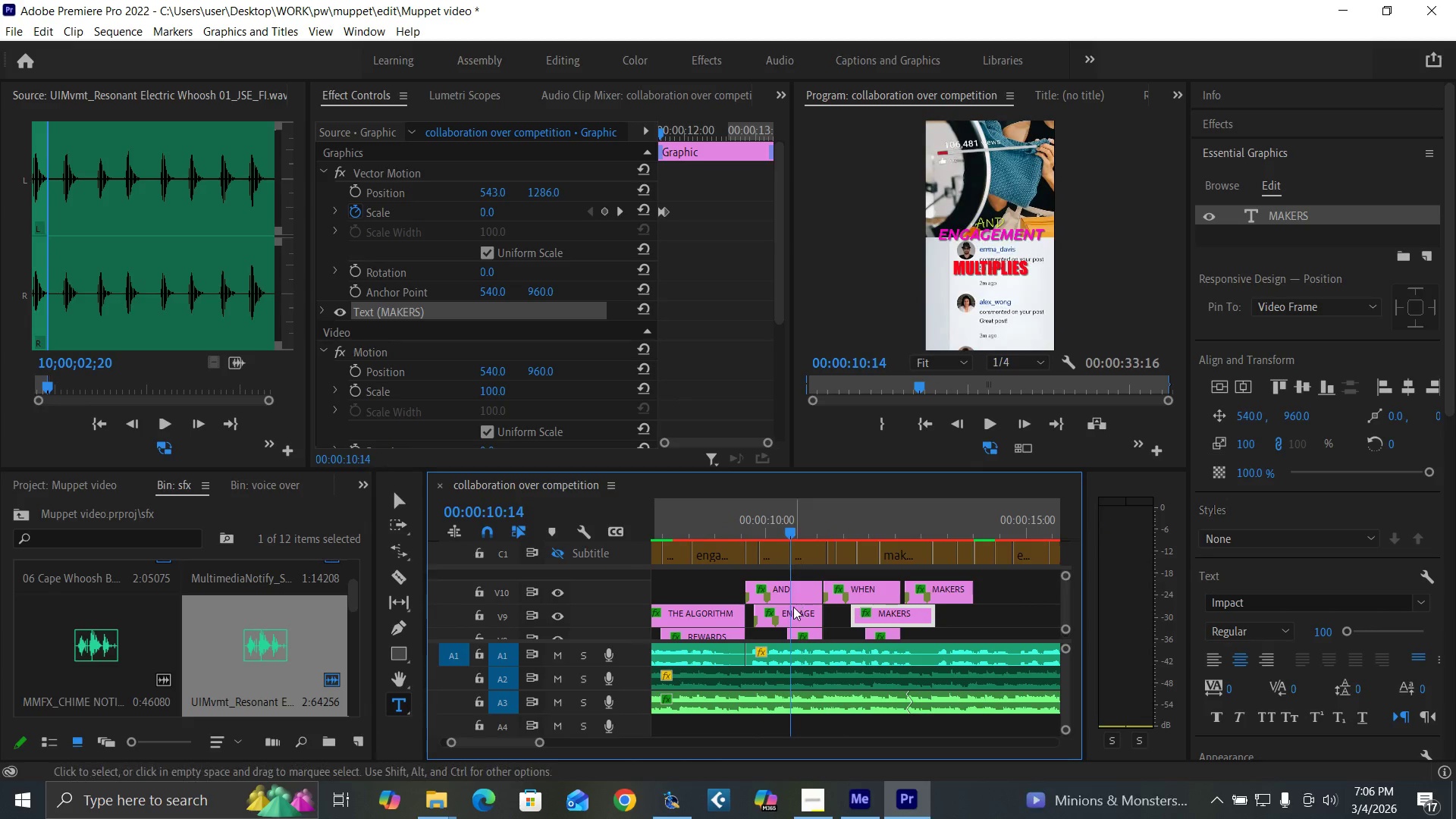 
left_click([793, 607])
 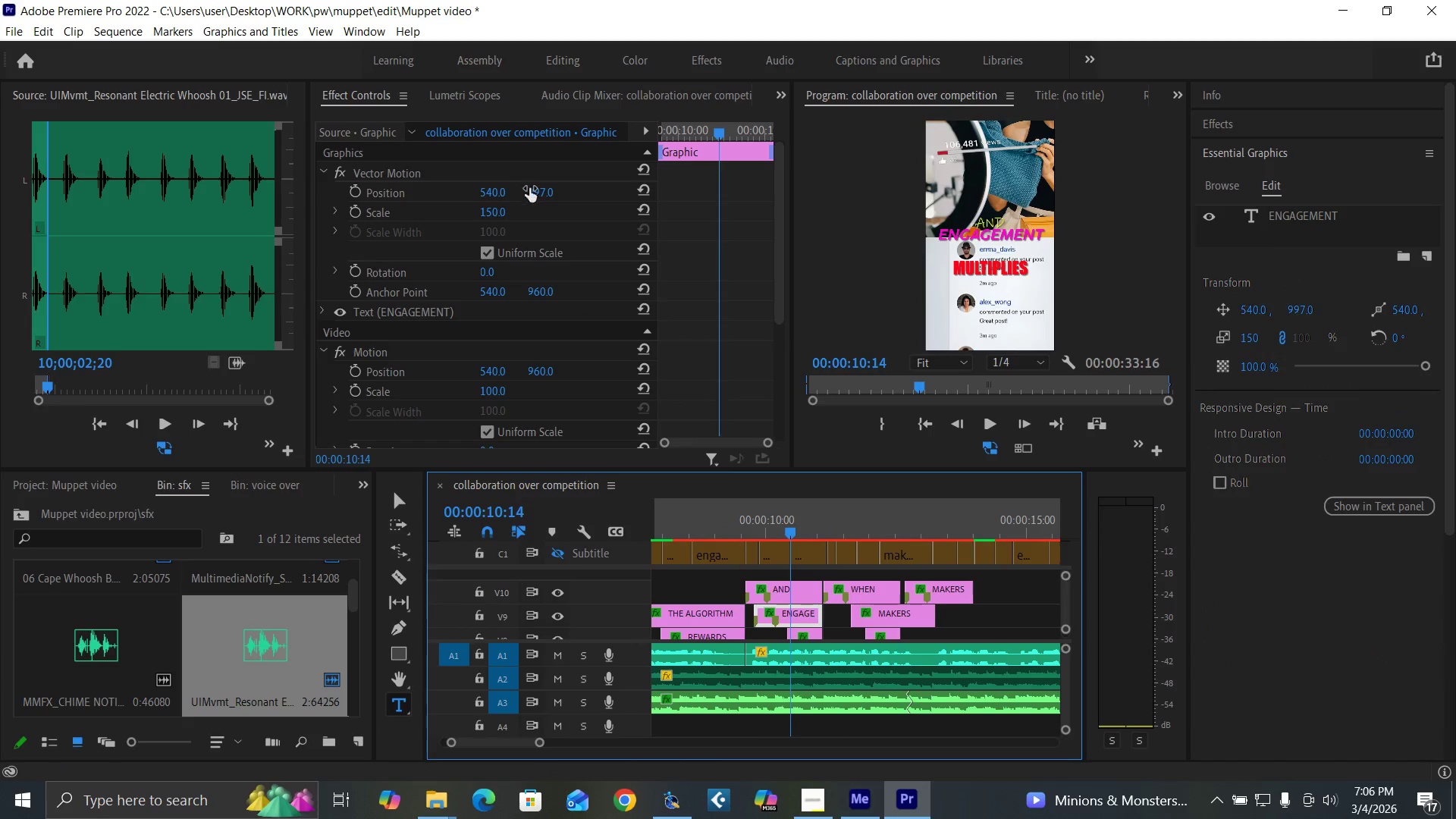 
left_click_drag(start_coordinate=[530, 188], to_coordinate=[584, 194])
 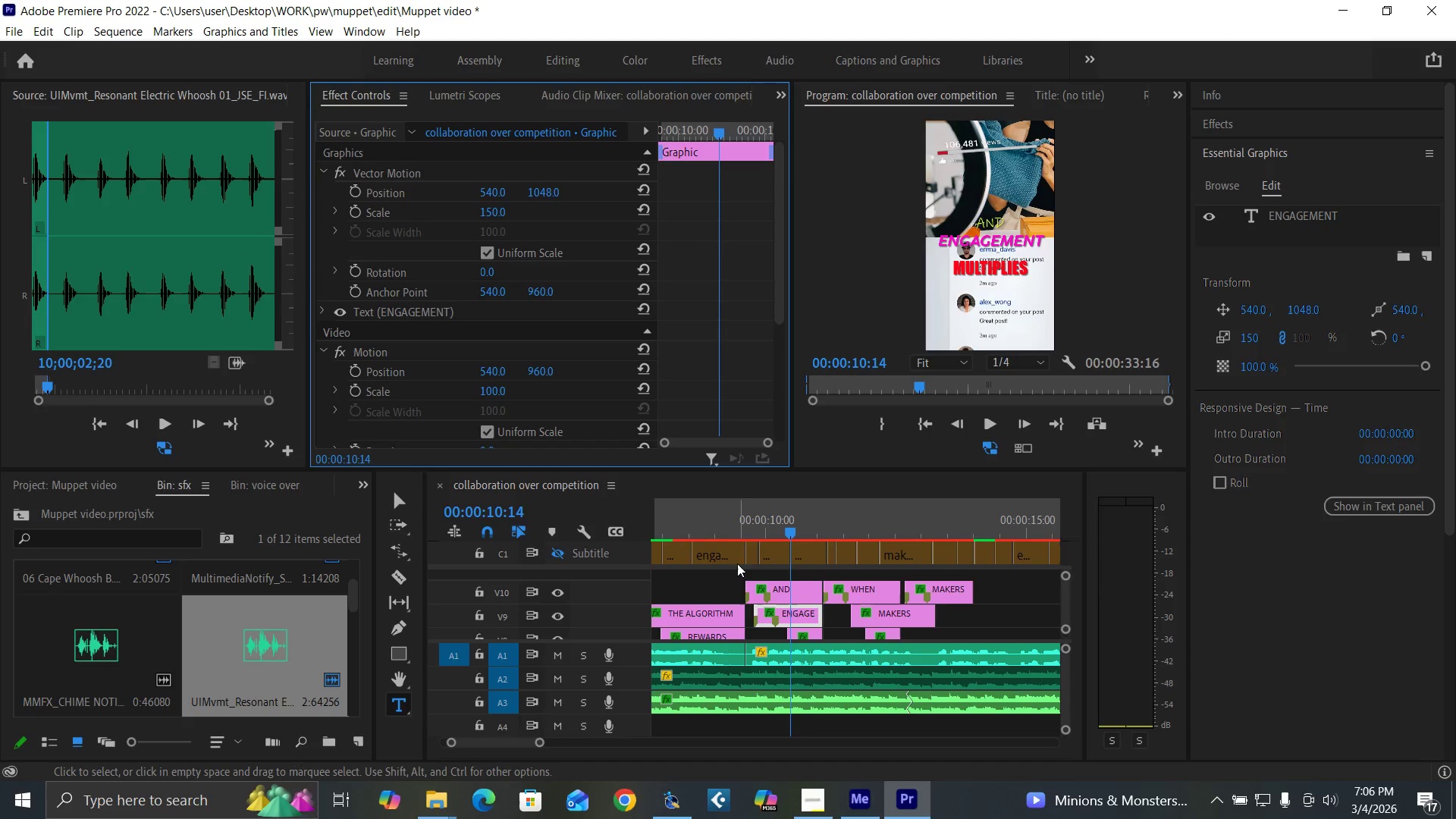 
left_click([733, 535])
 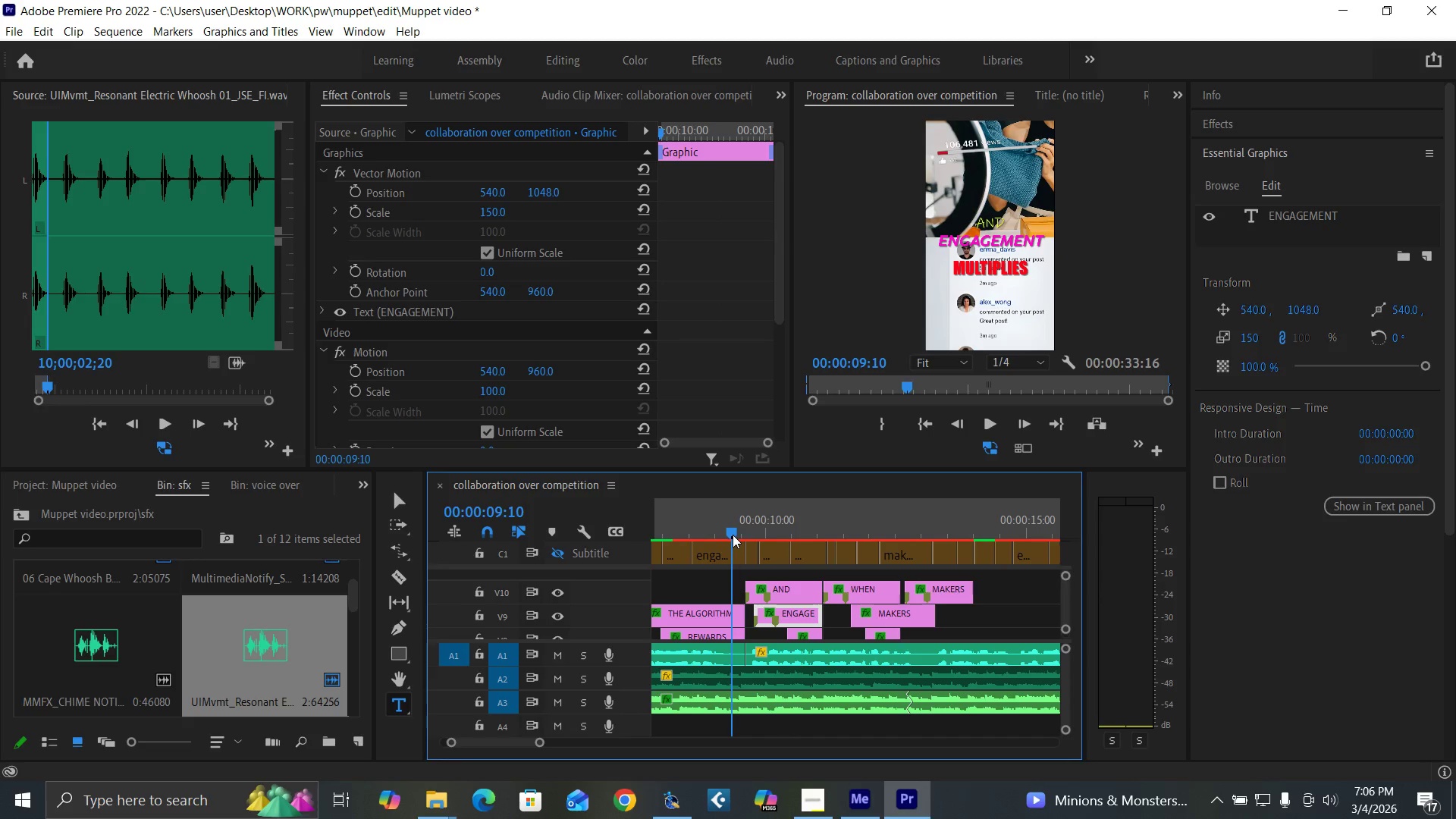 
key(Space)
 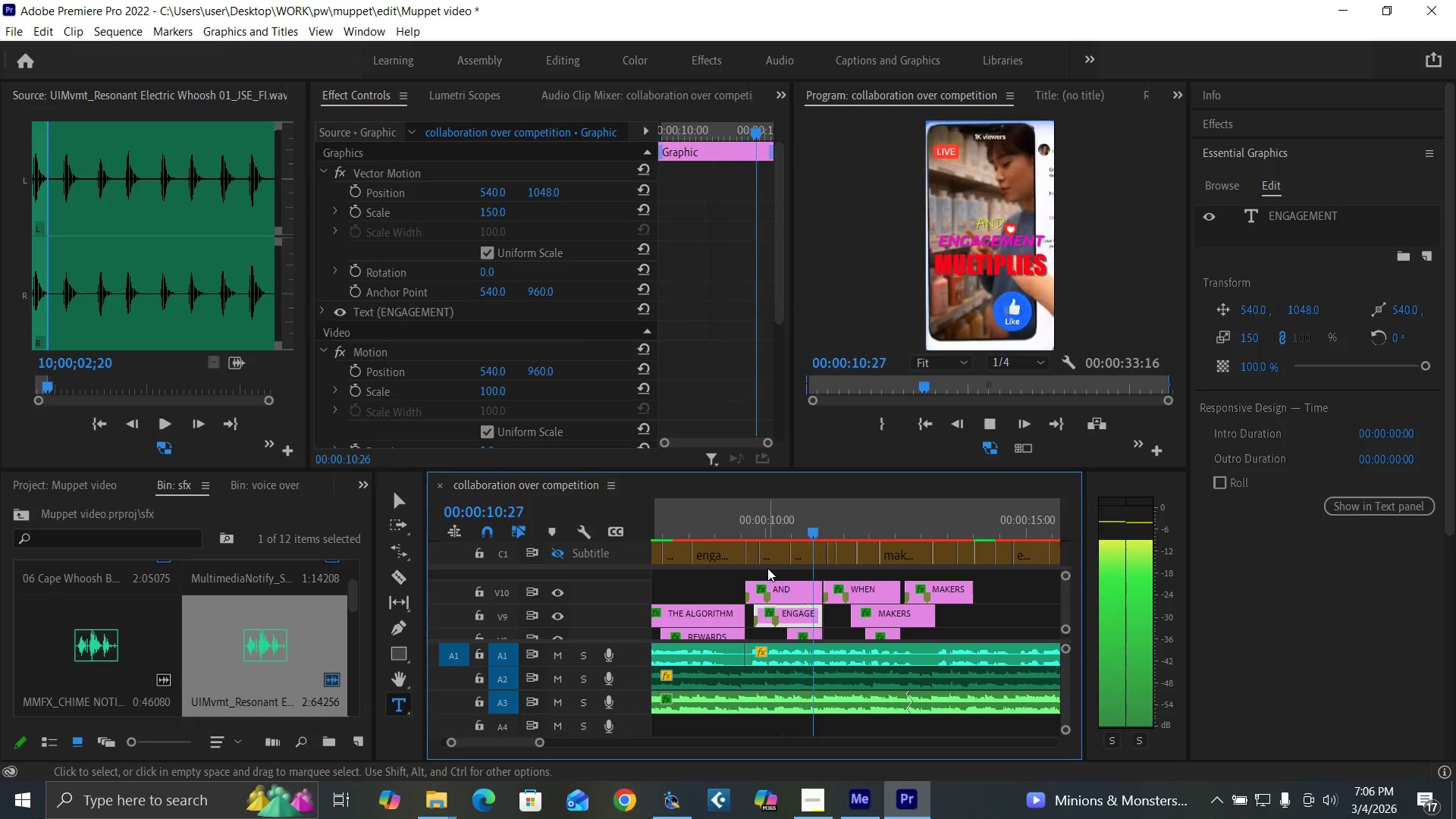 
key(Space)
 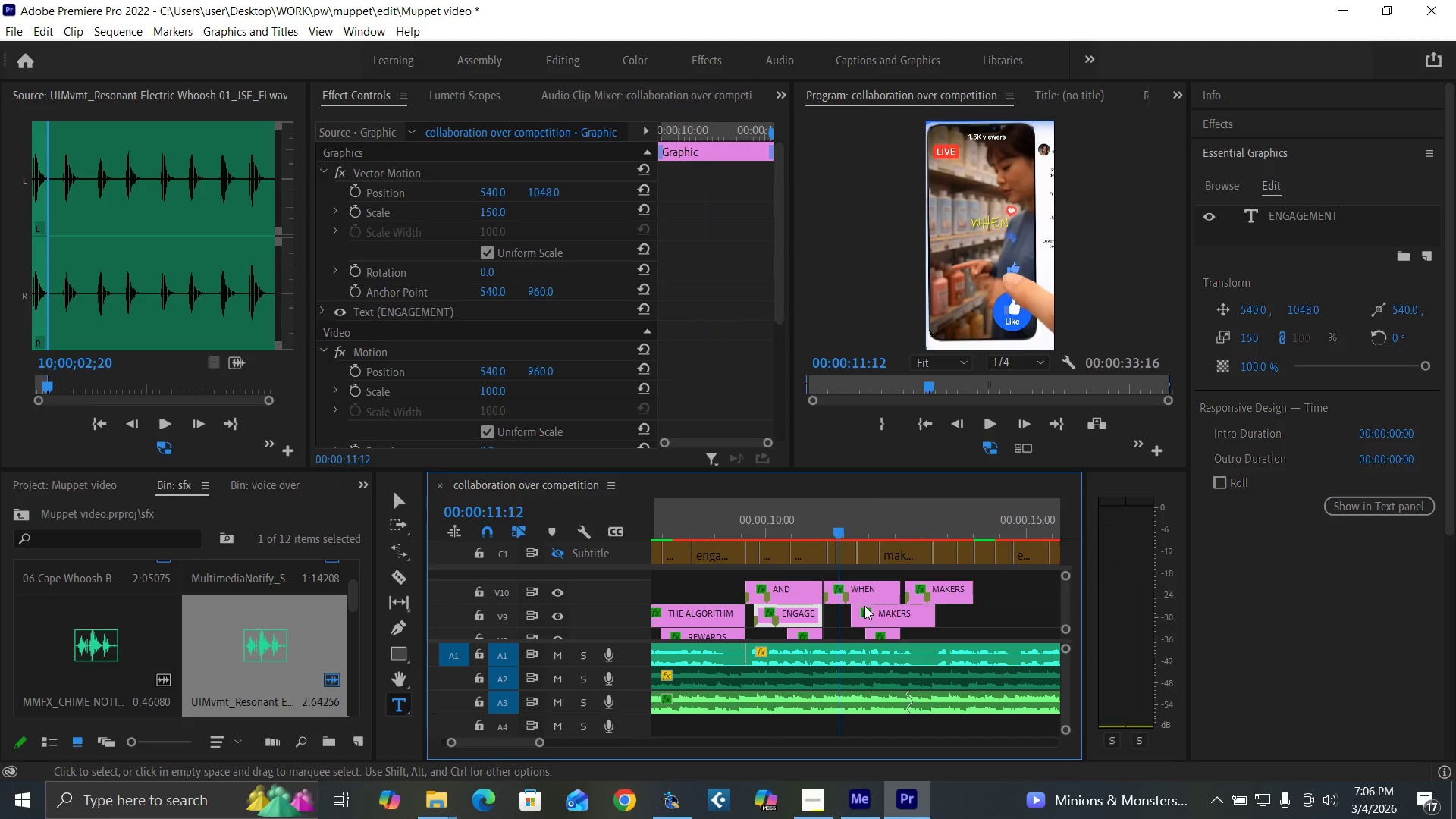 
left_click_drag(start_coordinate=[869, 610], to_coordinate=[860, 613])
 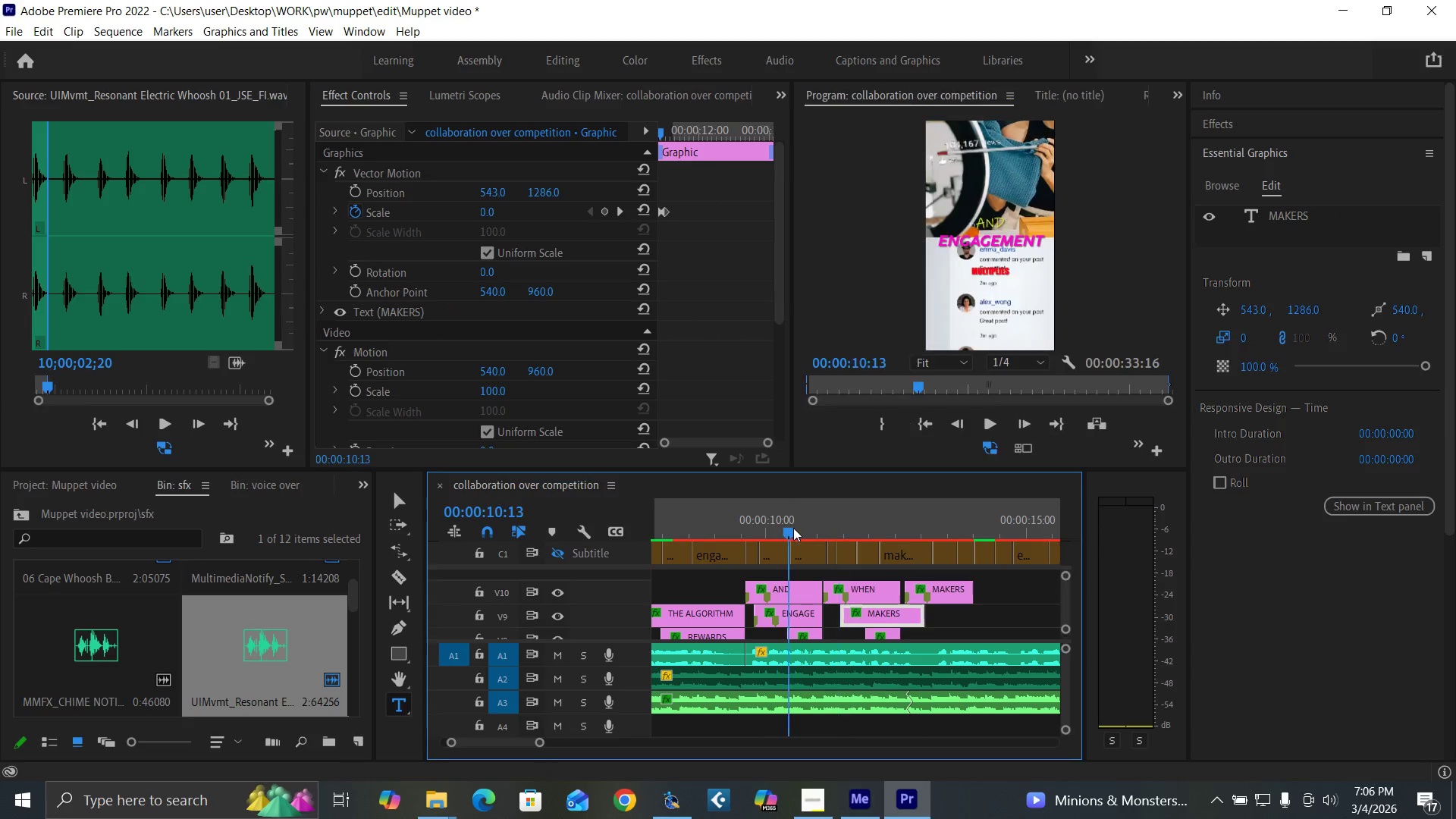 
key(Space)
 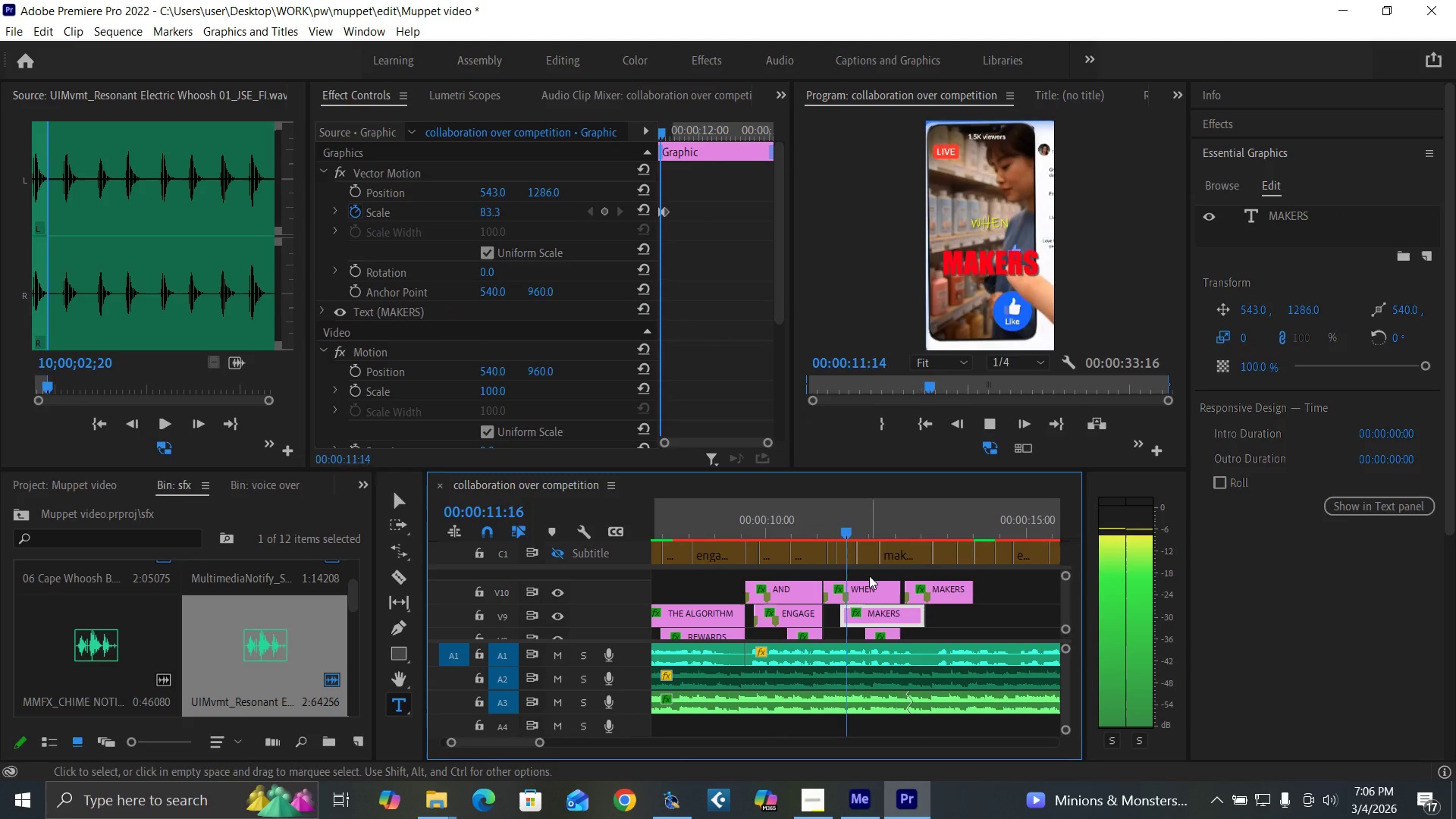 
key(Space)
 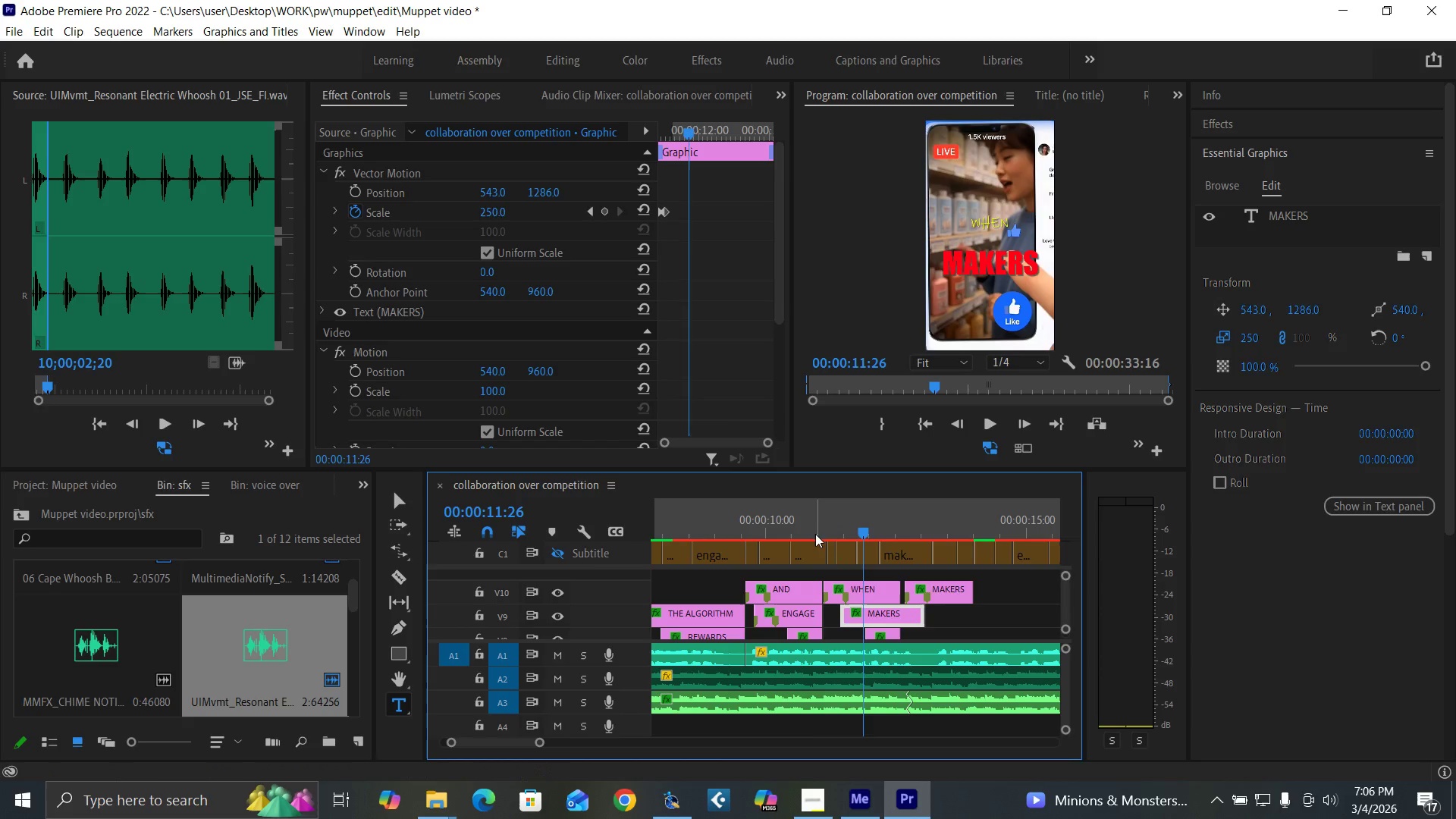 
left_click([813, 529])
 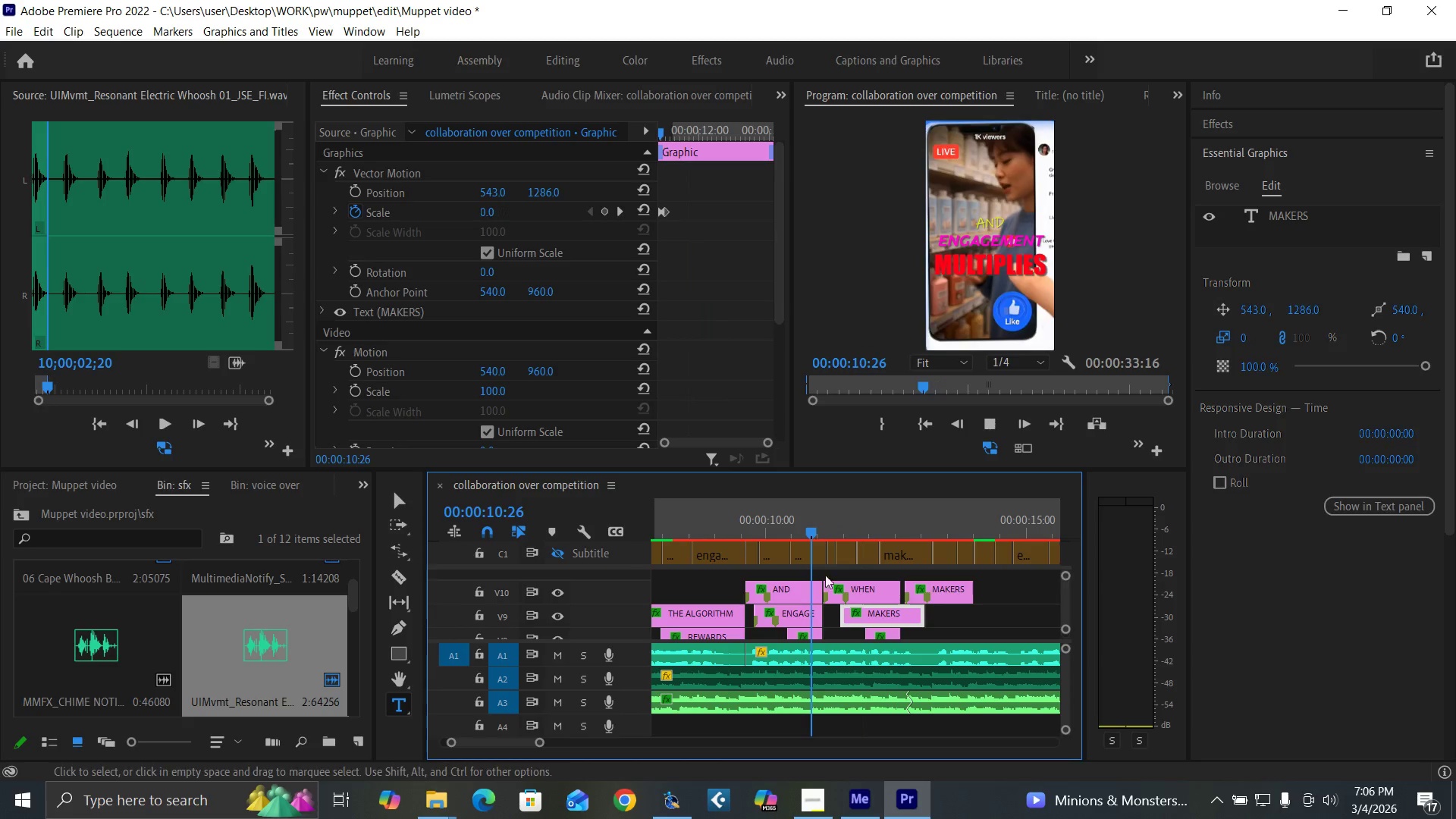 
key(Space)
 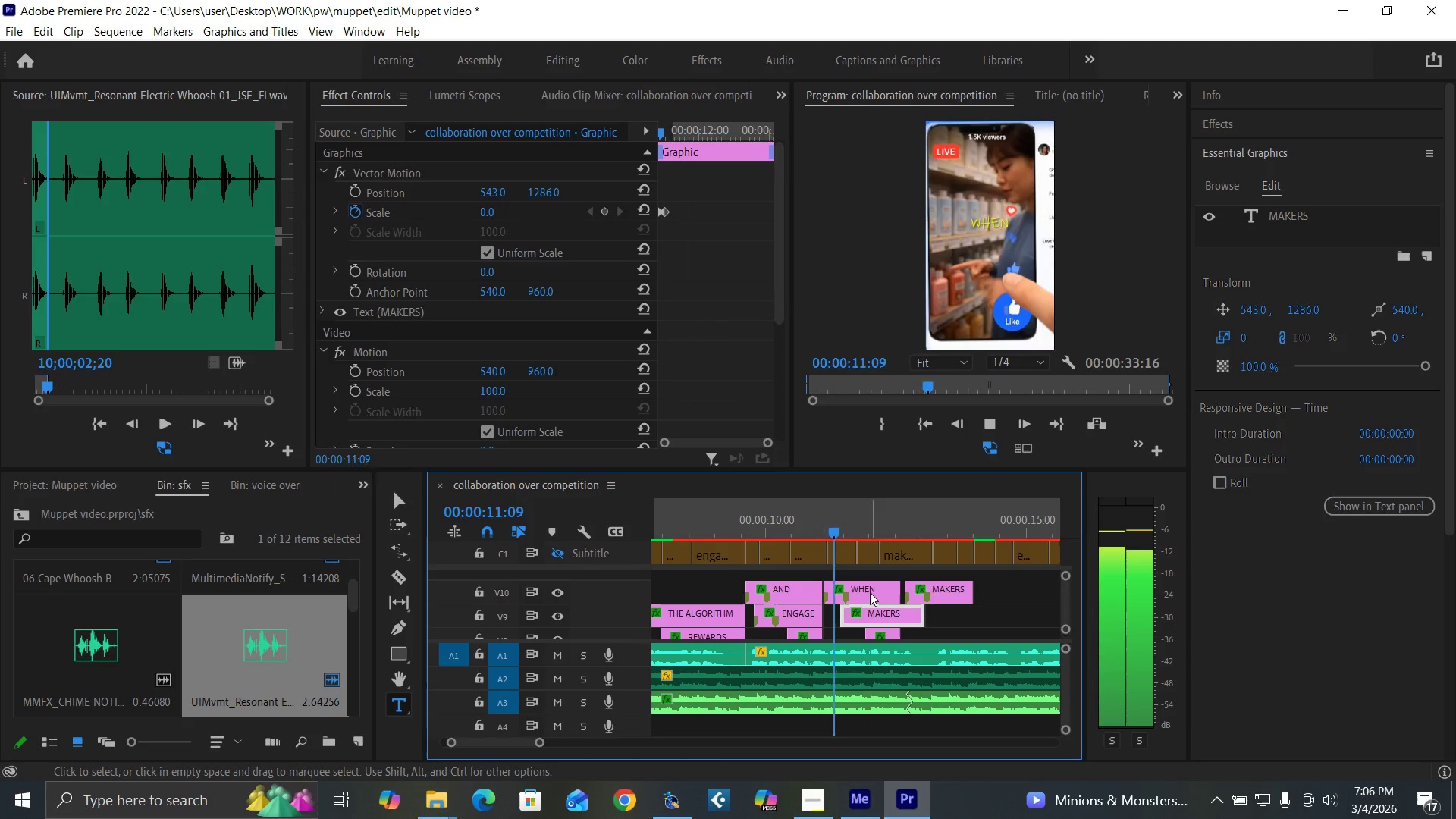 
key(Space)
 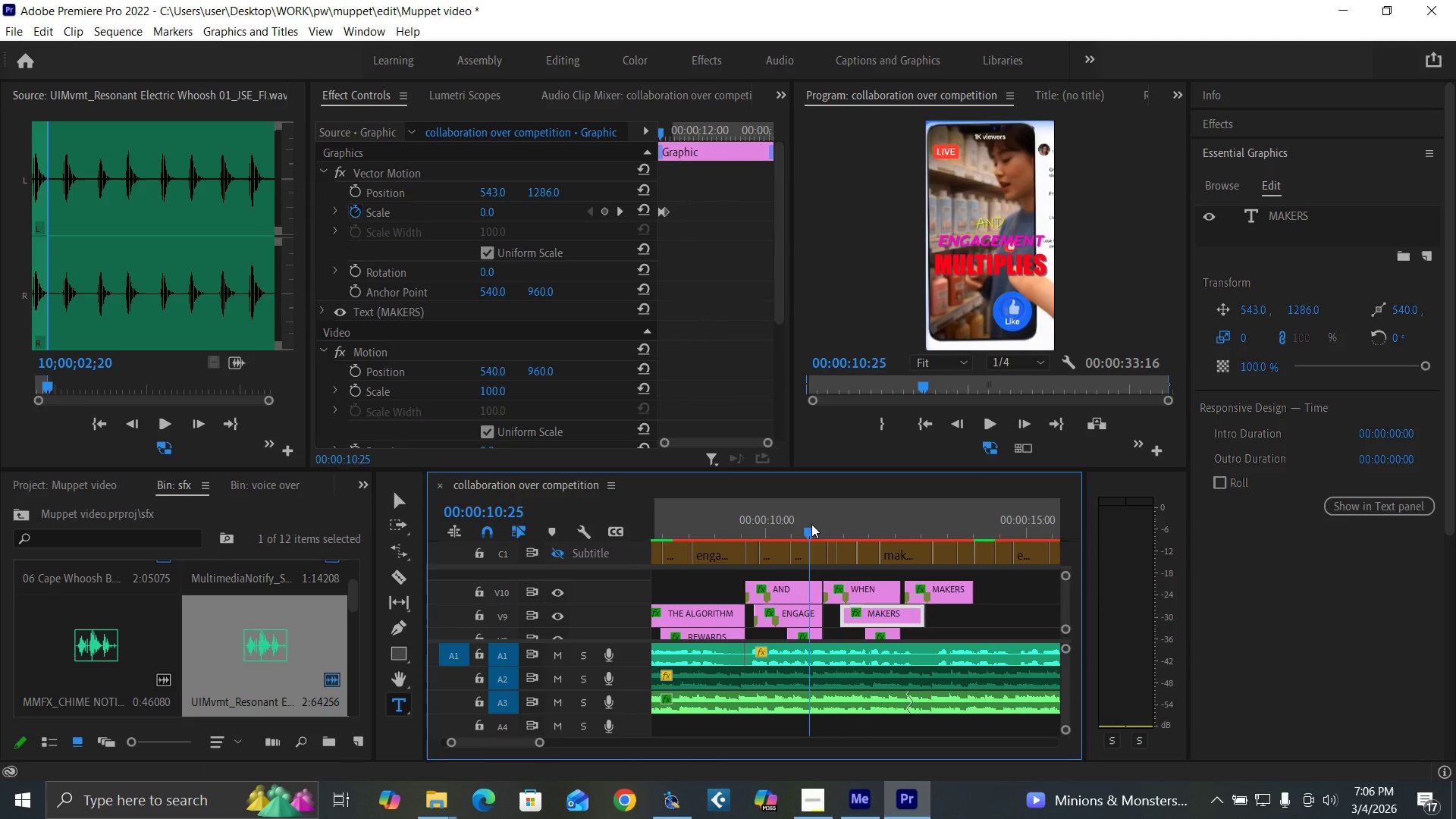 
key(Space)
 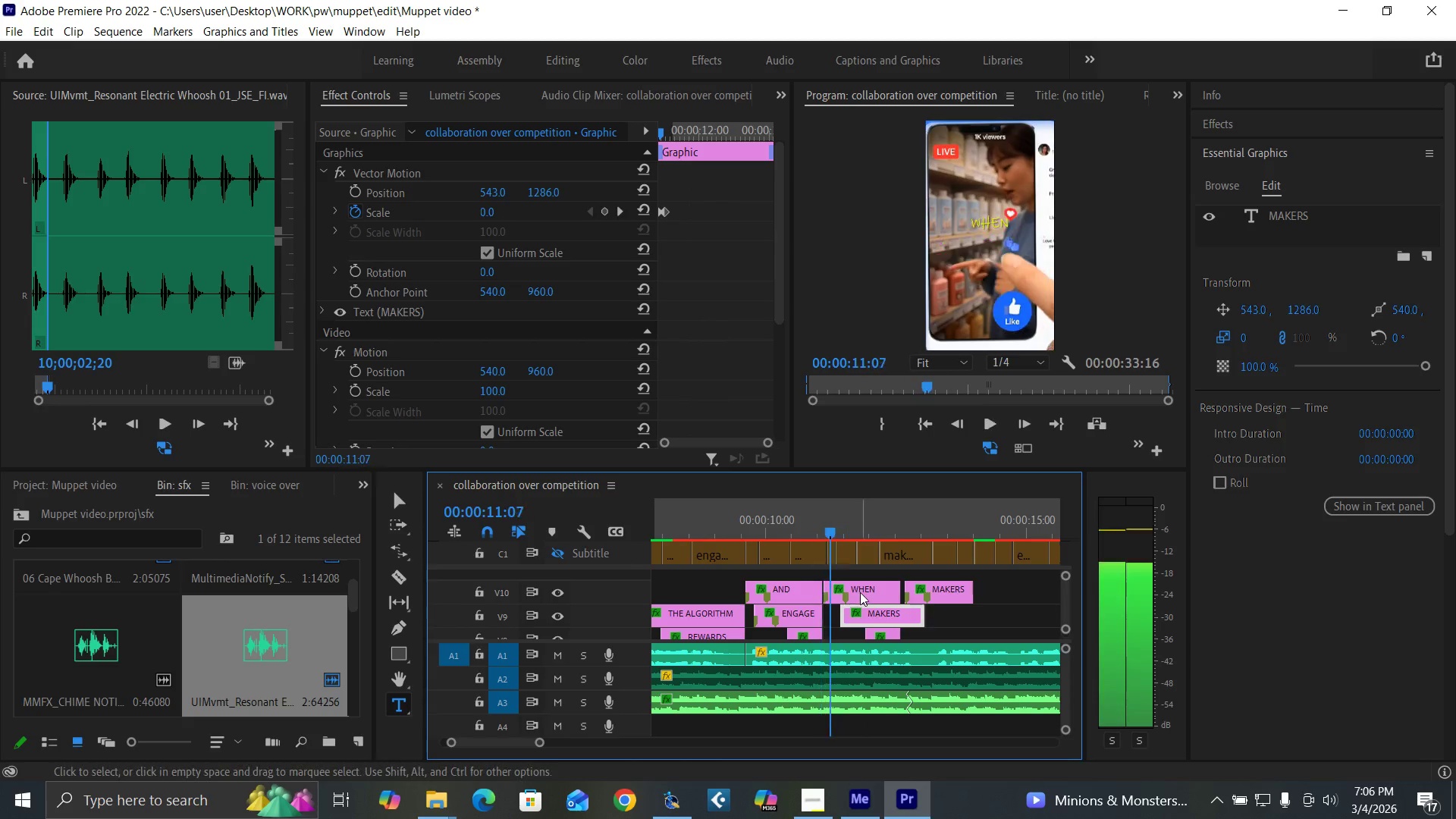 
key(Space)
 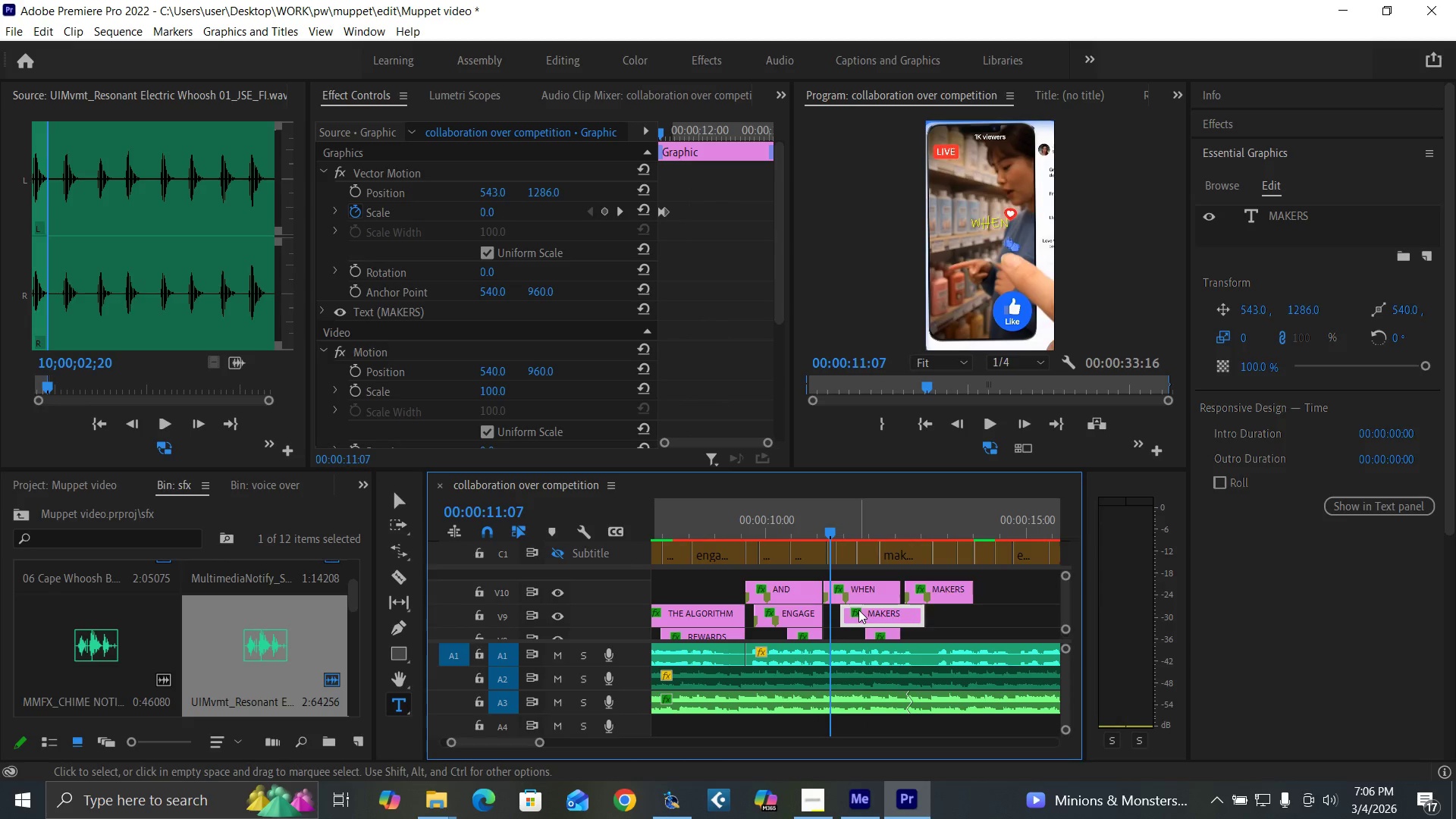 
left_click_drag(start_coordinate=[858, 610], to_coordinate=[852, 611])
 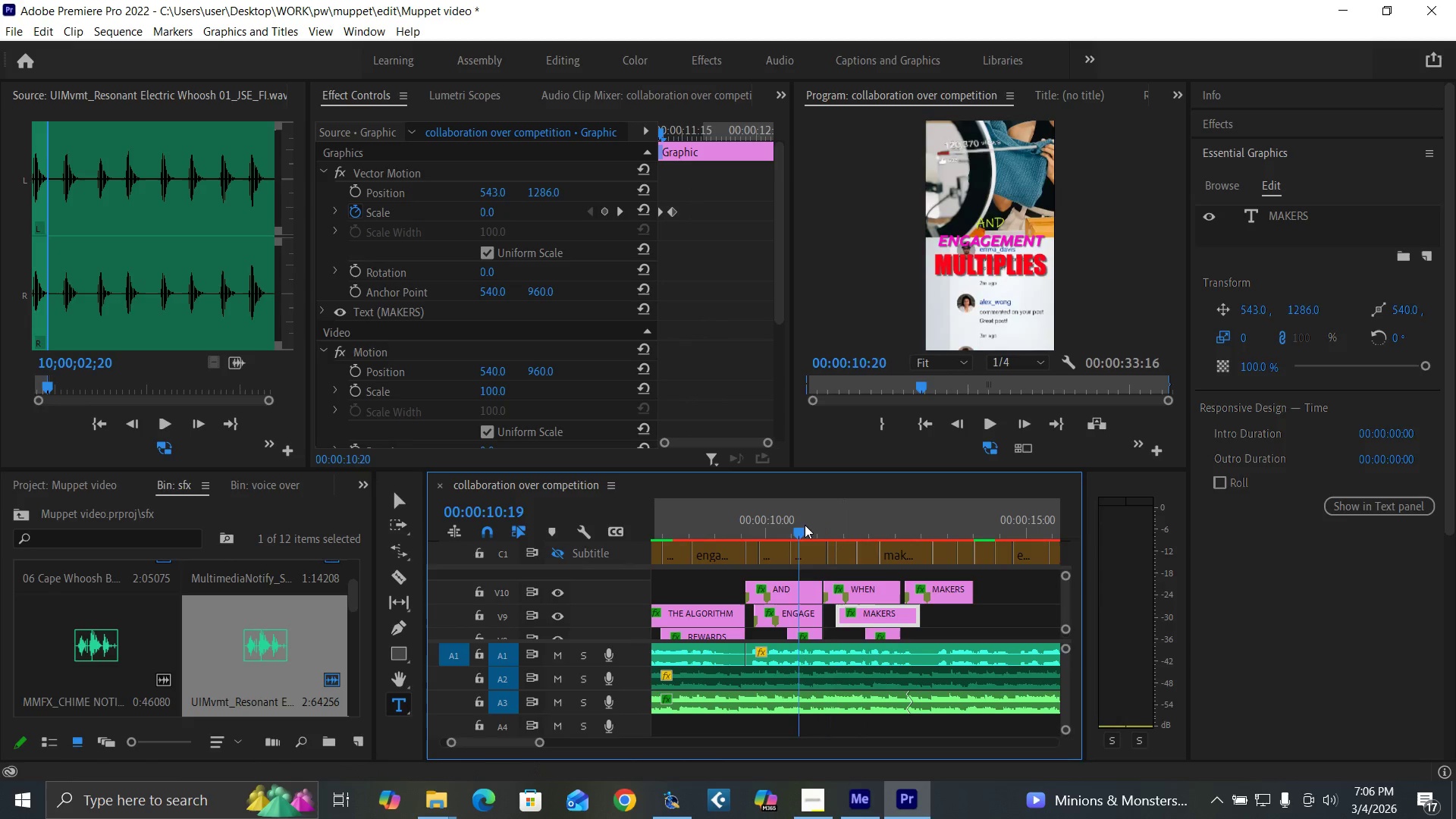 
left_click_drag(start_coordinate=[802, 525], to_coordinate=[805, 525])
 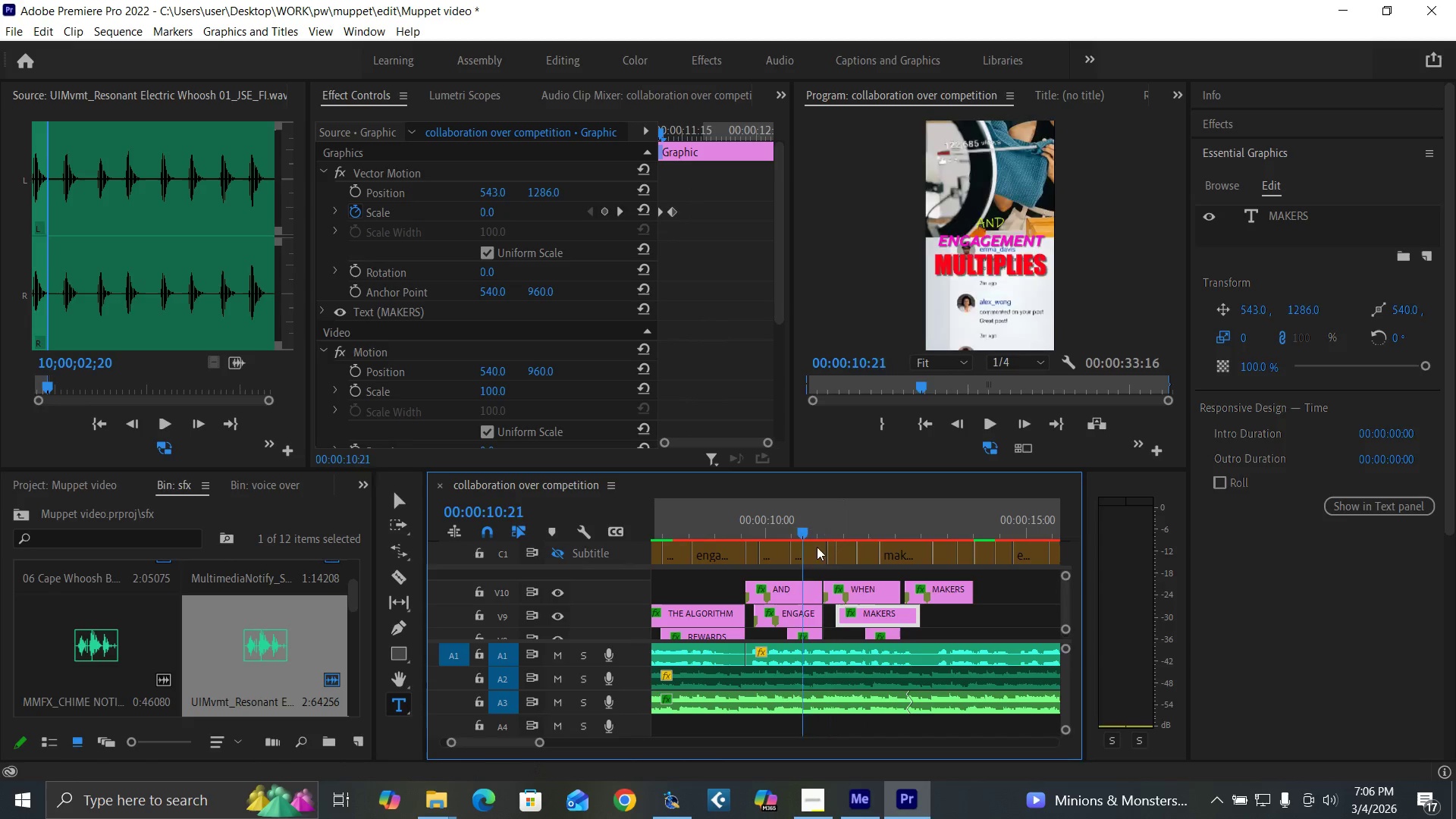 
key(Space)
 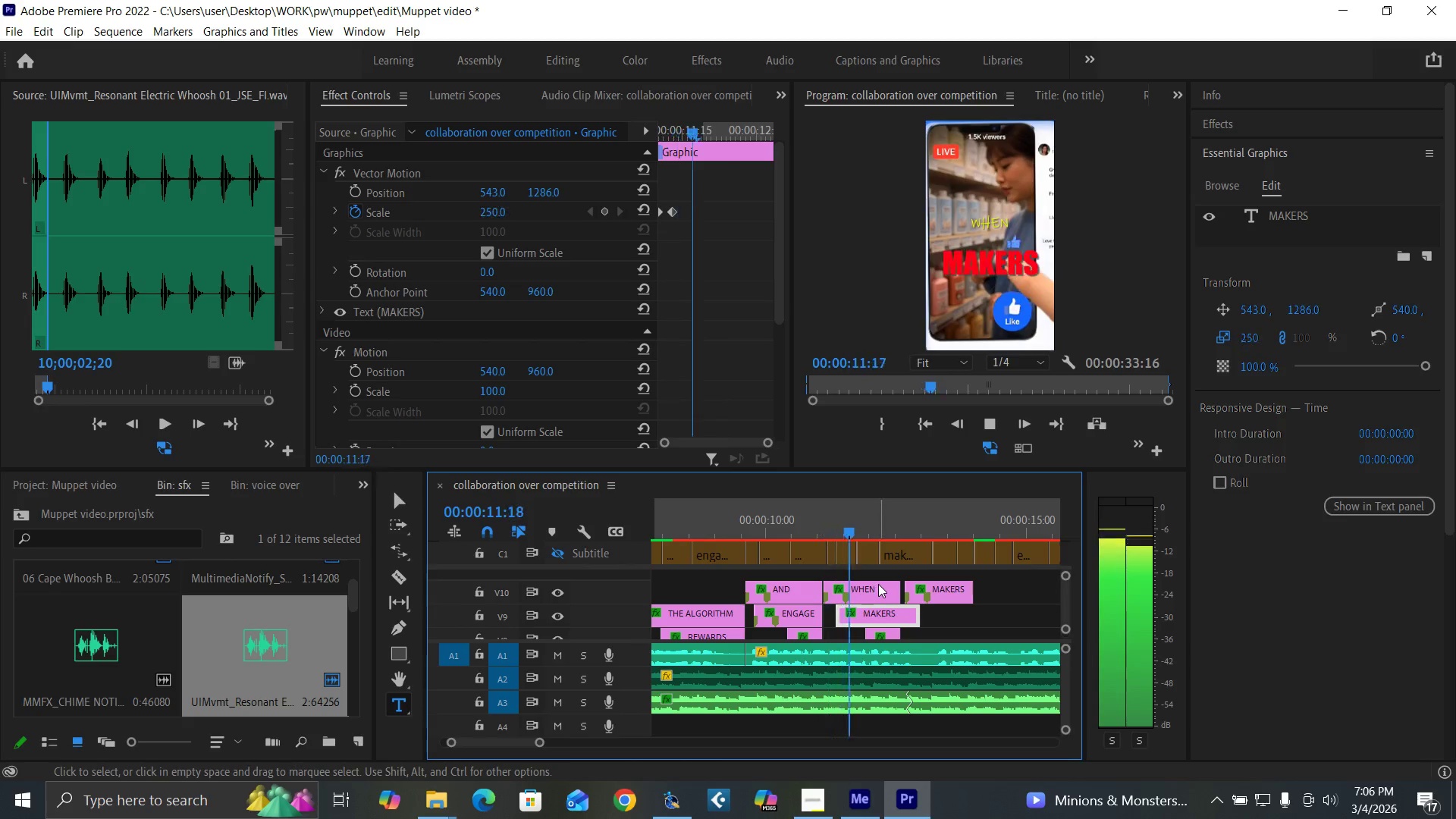 
key(Space)
 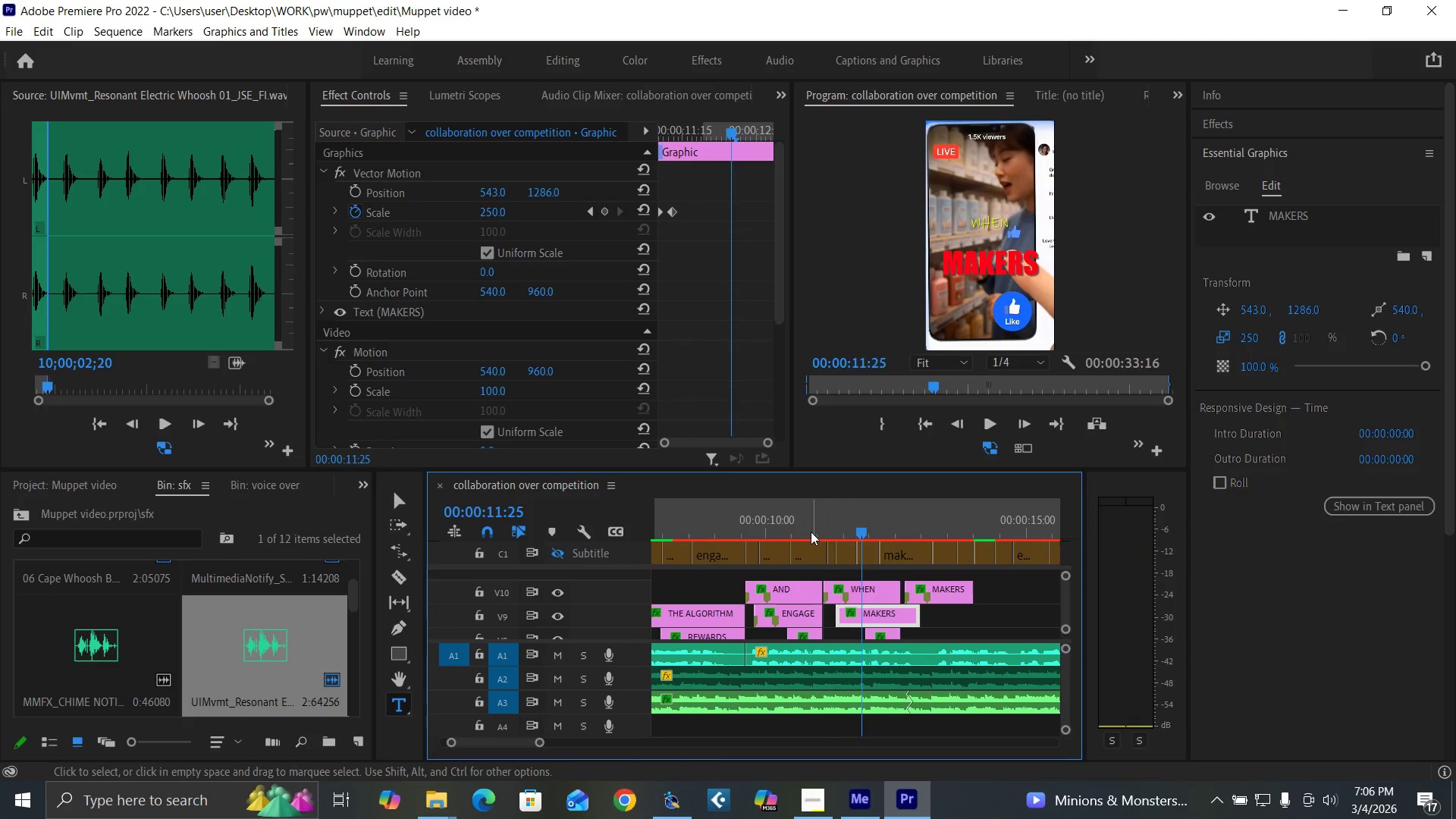 
left_click([810, 531])
 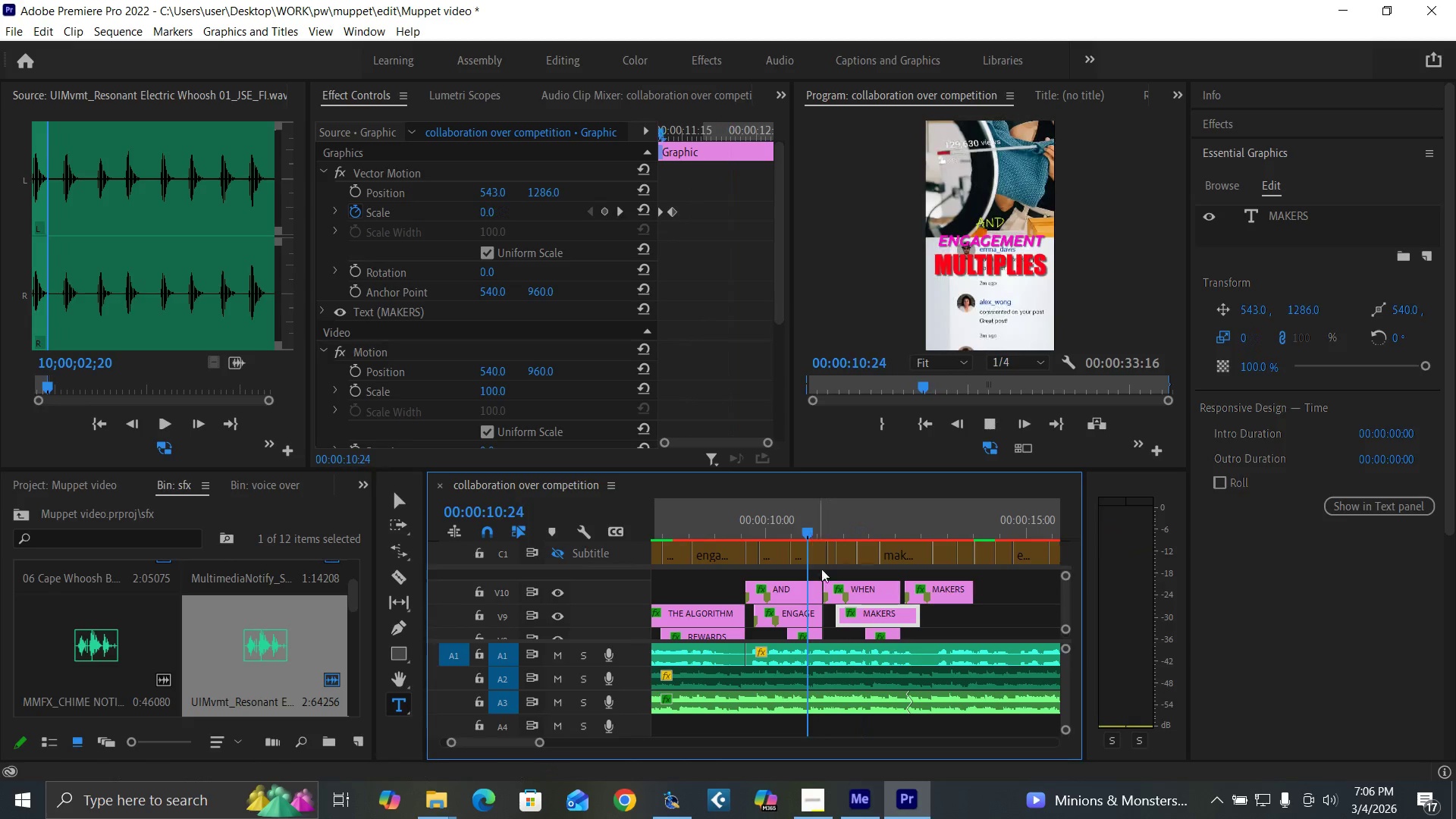 
key(Space)
 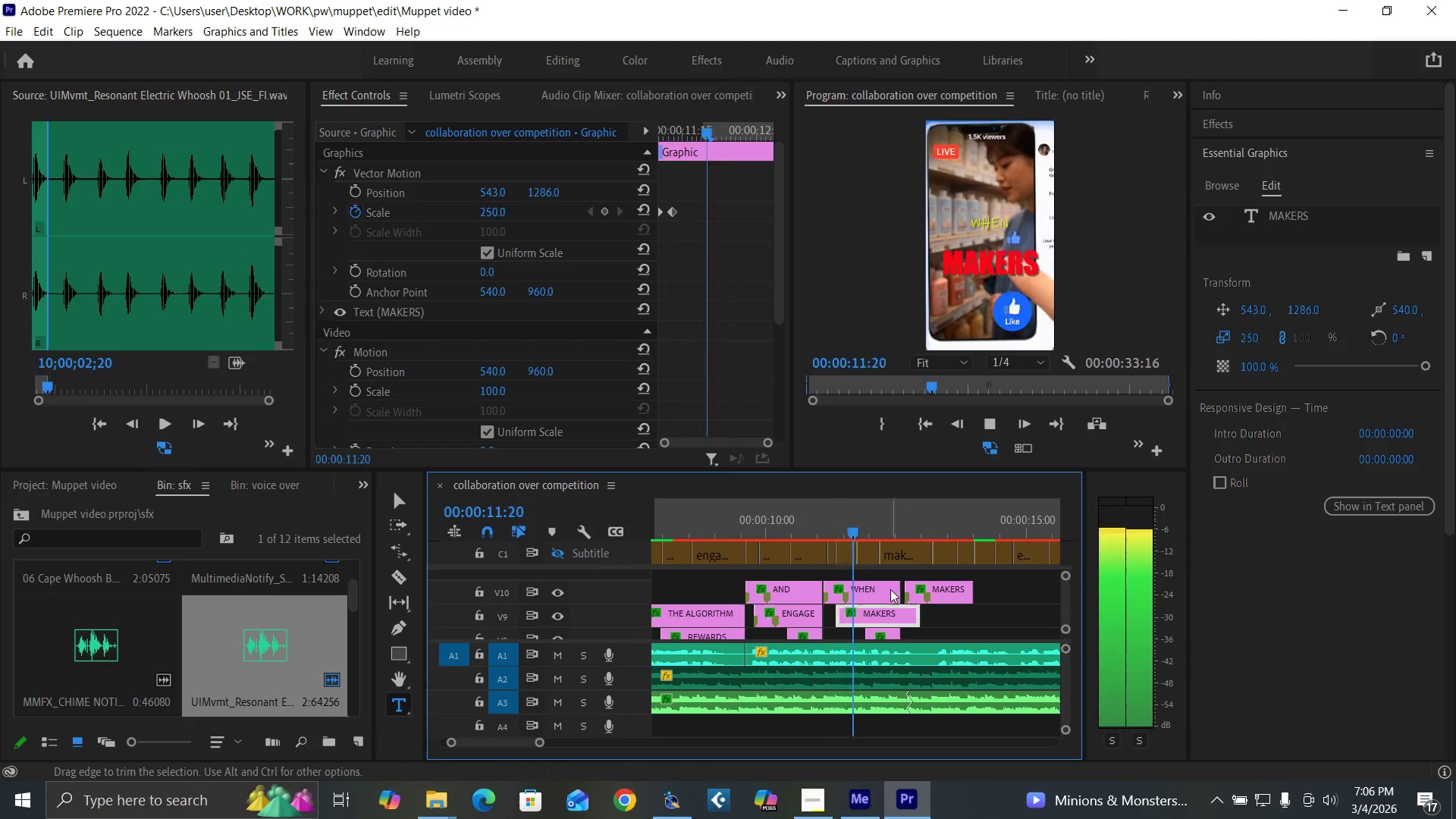 
key(Space)
 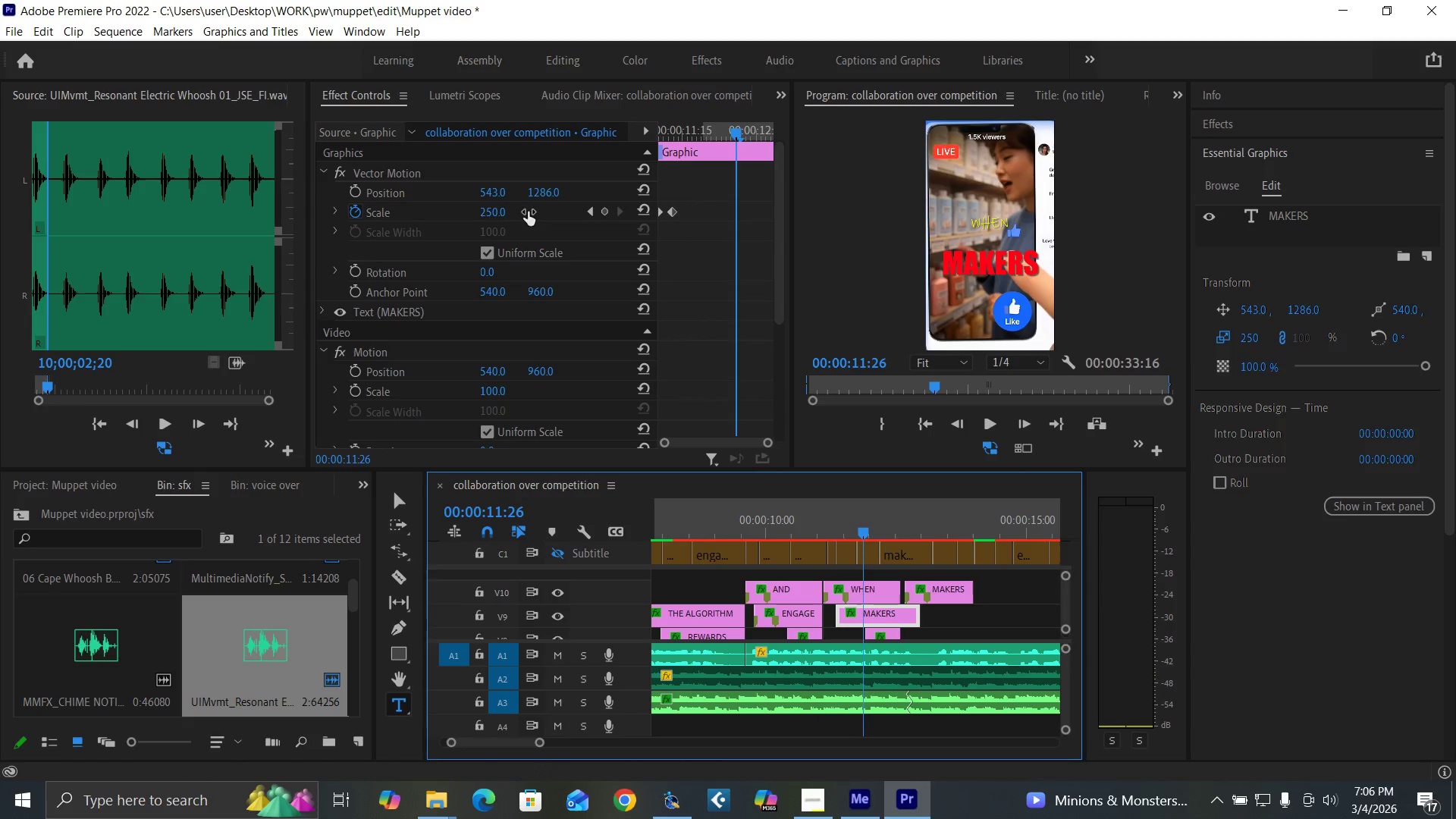 
left_click_drag(start_coordinate=[541, 191], to_coordinate=[393, 220])
 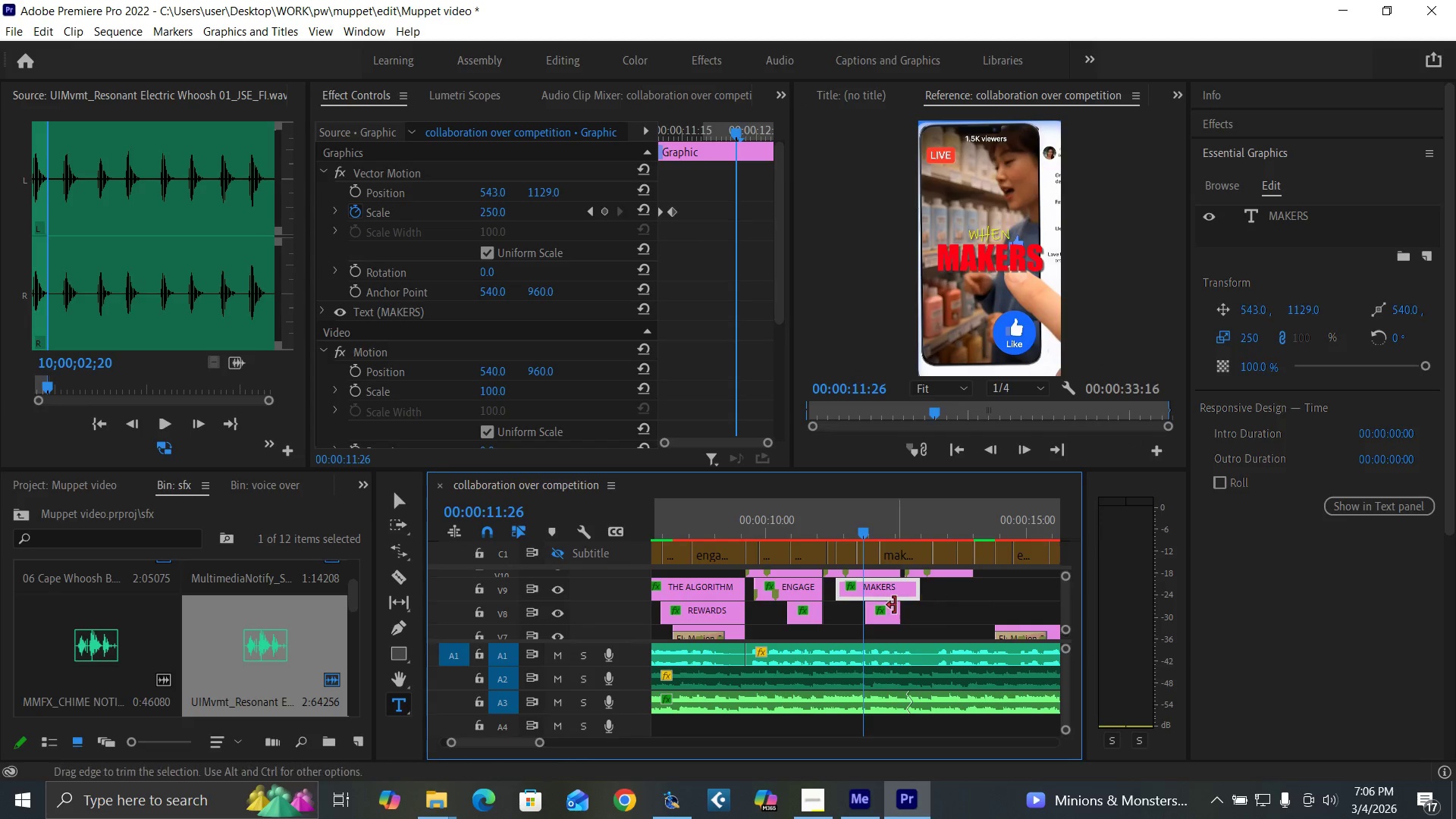 
wait(5.48)
 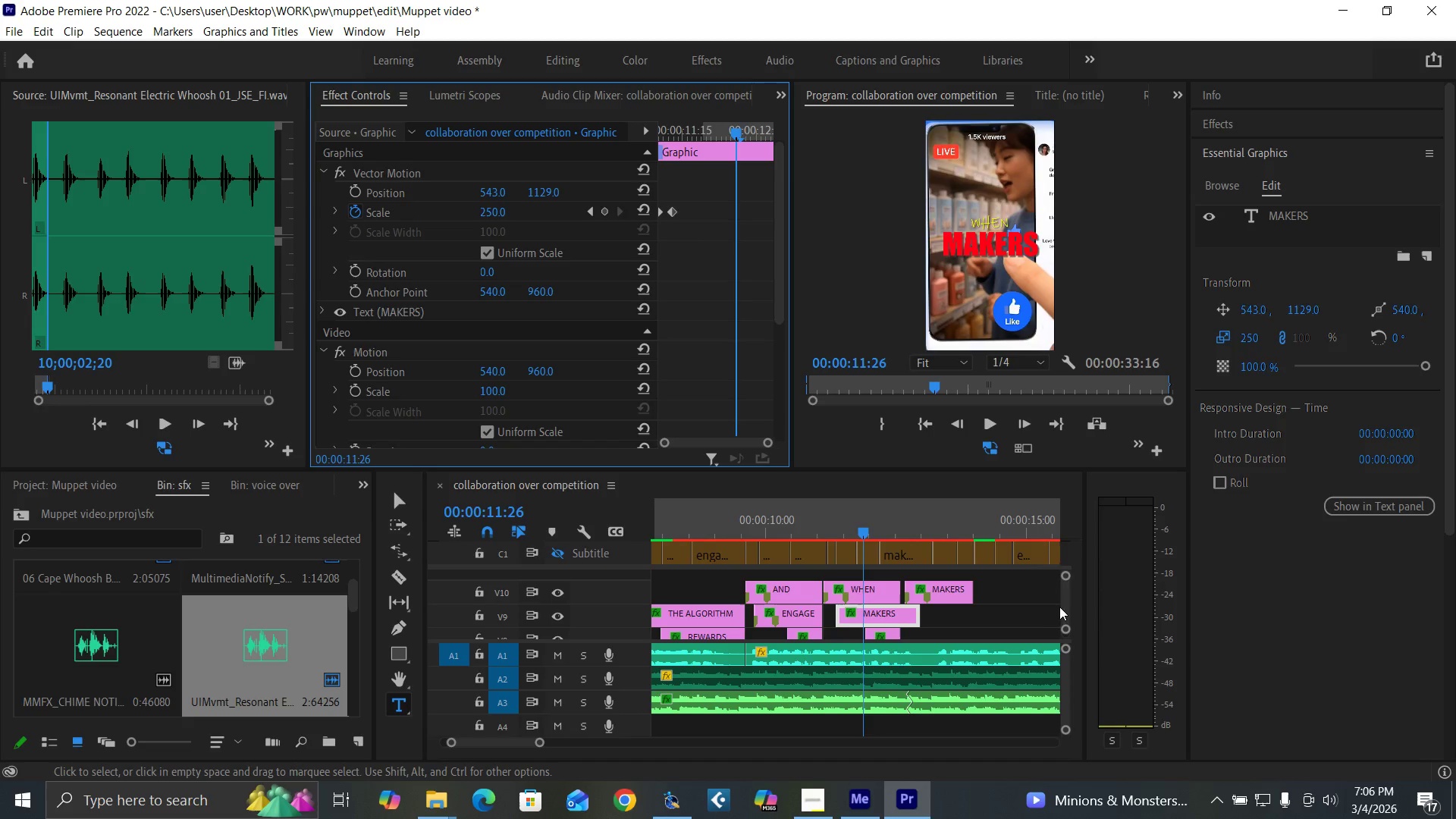 
left_click_drag(start_coordinate=[885, 610], to_coordinate=[954, 604])
 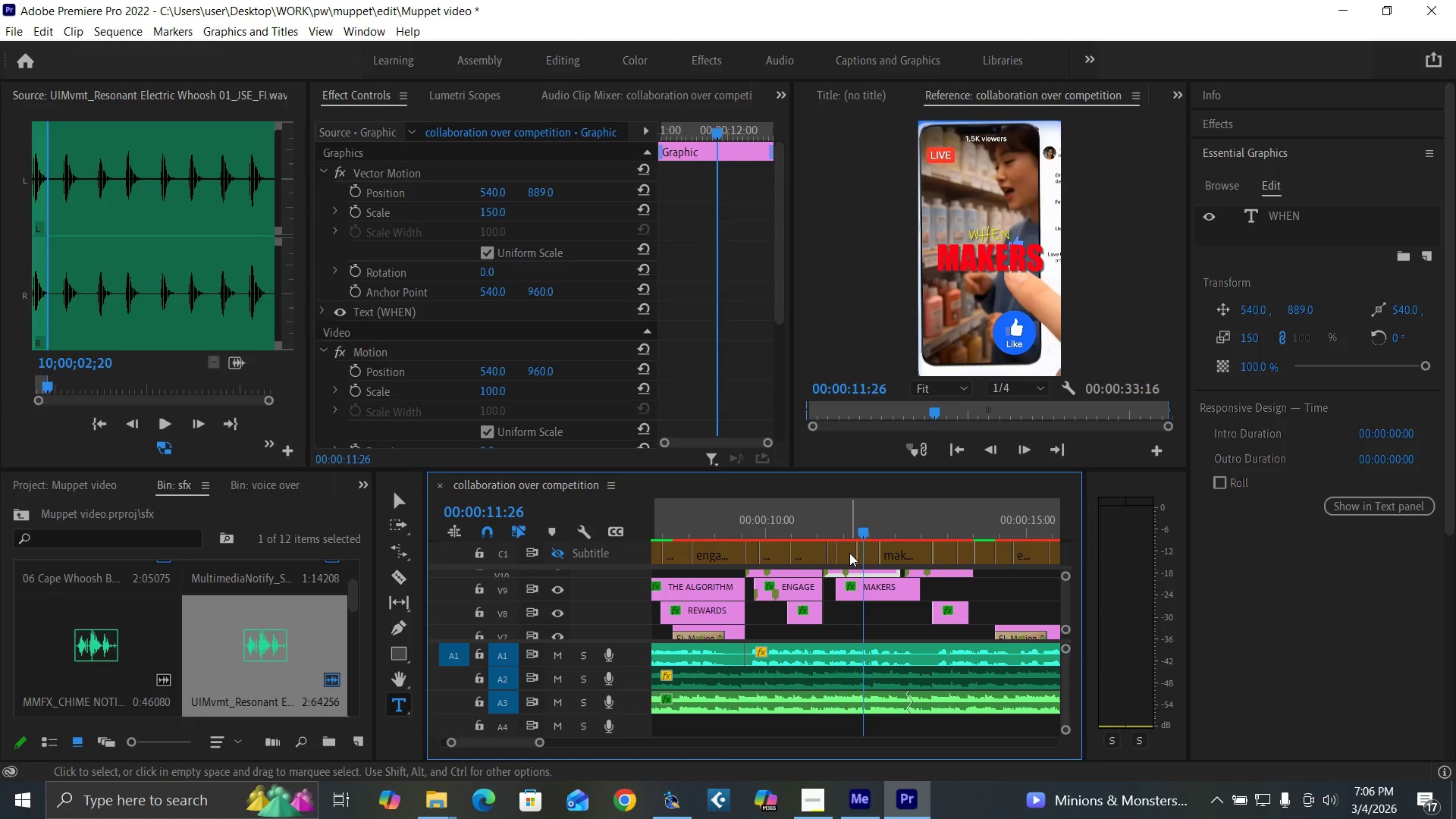 
key(Alt+AltLeft)
 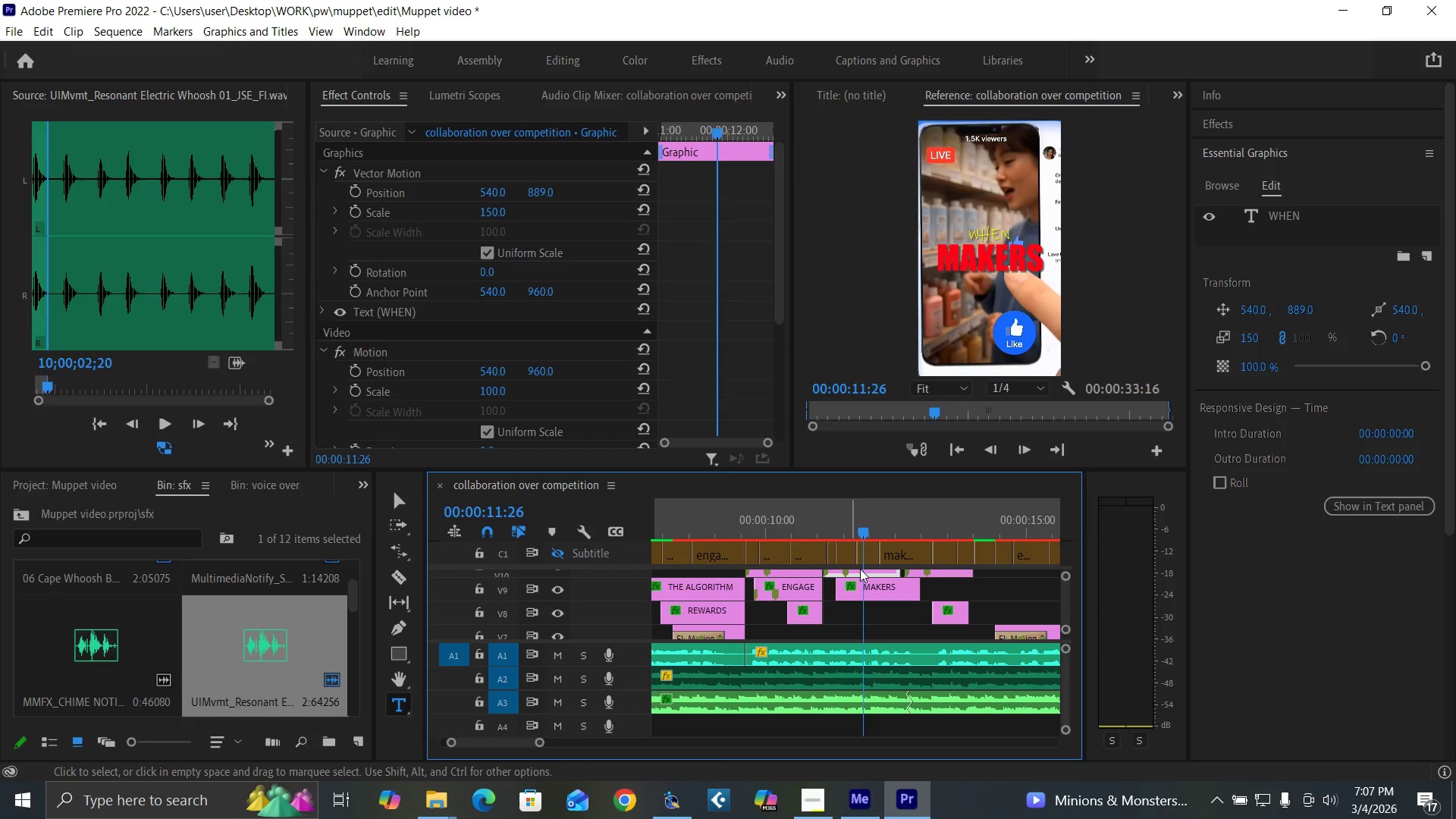 
hold_key(key=AltLeft, duration=1.39)
left_click_drag(start_coordinate=[860, 569], to_coordinate=[865, 607])
 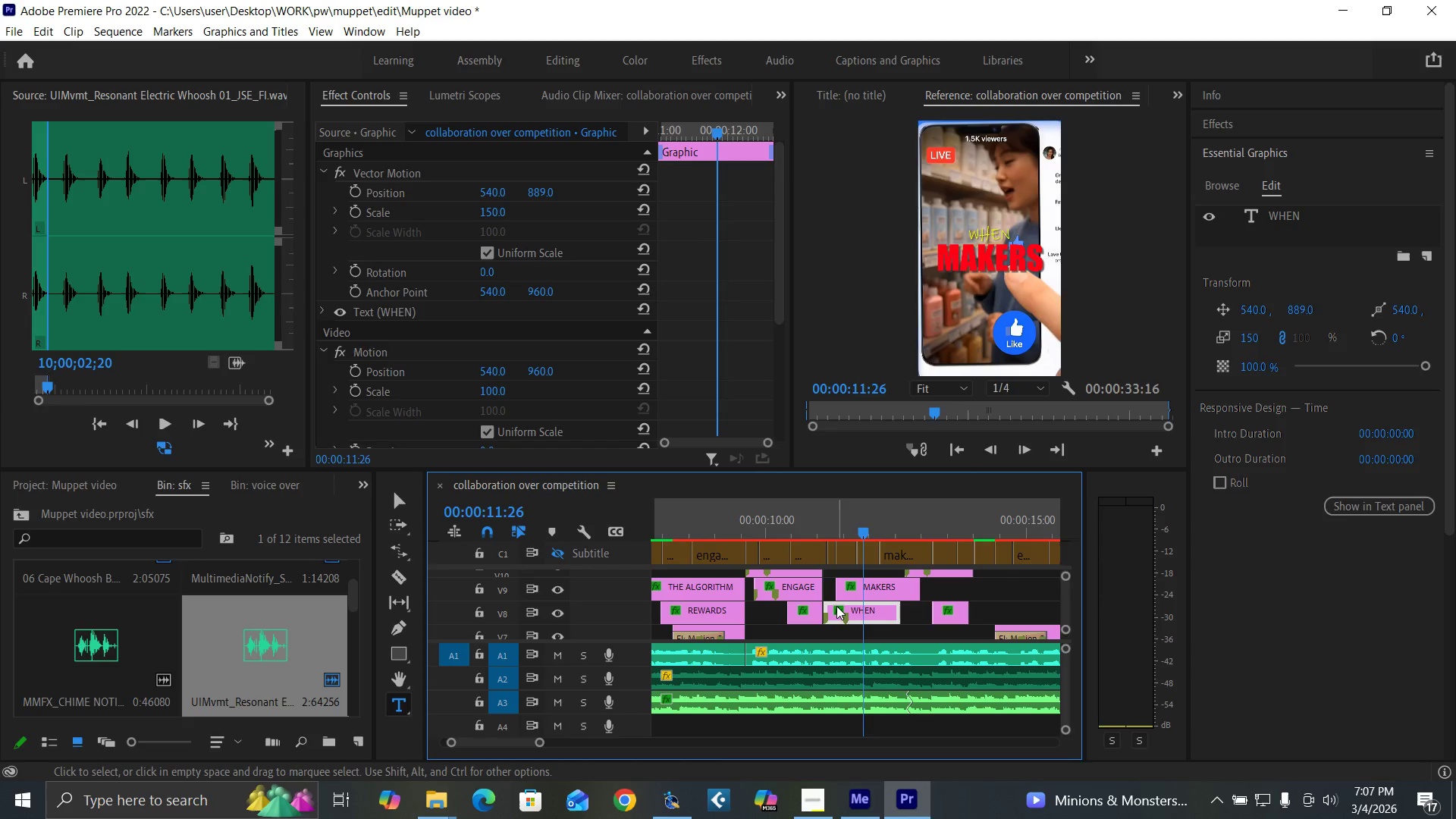 
key(Control+Z)
 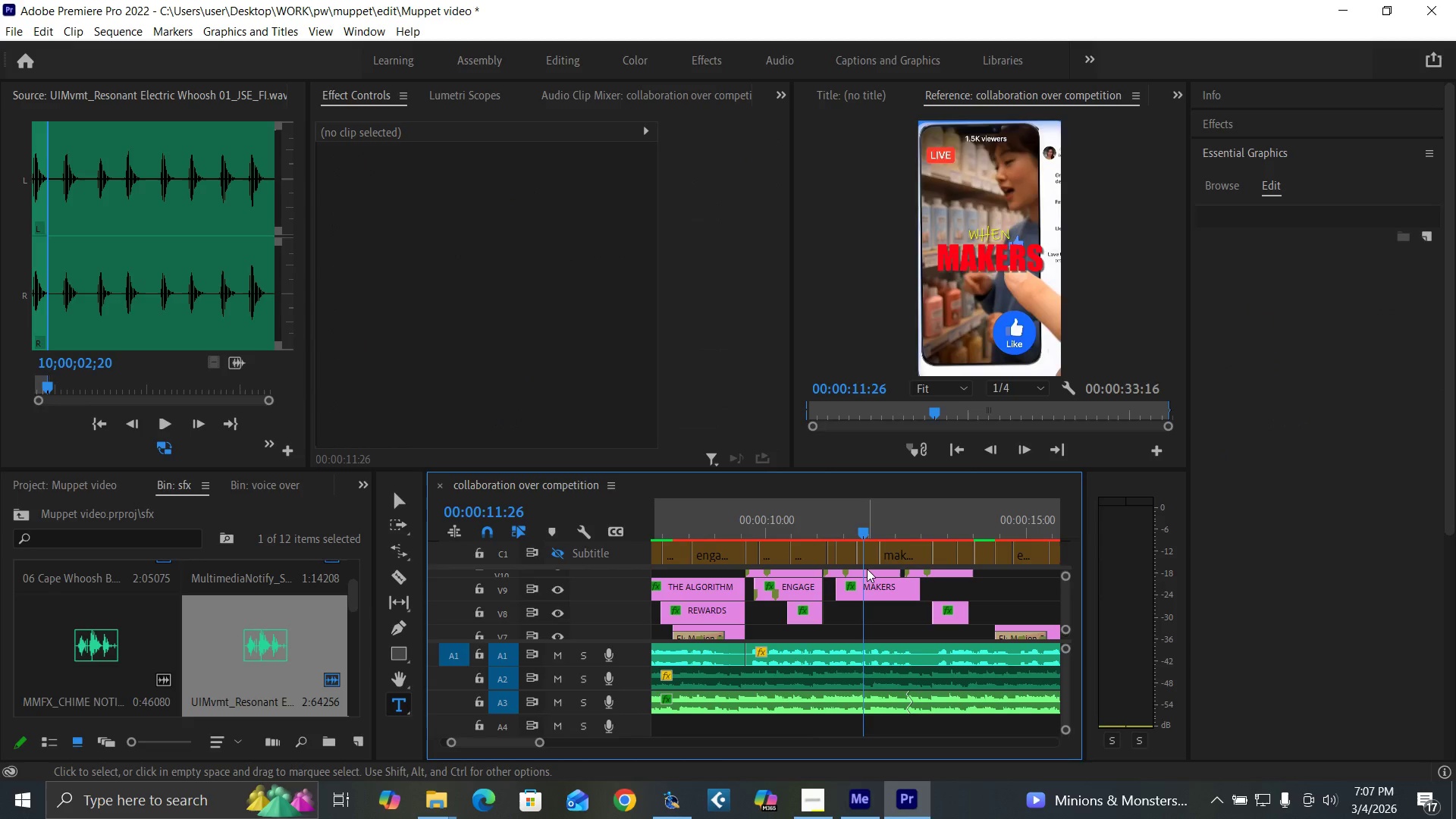 
left_click([868, 569])
 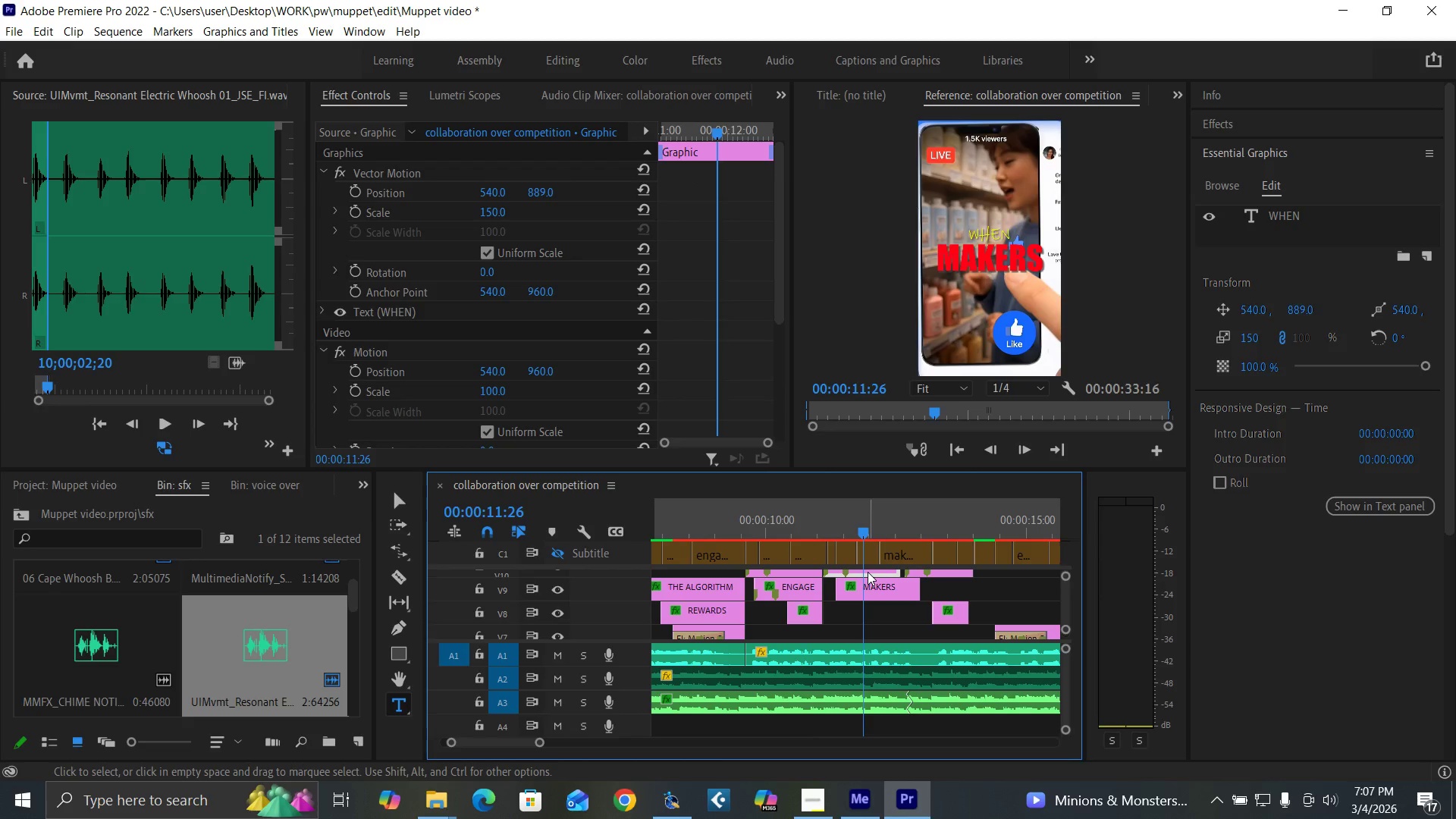 
hold_key(key=AltLeft, duration=1.09)
left_click_drag(start_coordinate=[868, 572], to_coordinate=[870, 610])
 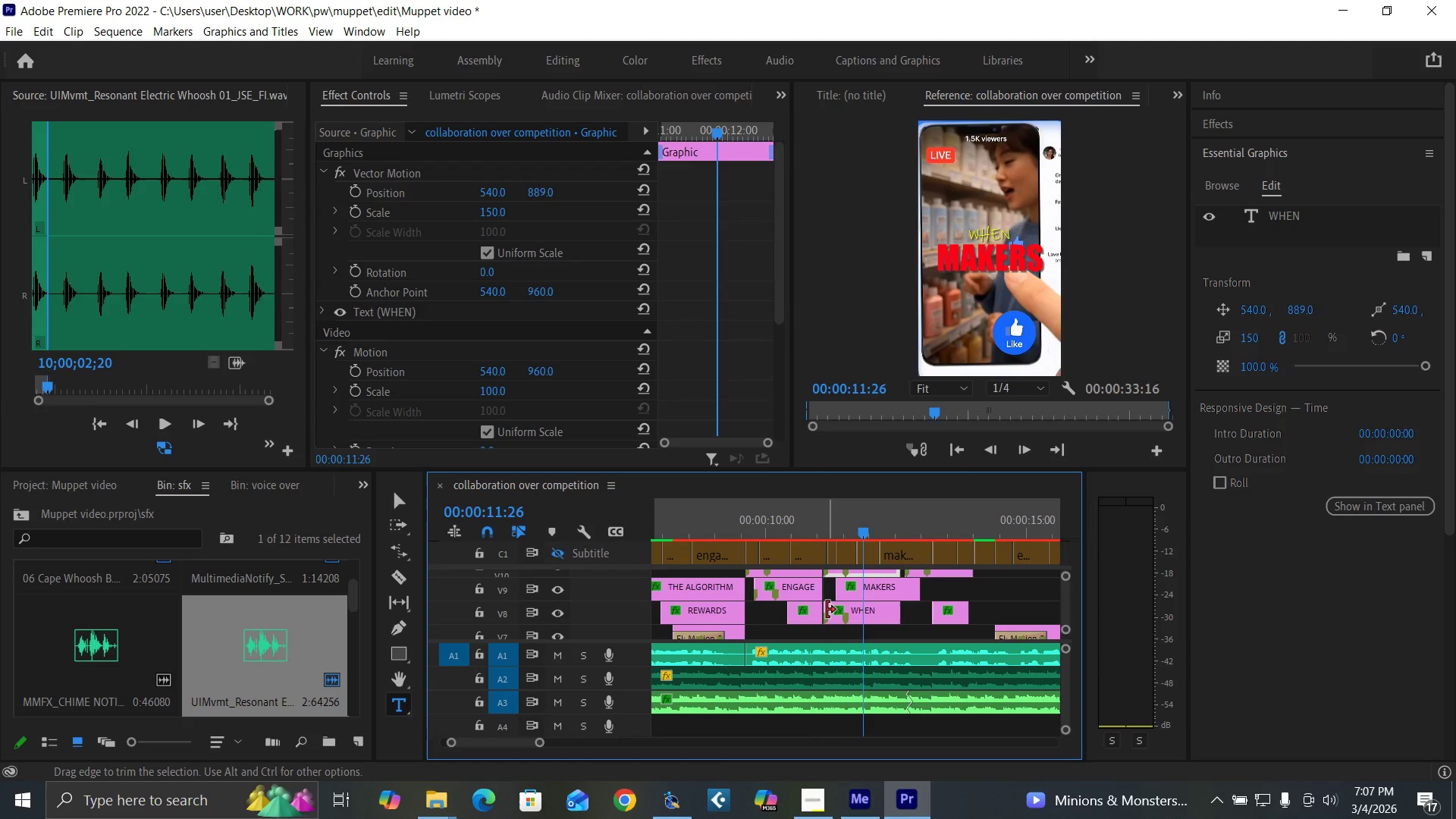 
left_click_drag(start_coordinate=[827, 610], to_coordinate=[859, 614])
 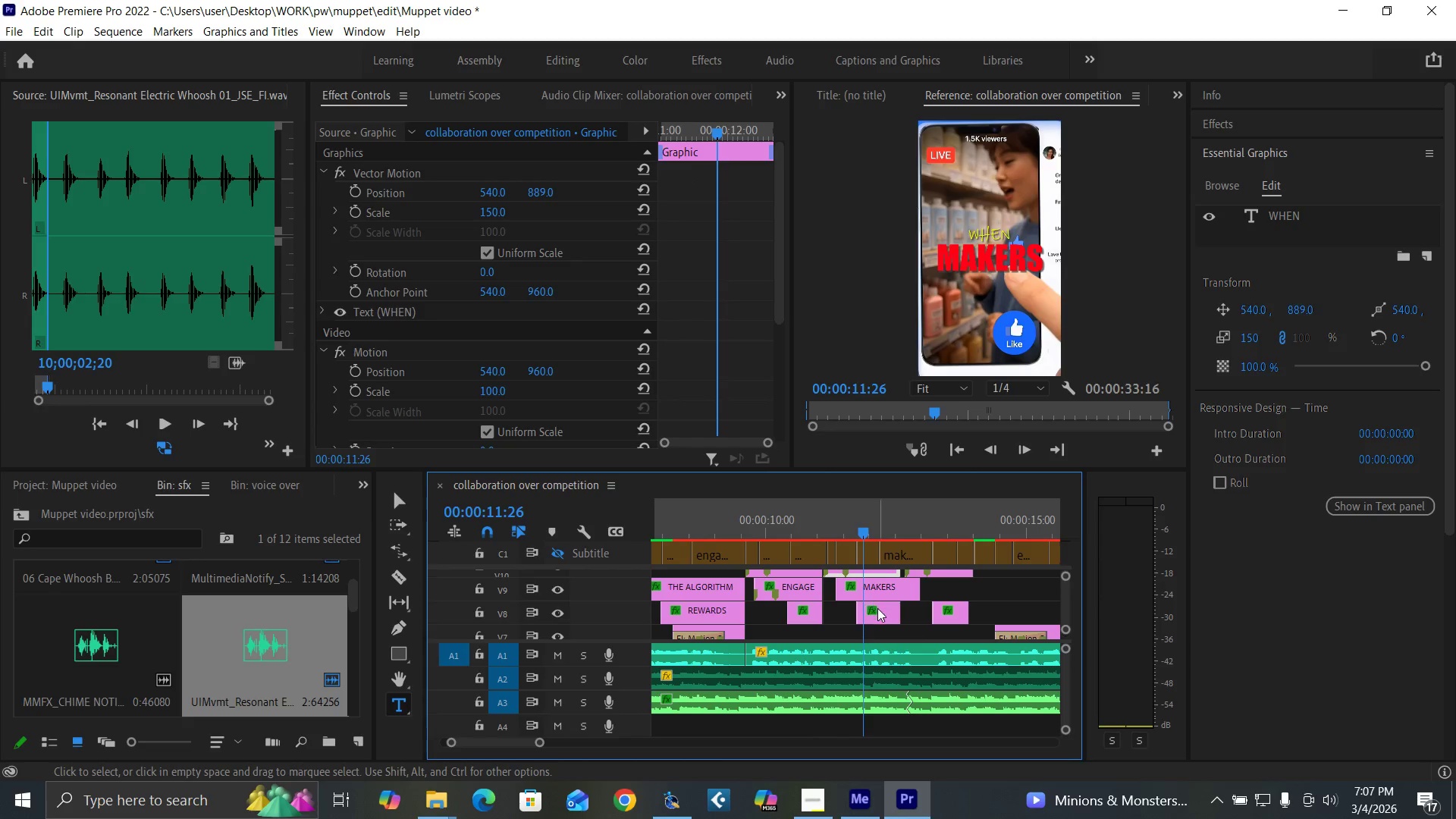 
left_click([877, 608])
 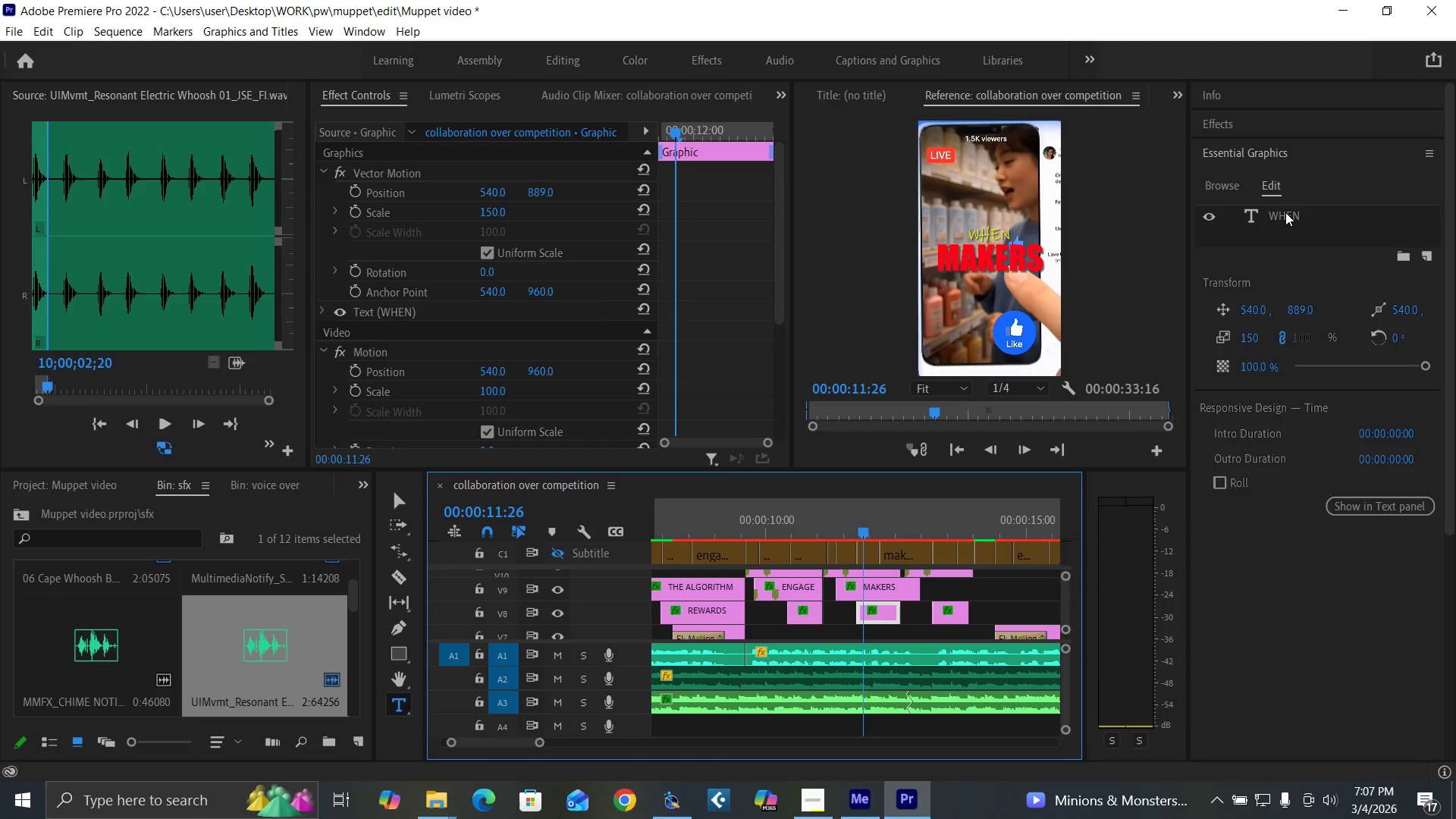 
double_click([1285, 212])
 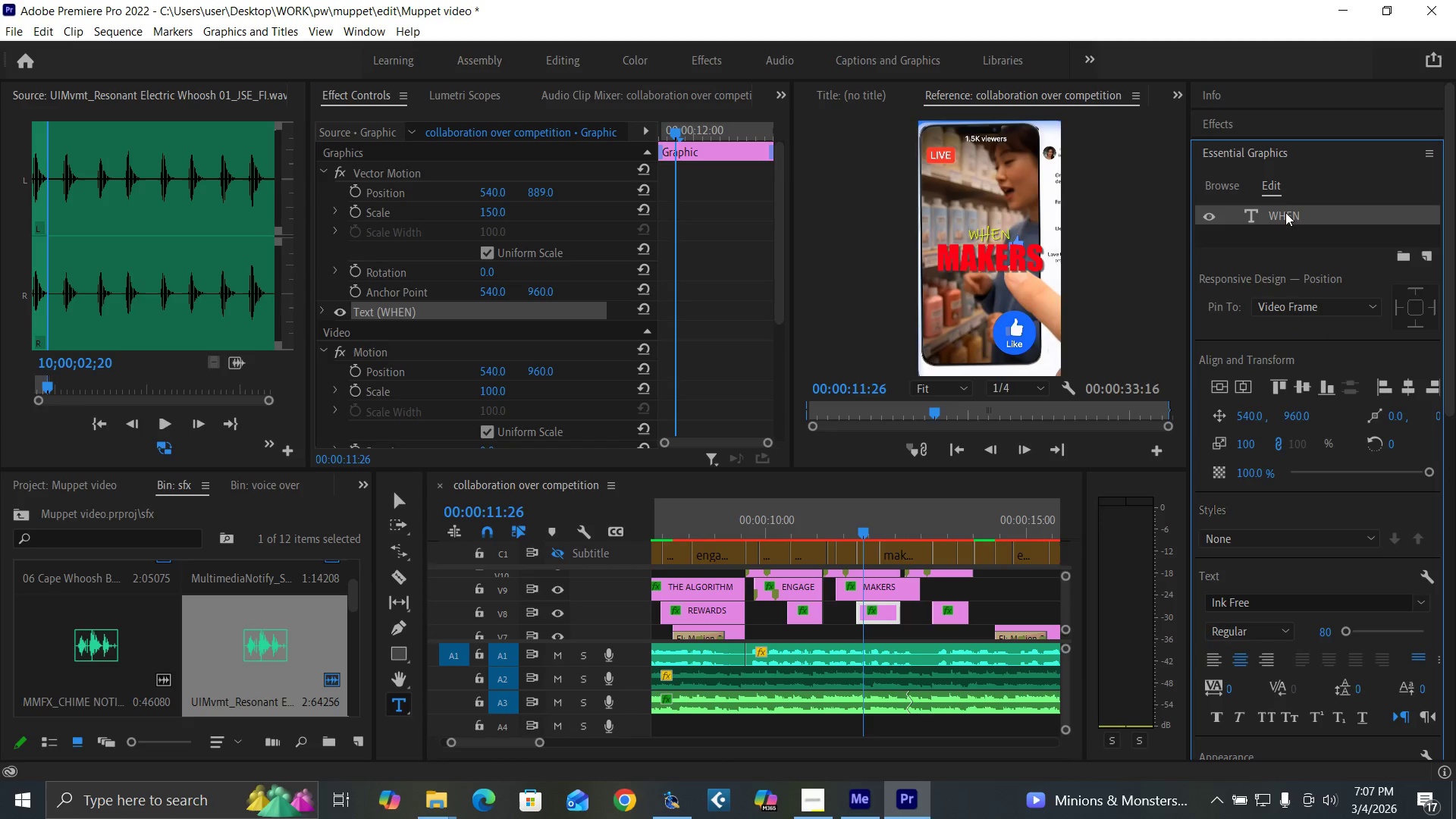 
triple_click([1285, 212])
 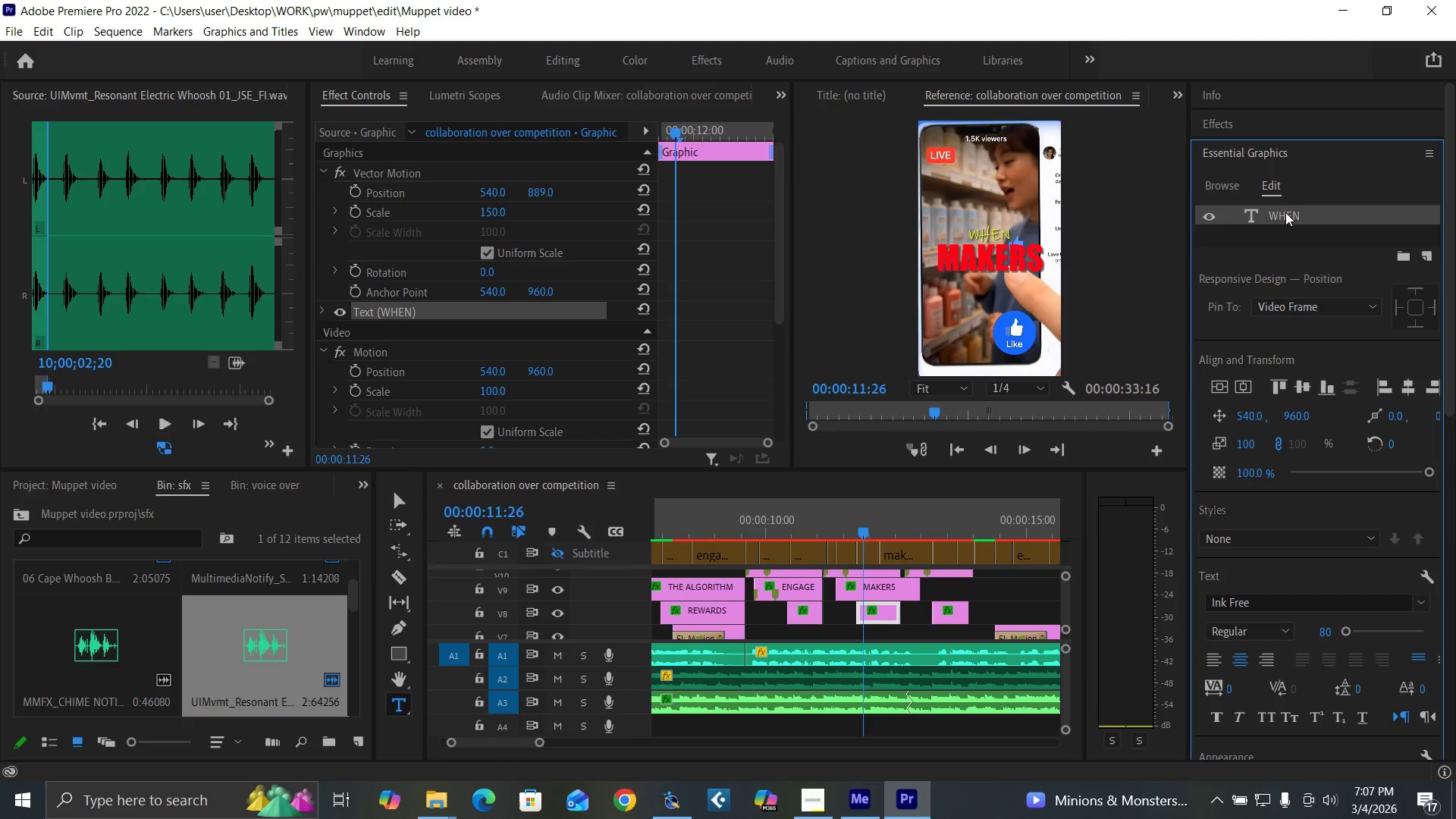 
triple_click([1285, 212])
 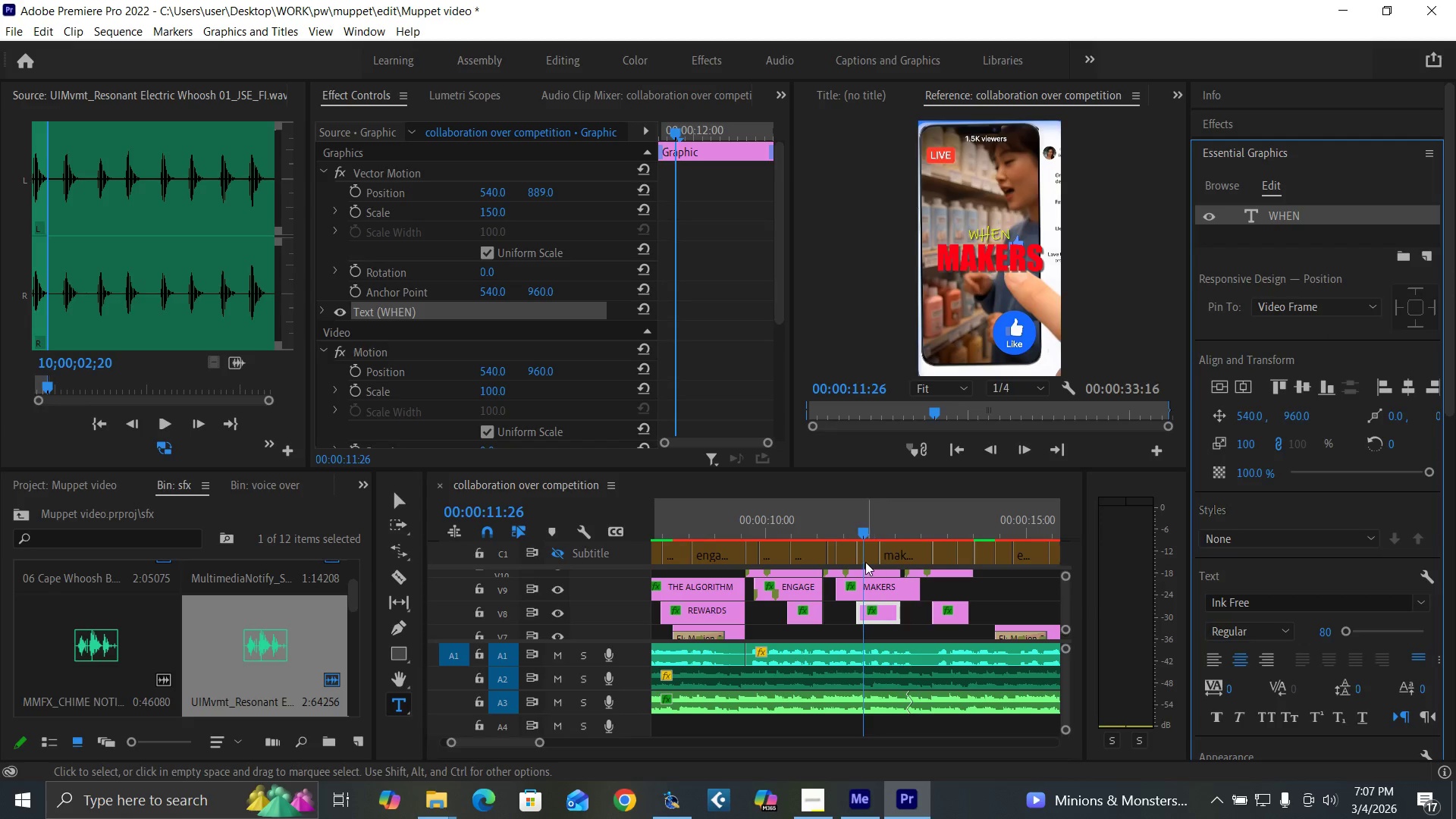 
left_click([865, 562])
 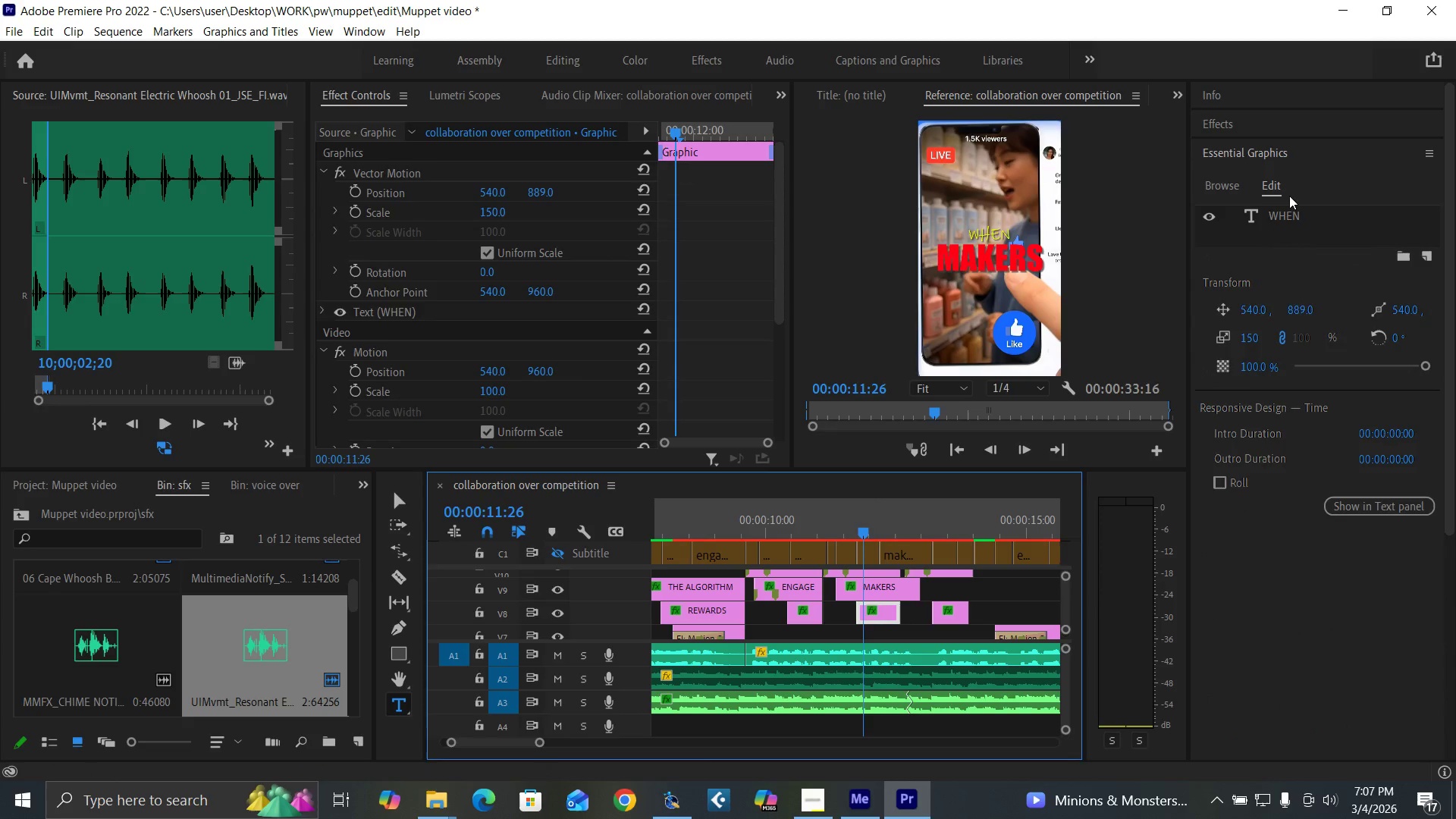 
double_click([1291, 212])
 